 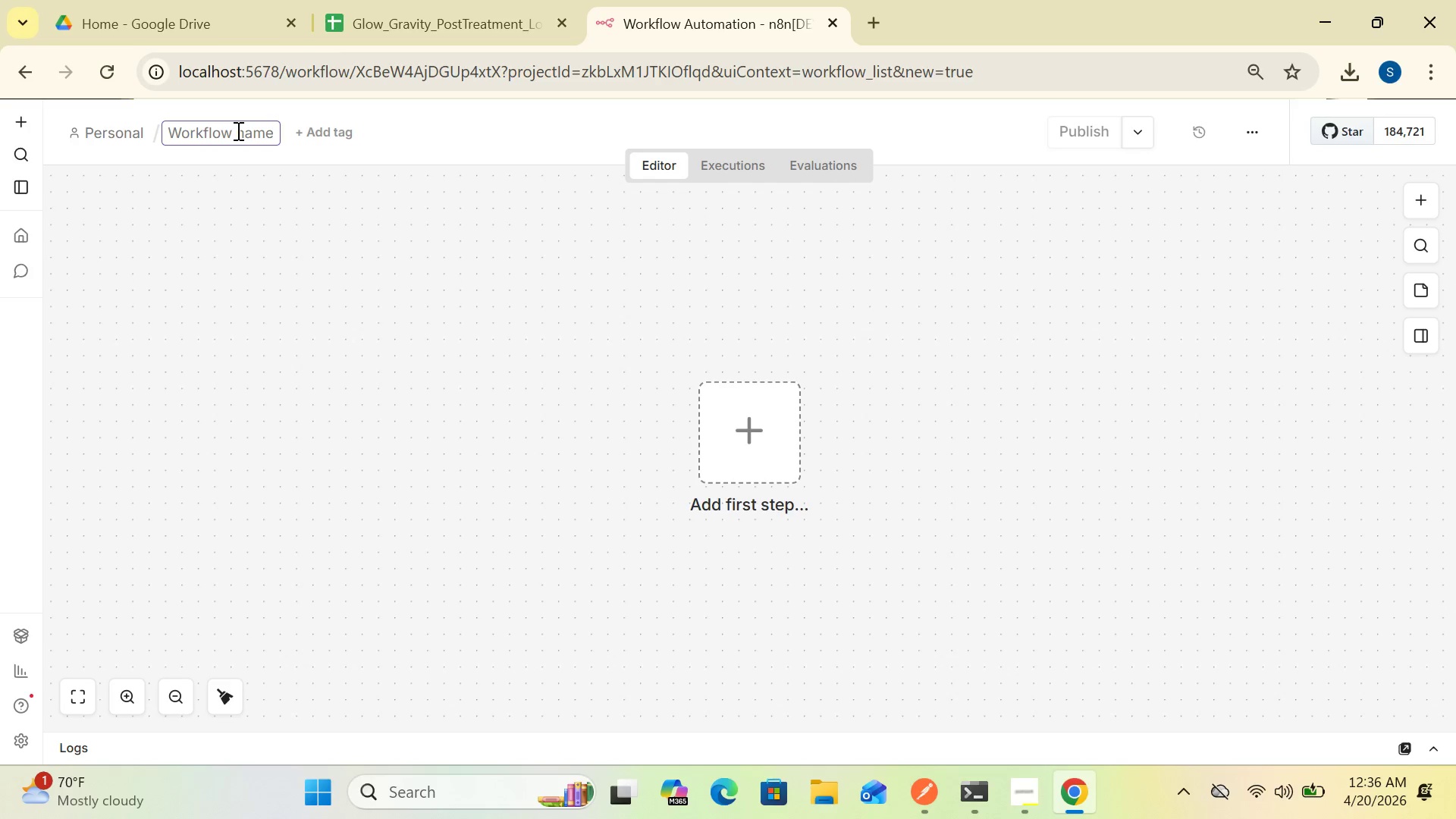 
type(Glow )
 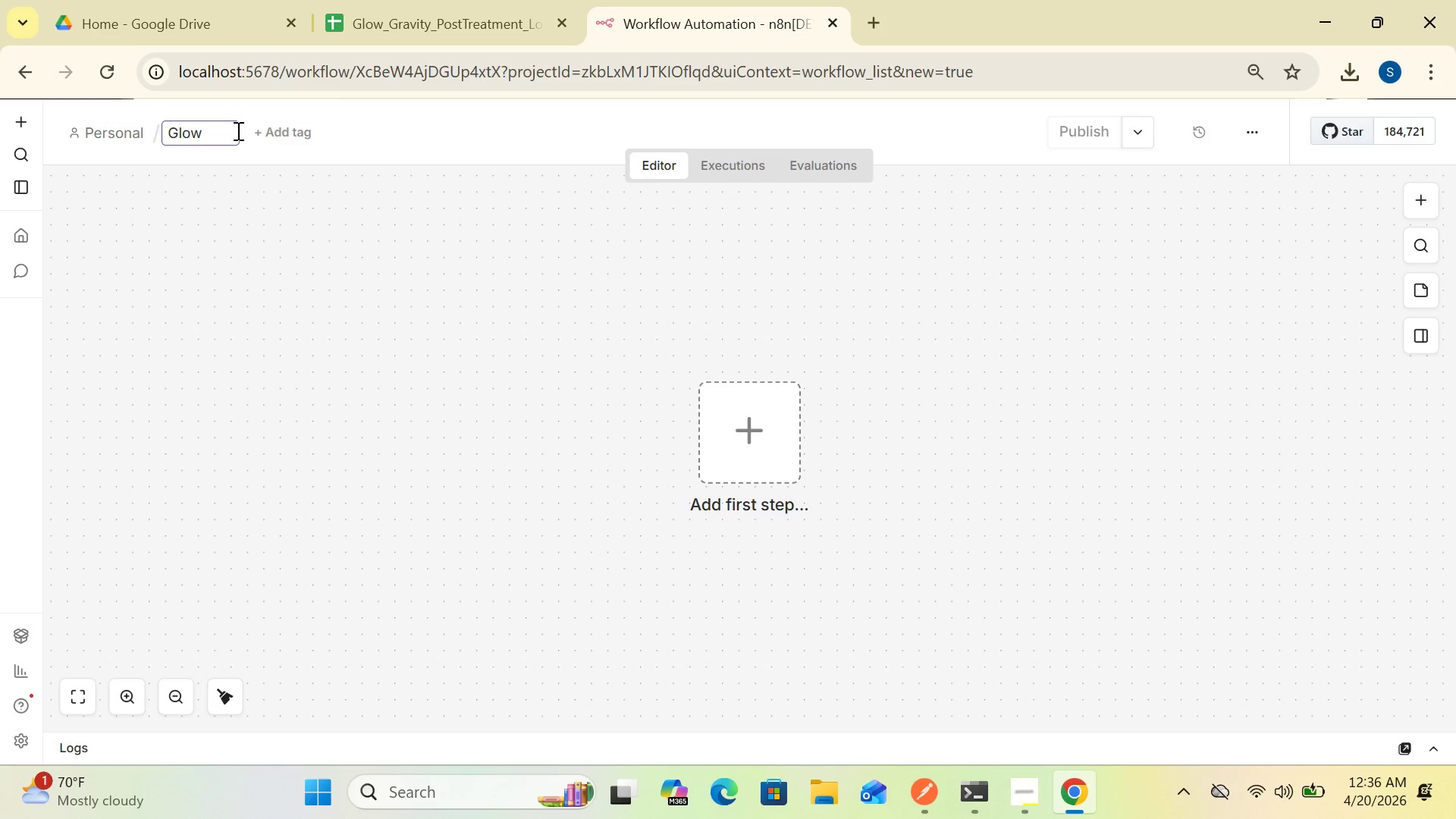 
type(& Gravity)
 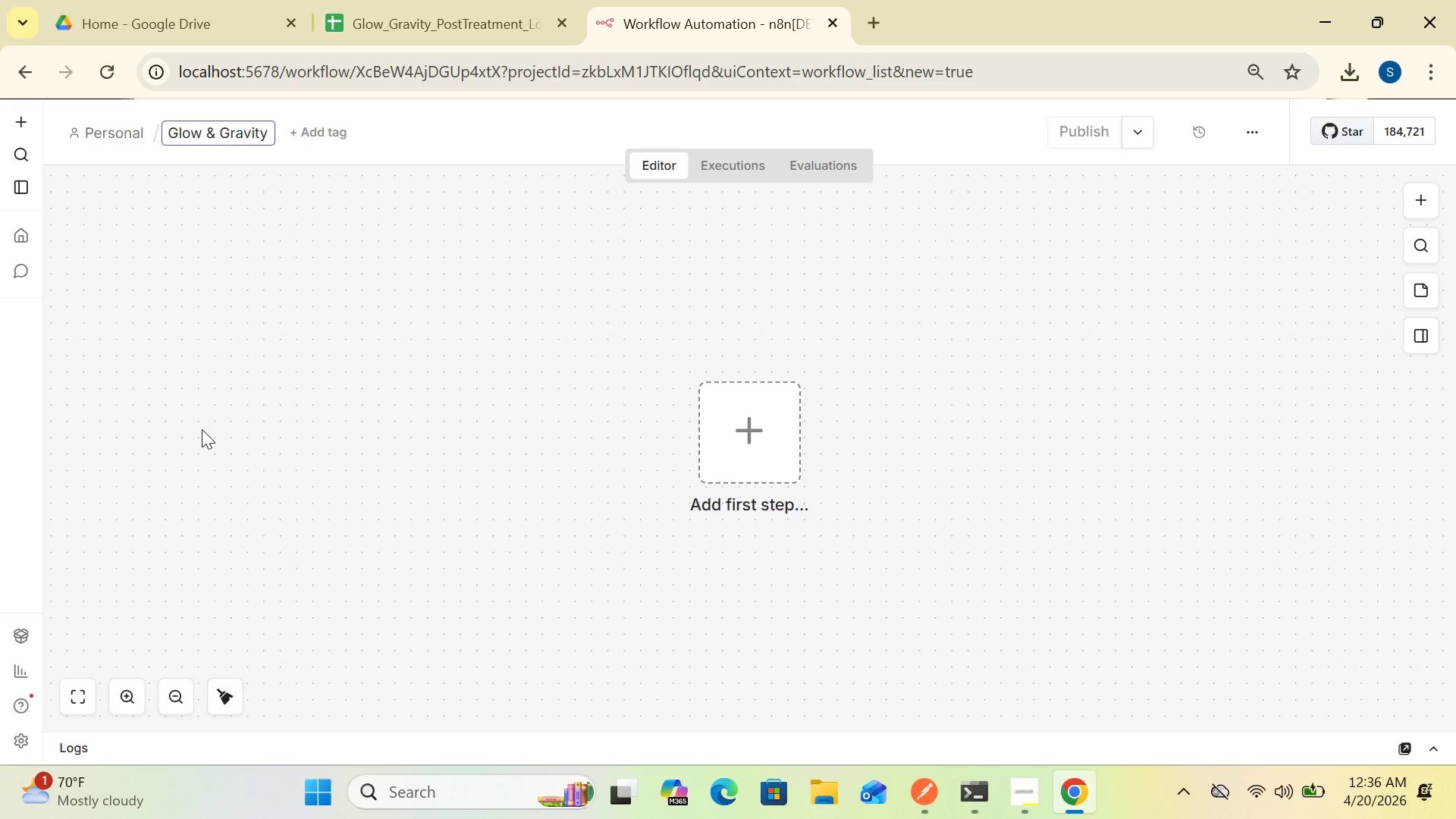 
wait(5.23)
 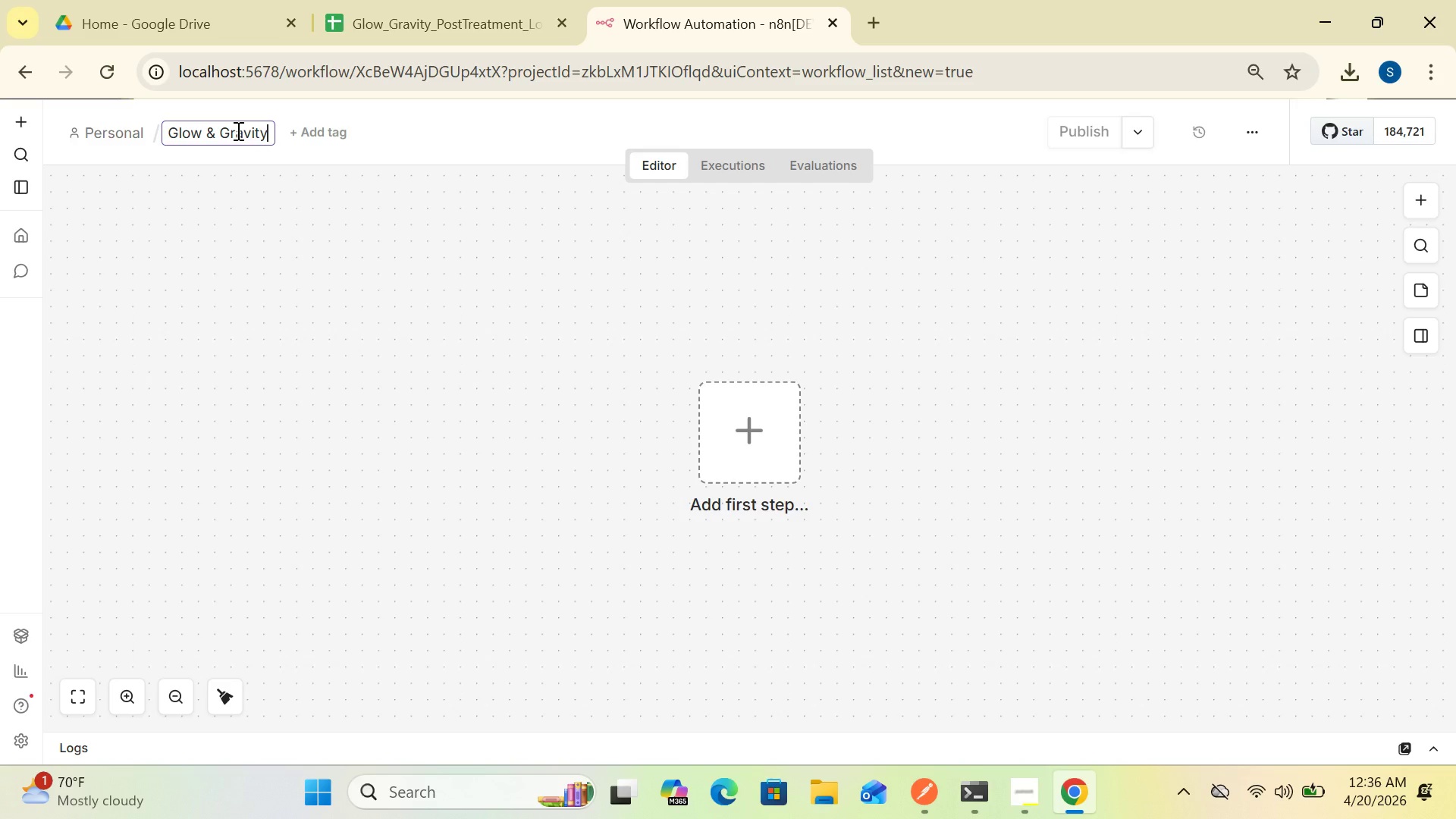 
type( - Post-Treatment Symptom Monitor)
 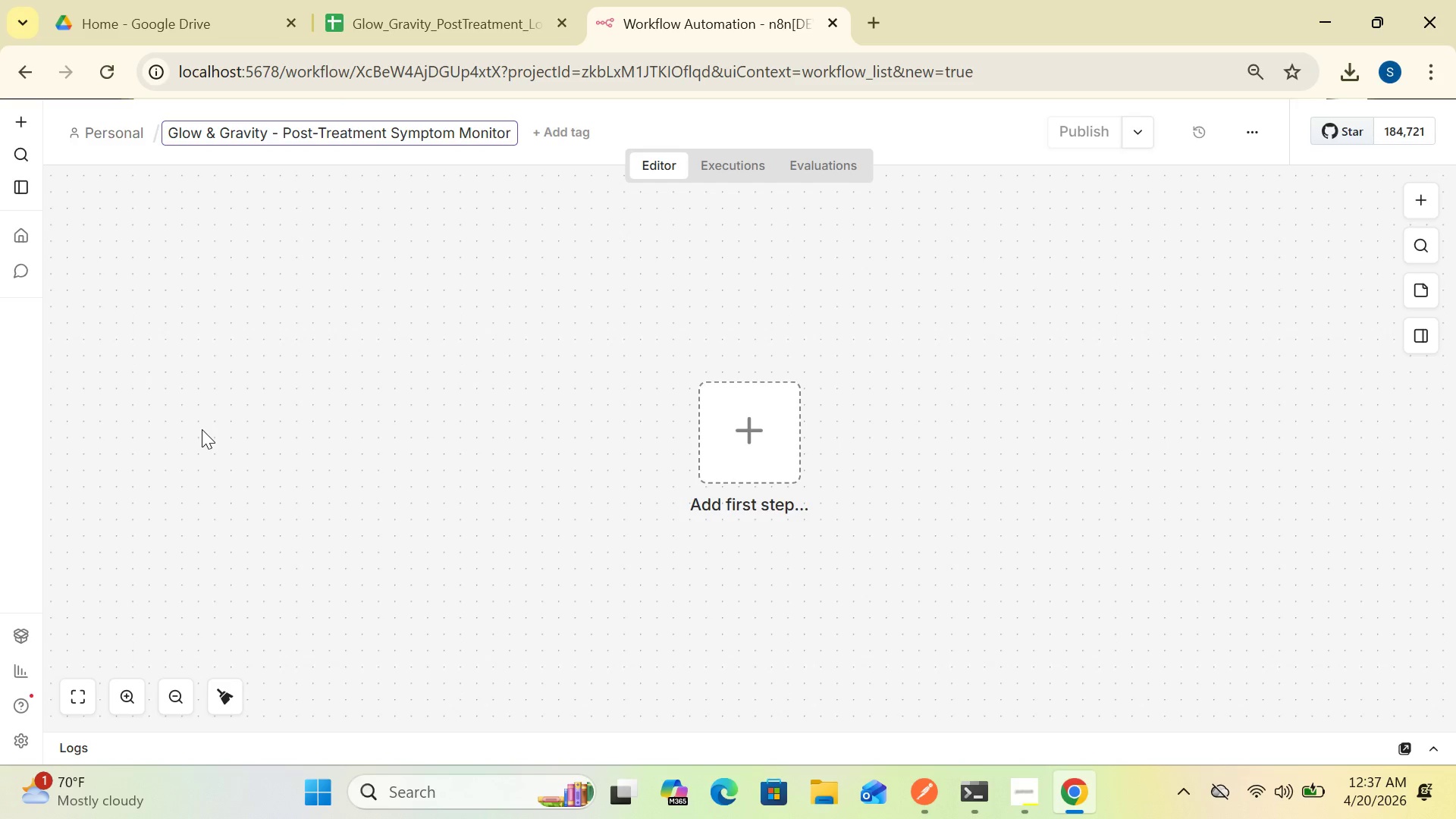 
right_click([356, 419])
 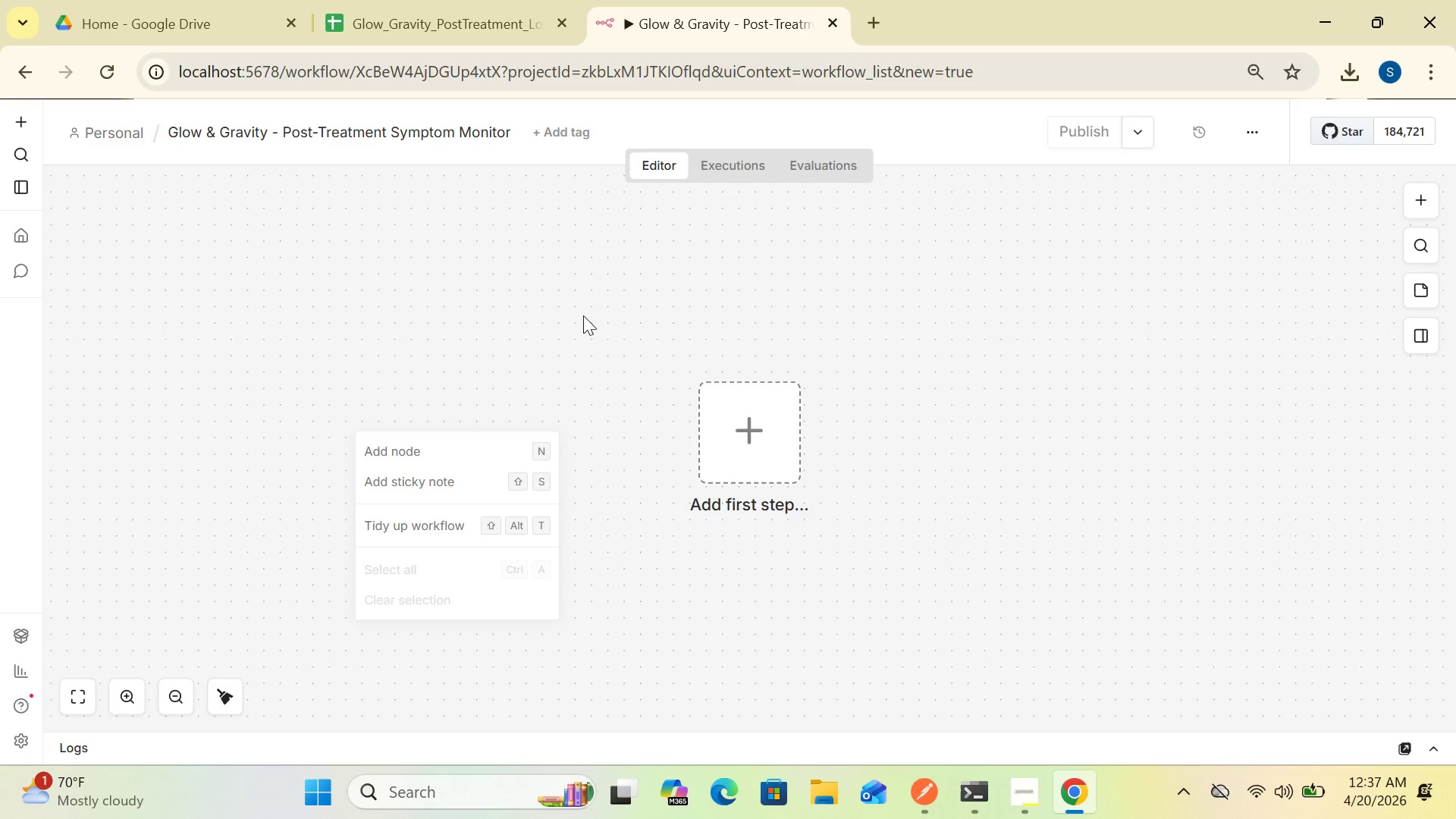 
left_click([579, 315])
 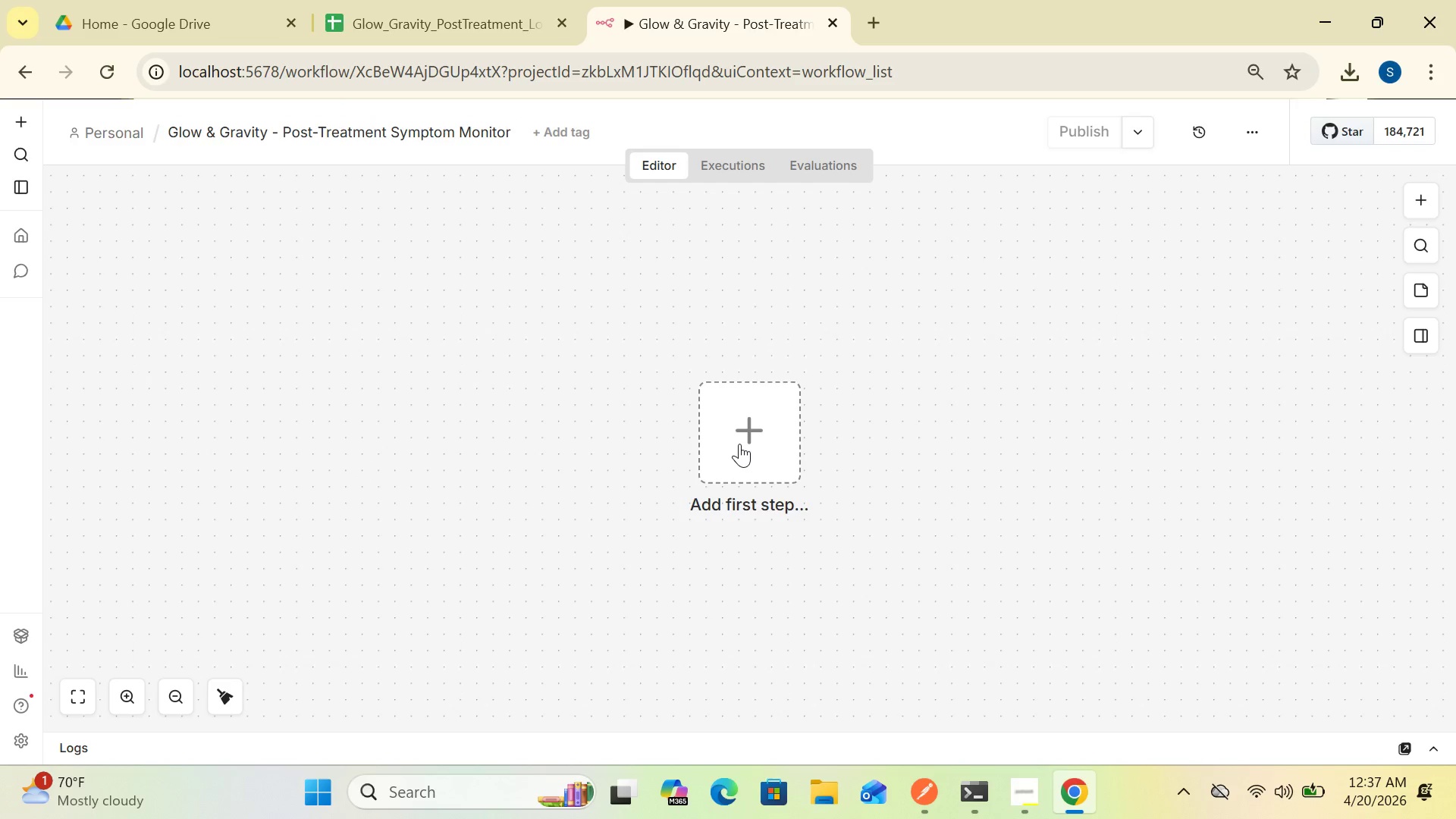 
left_click([739, 444])
 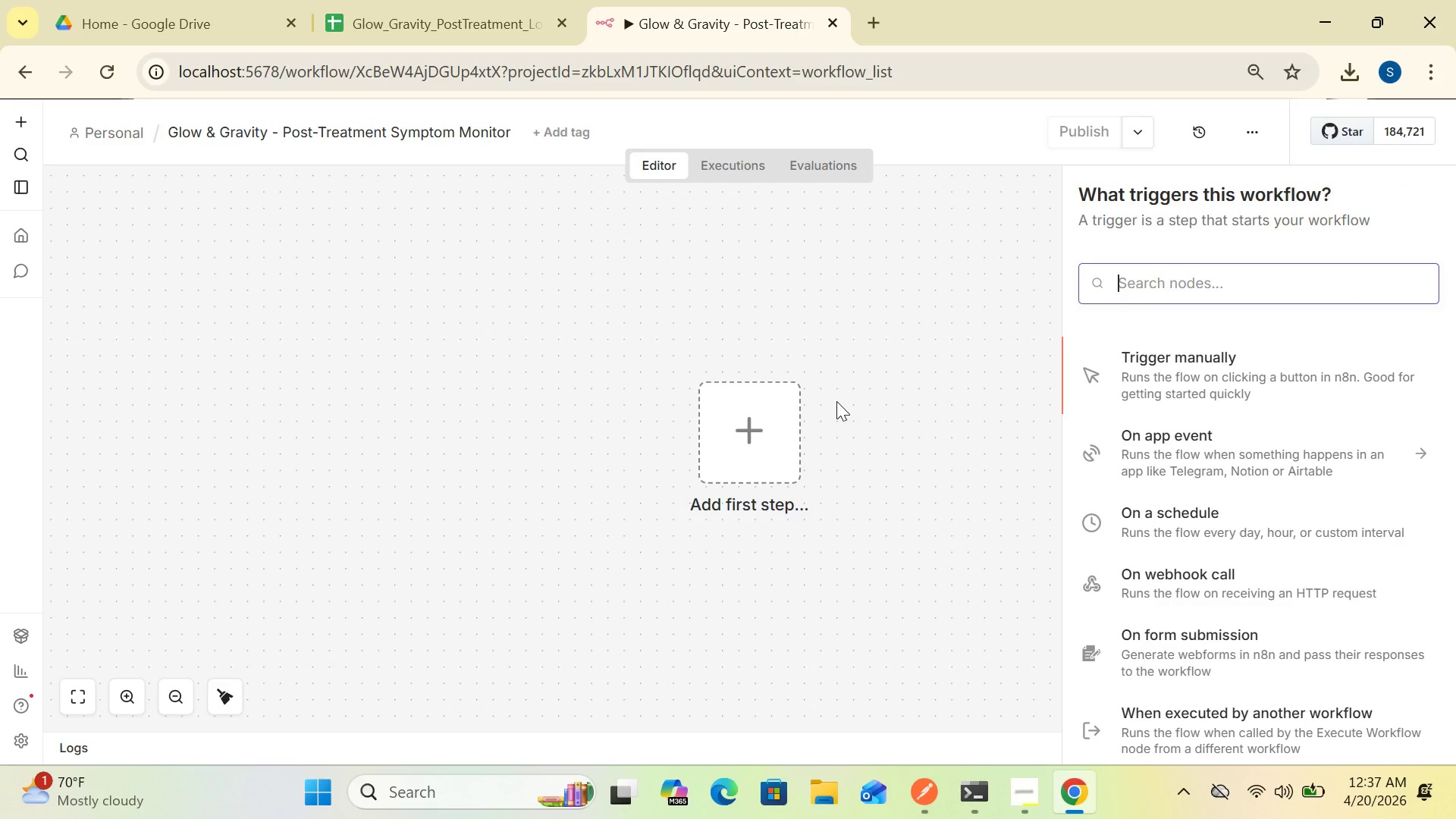 
type(web)
 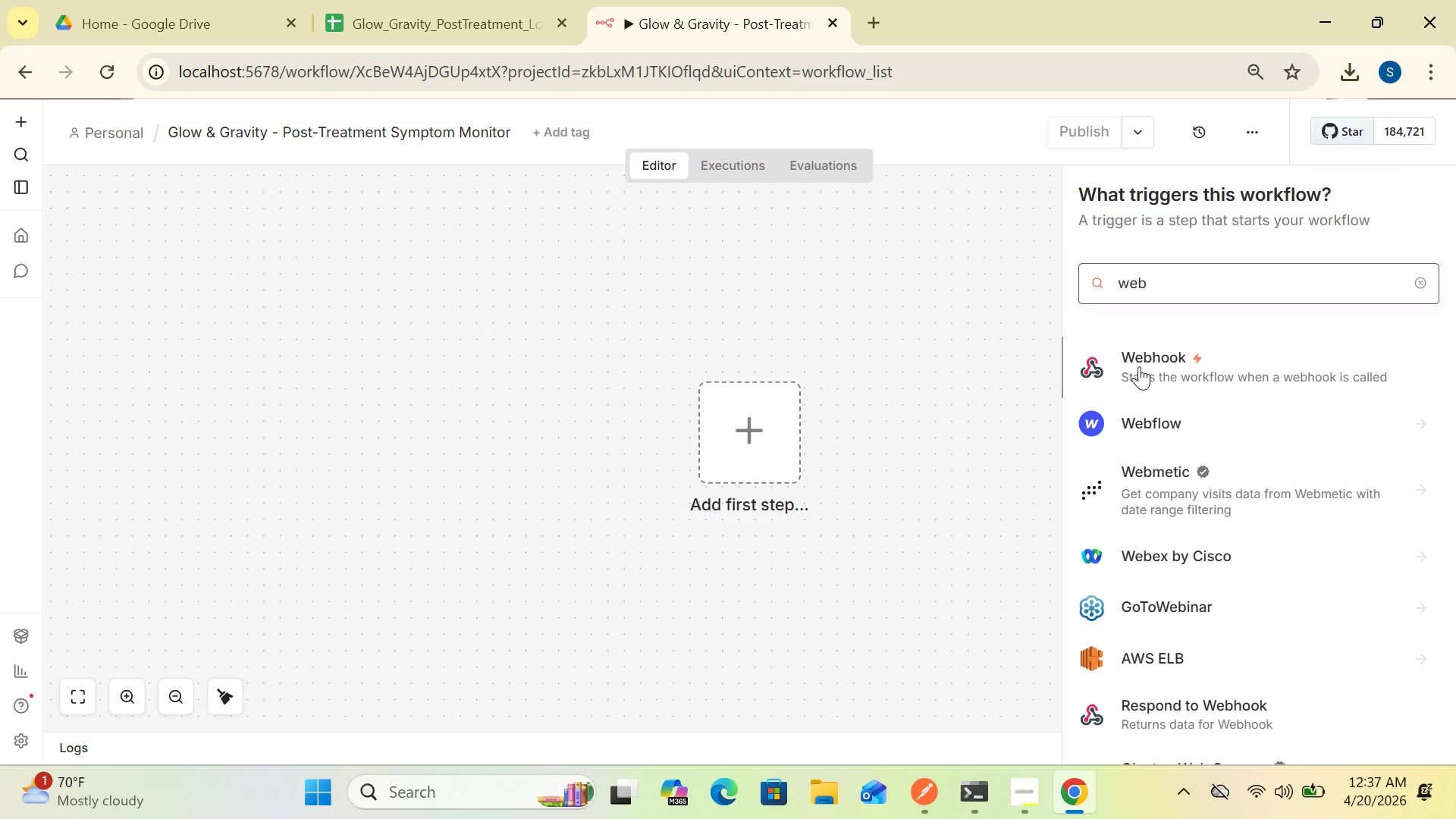 
double_click([1156, 363])
 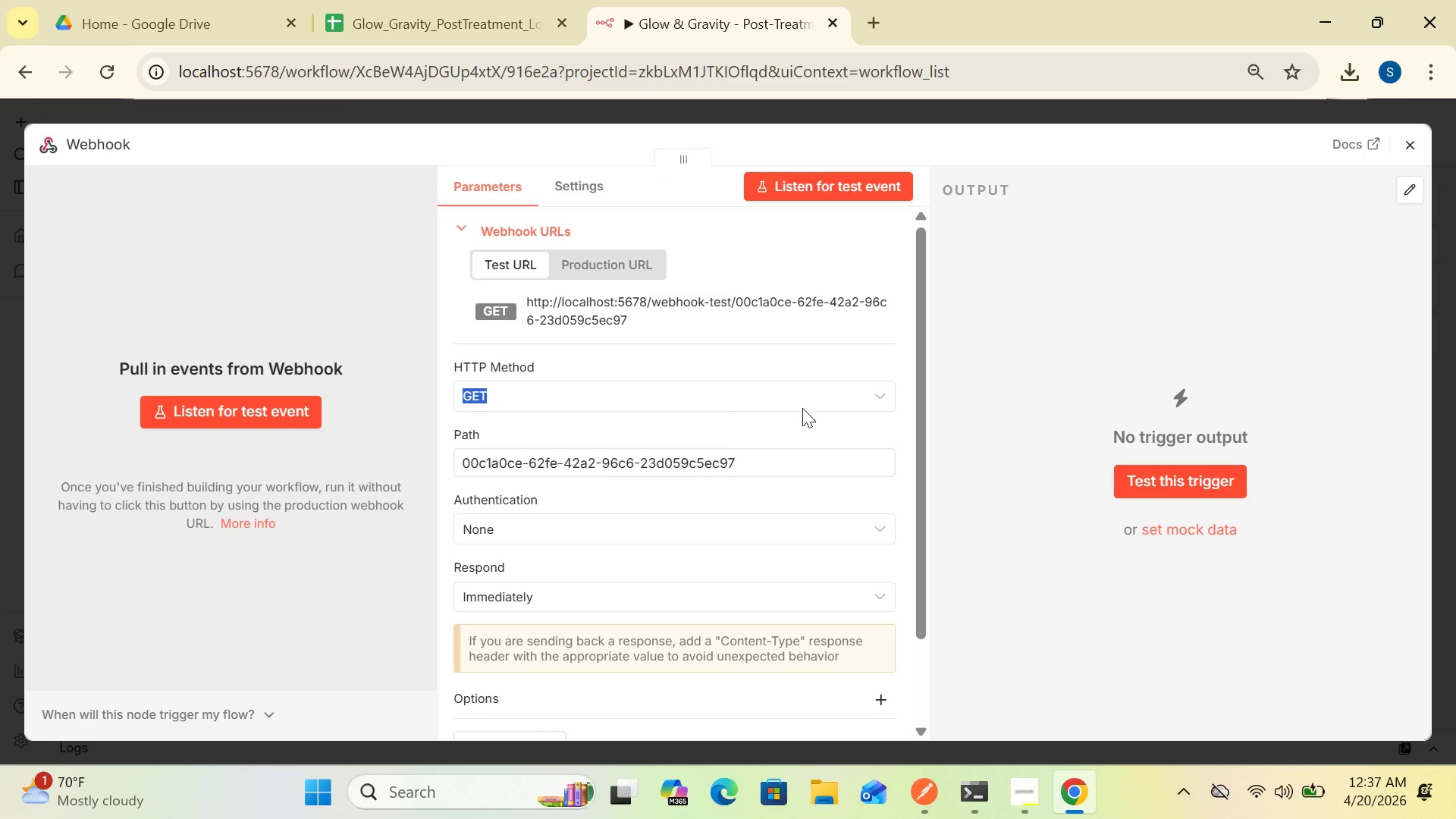 
left_click([804, 392])
 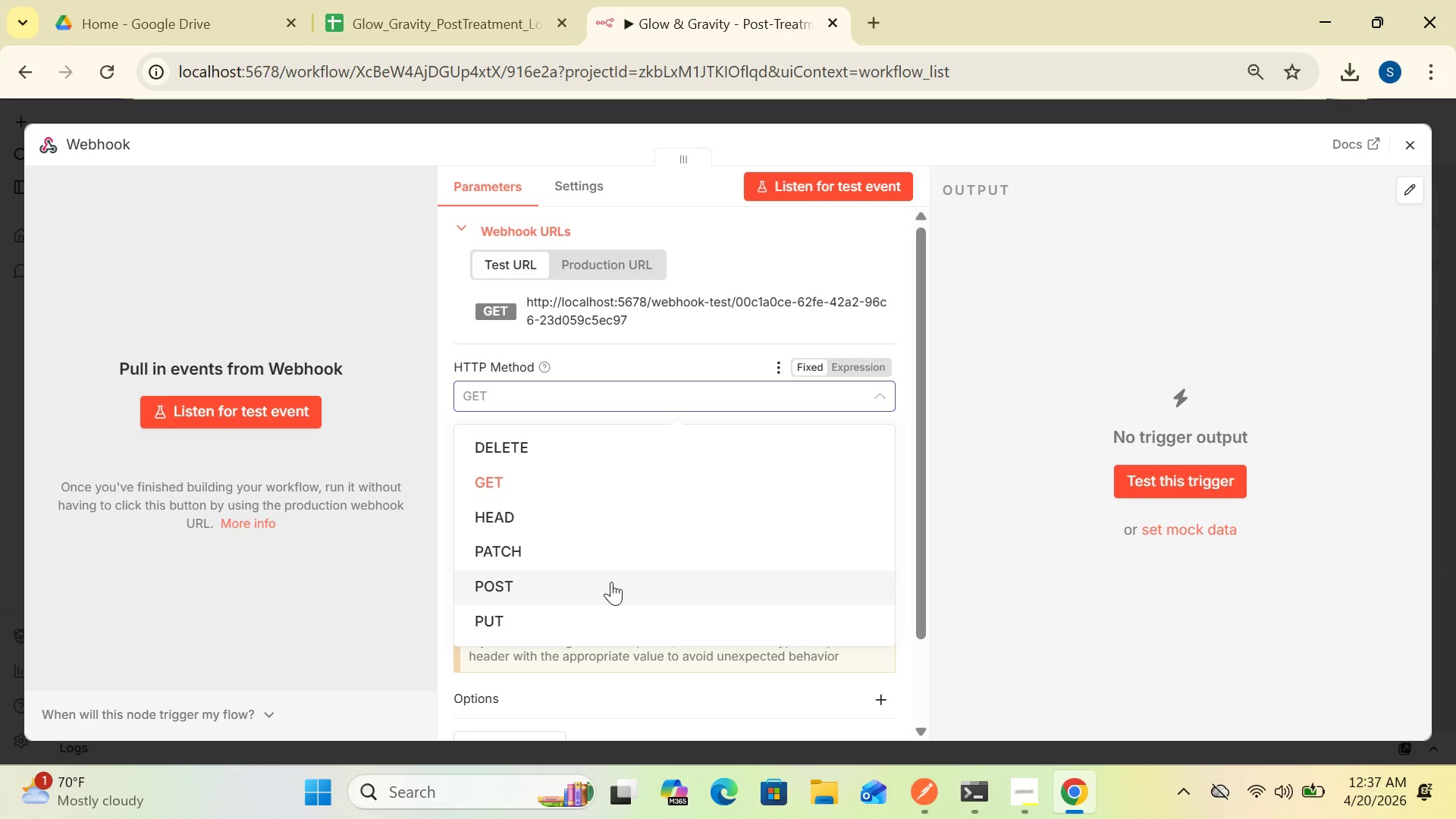 
left_click([611, 582])
 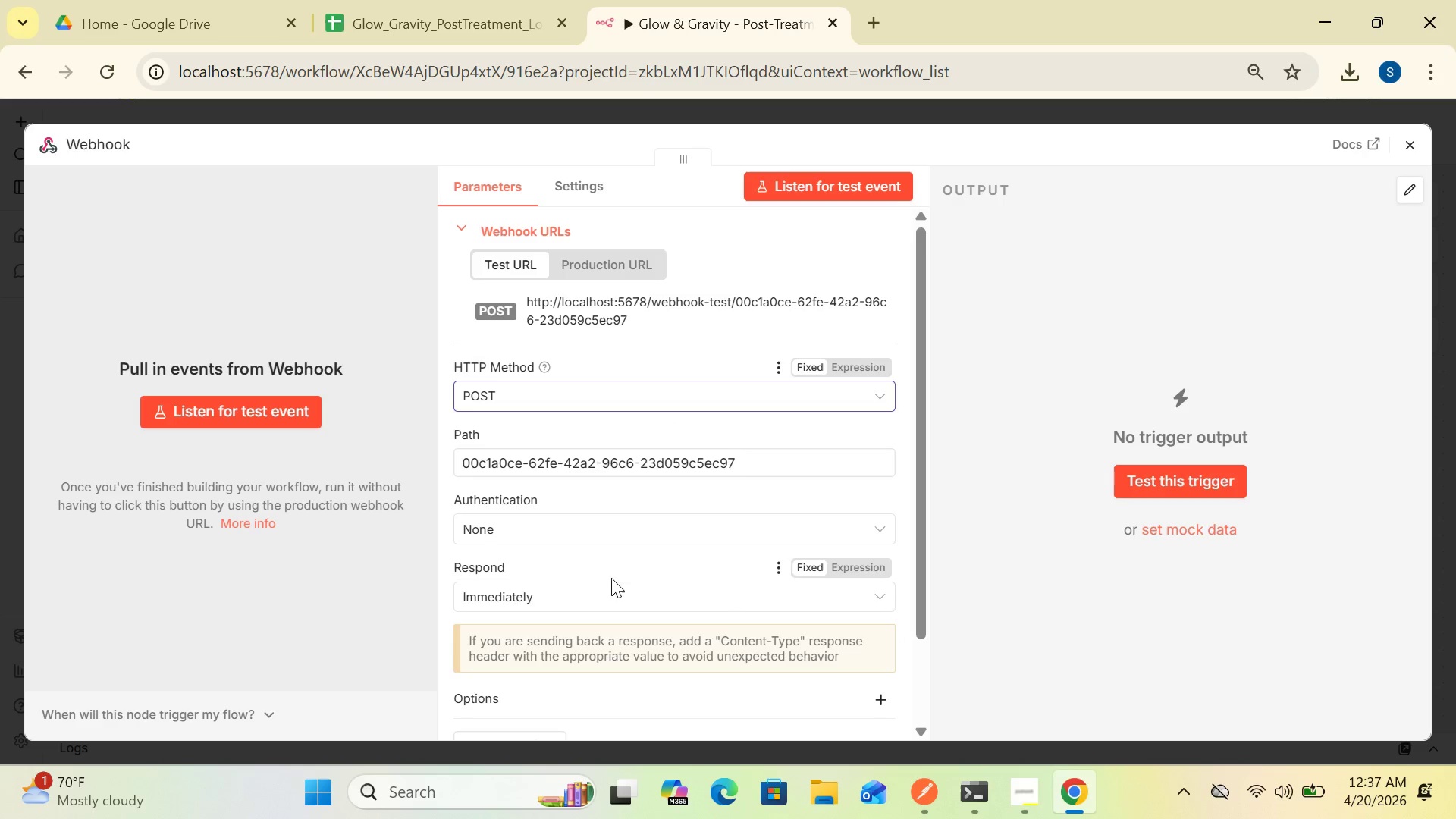 
wait(5.88)
 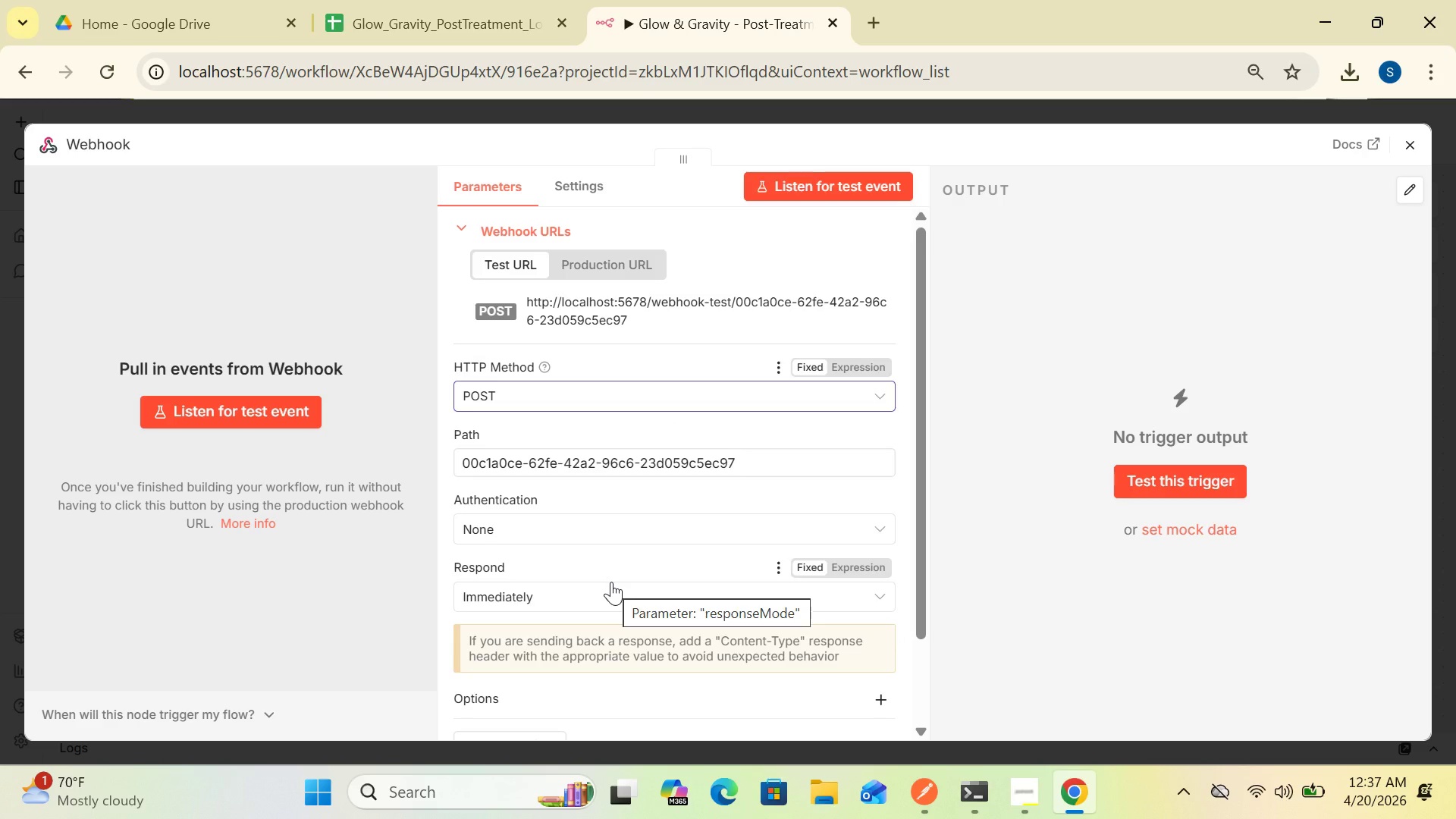 
left_click([746, 465])
 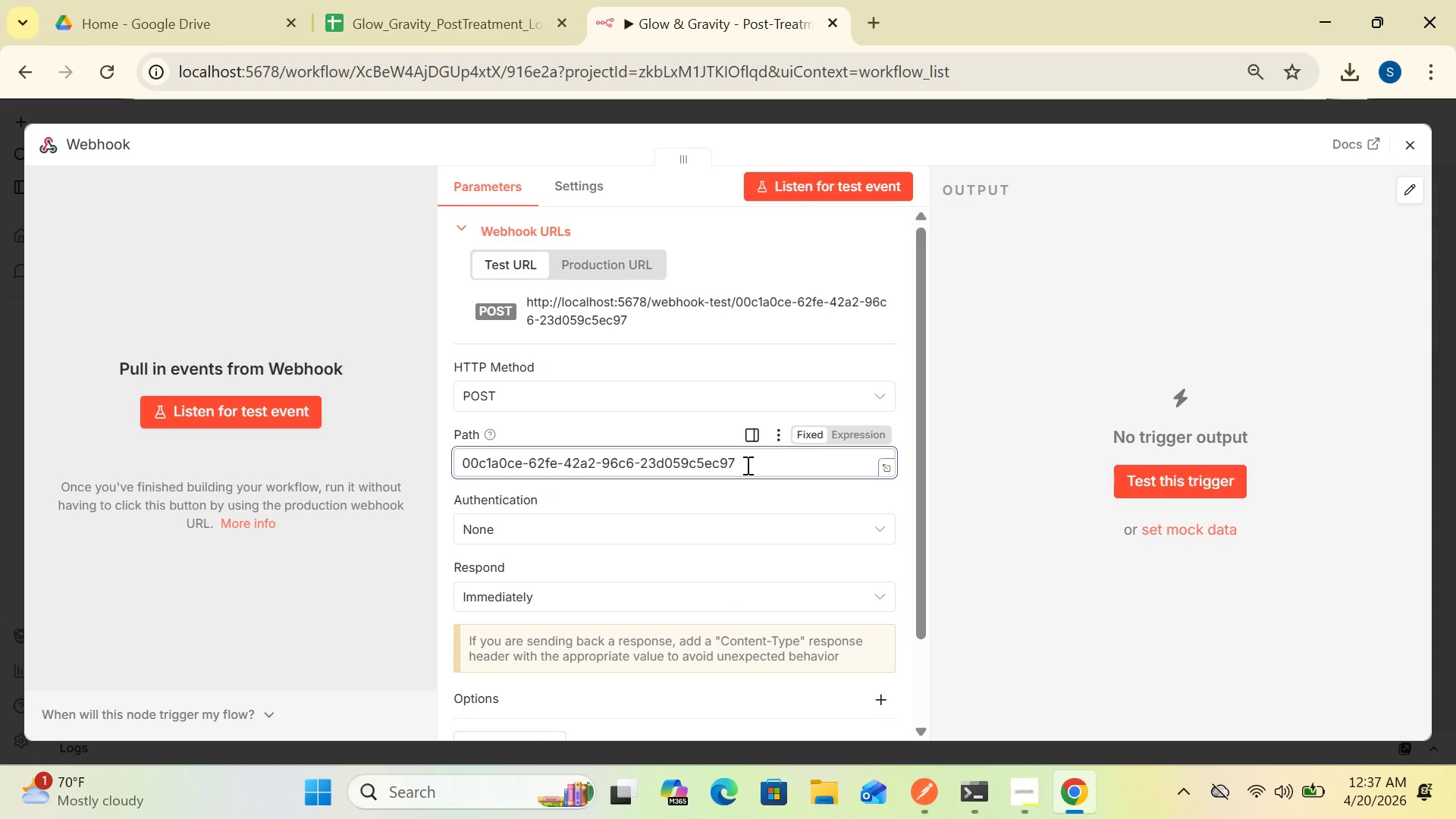 
key(Control+A)
 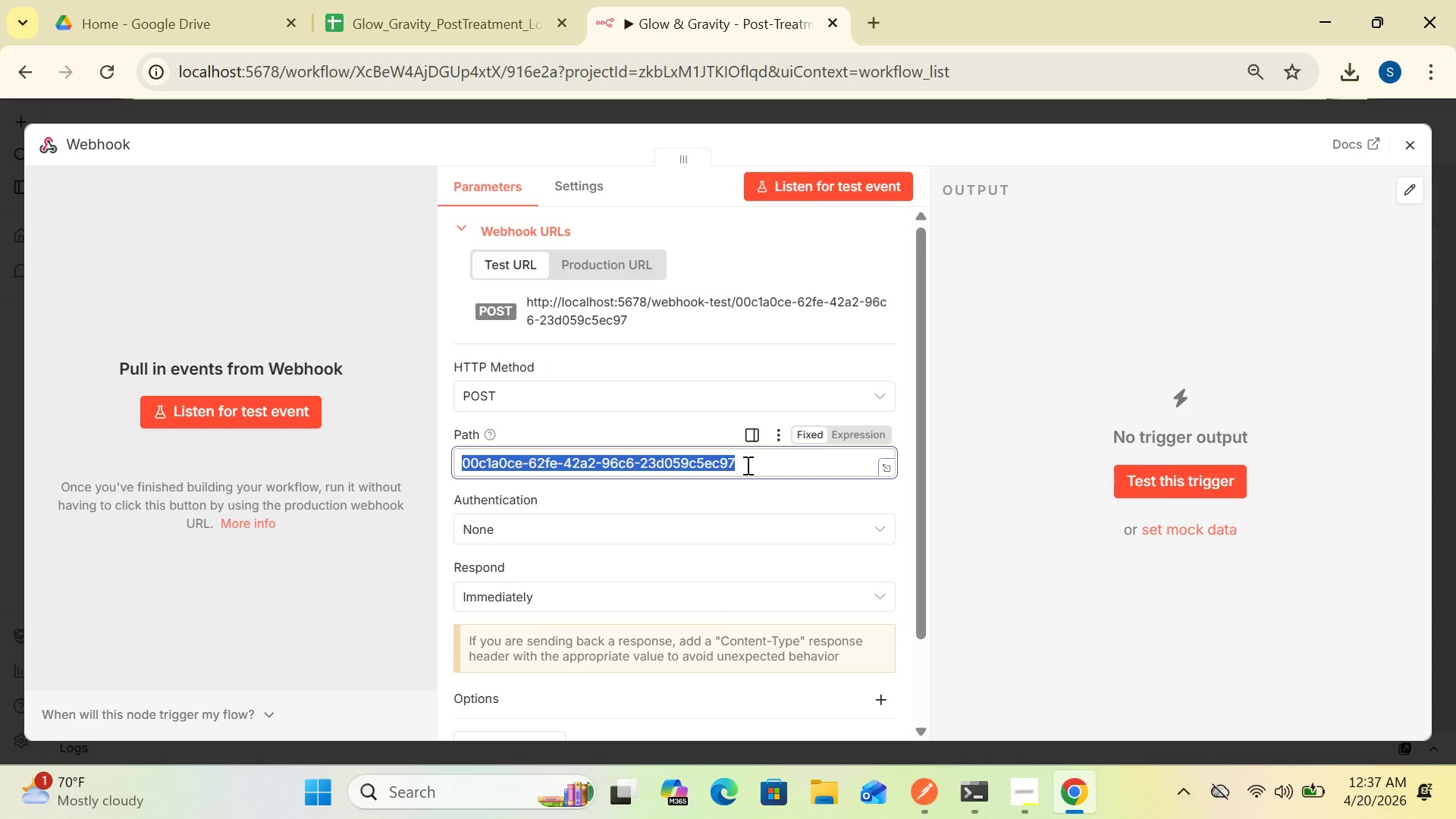 
key(Delete)
 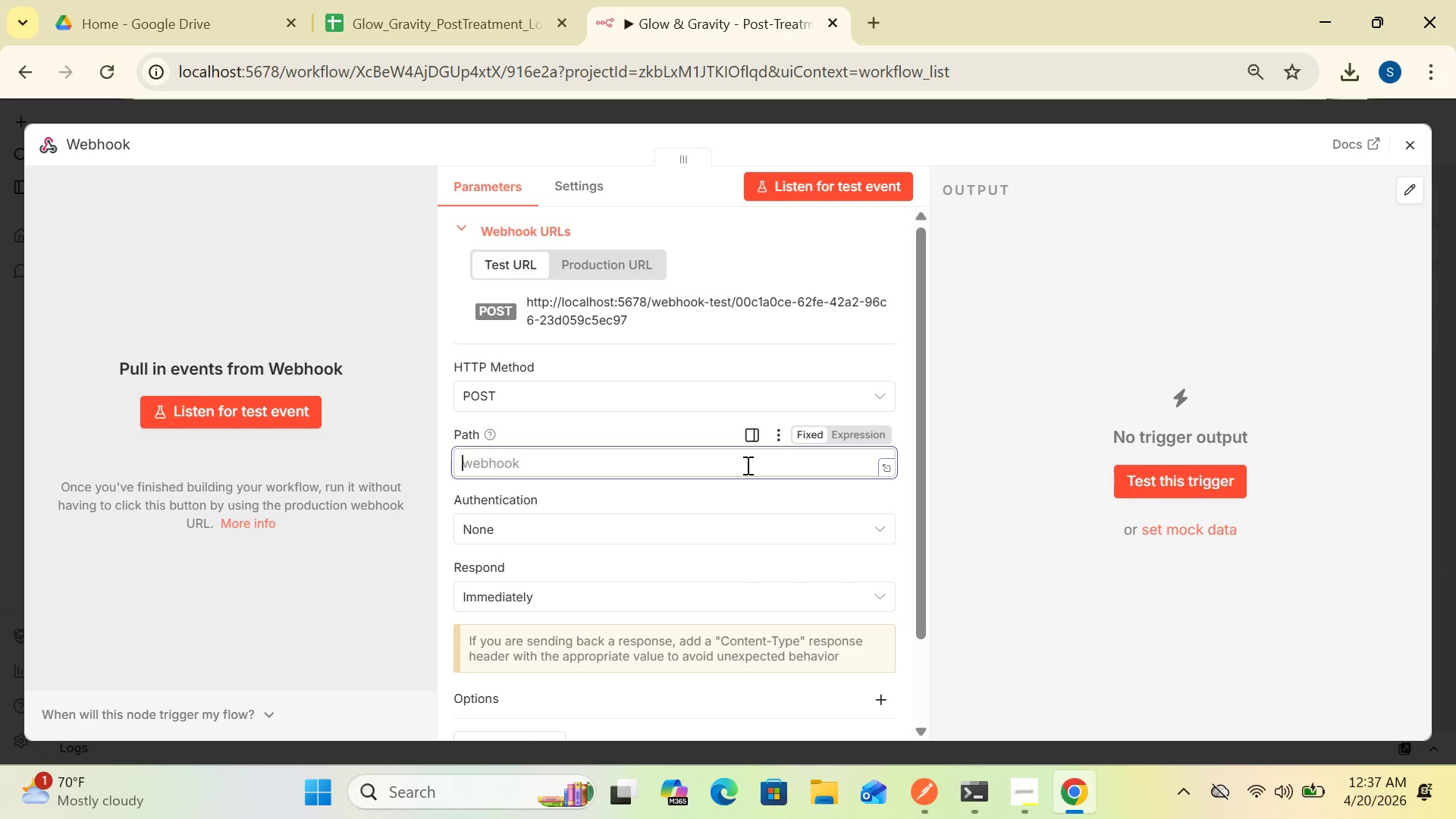 
type(glow - checki)
 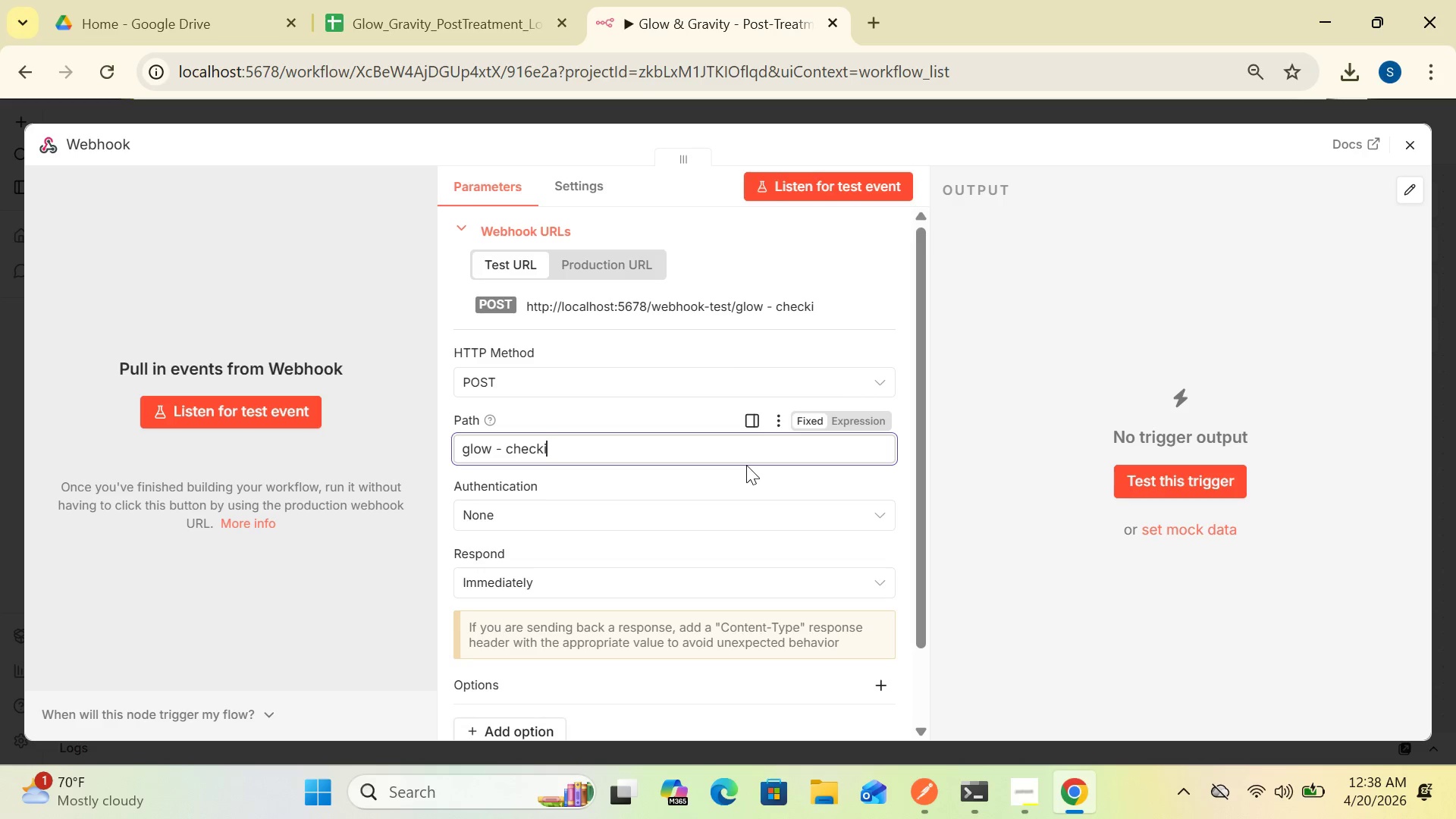 
wait(5.64)
 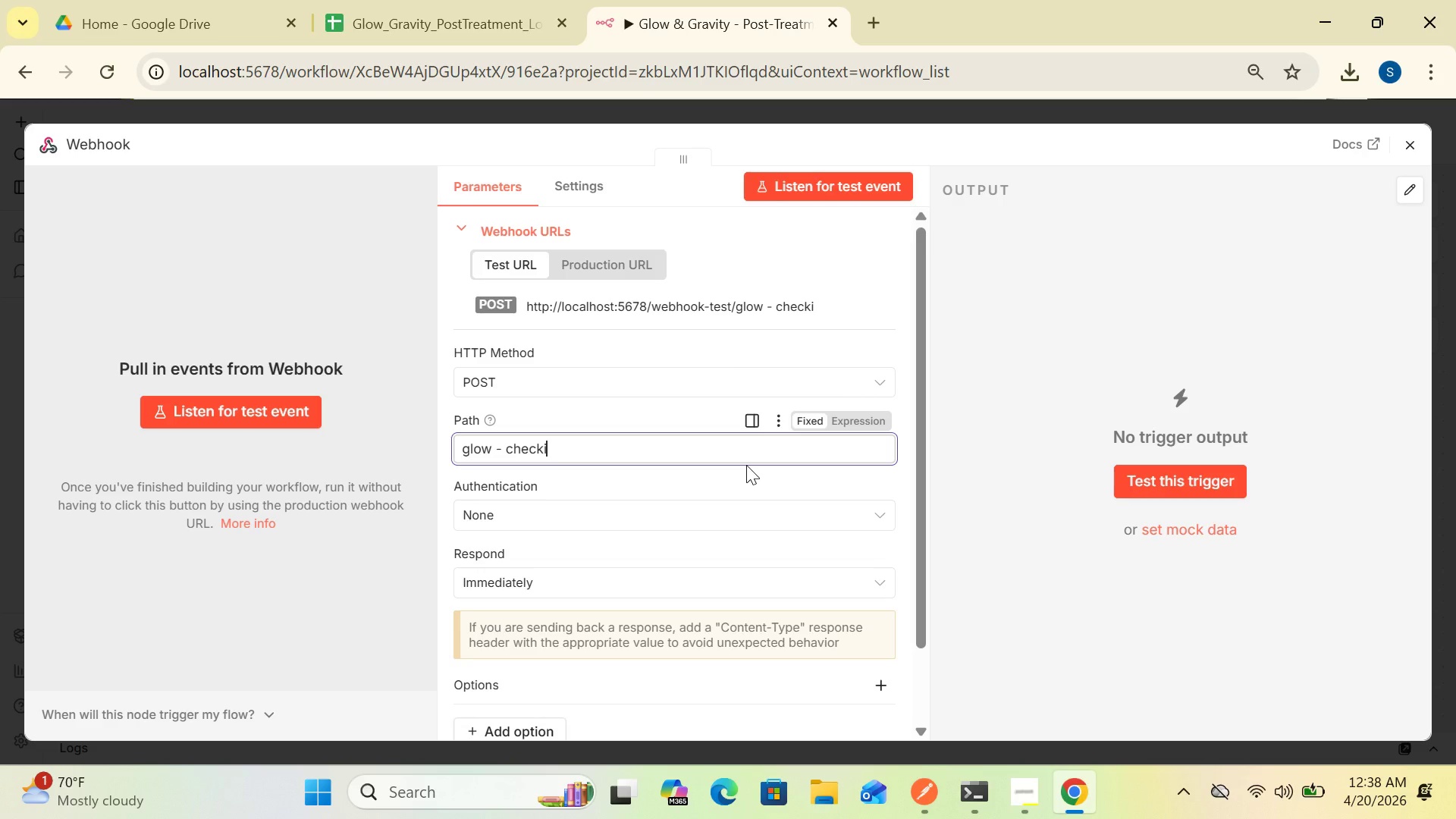 
key(N)
 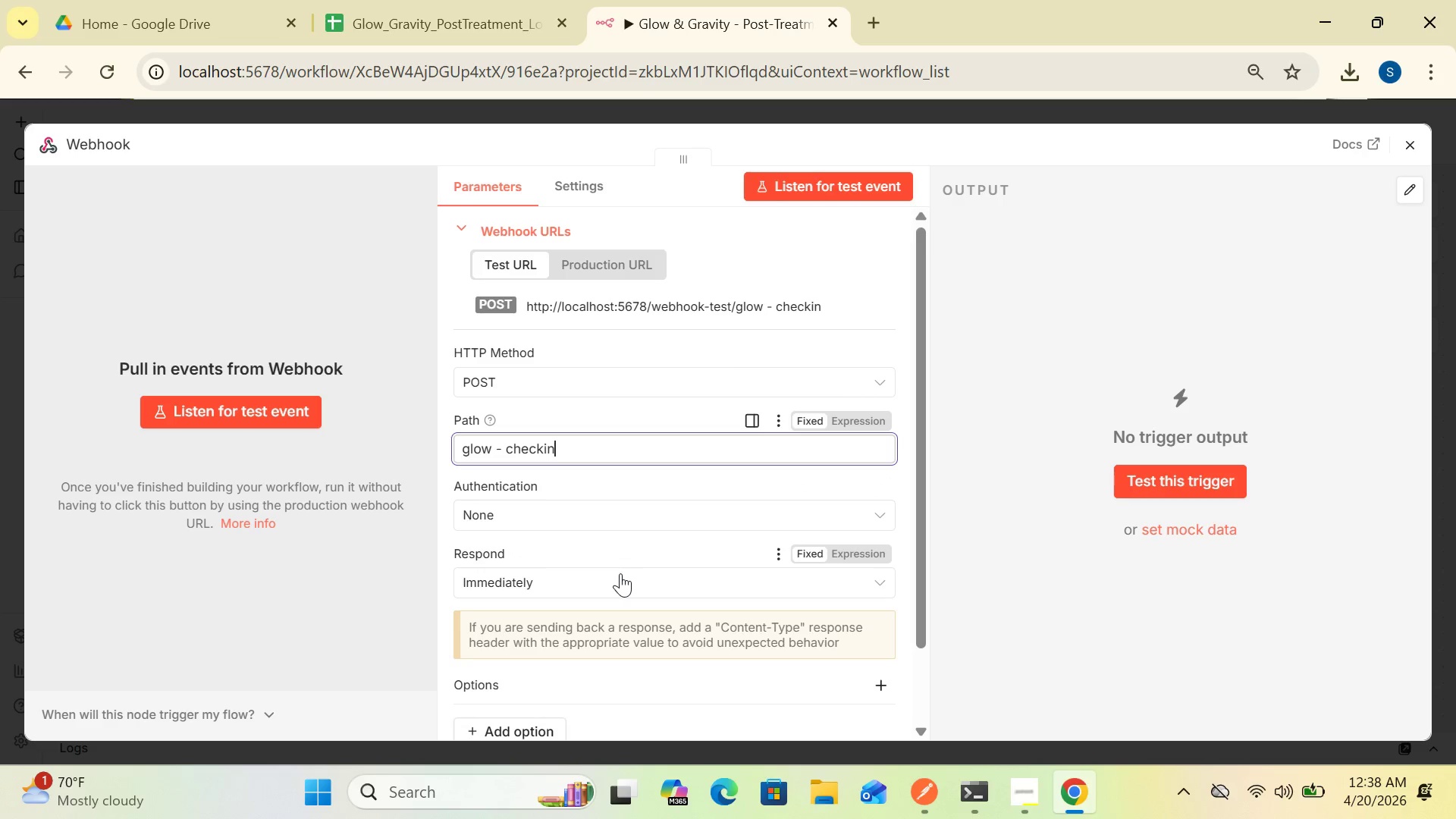 
wait(9.3)
 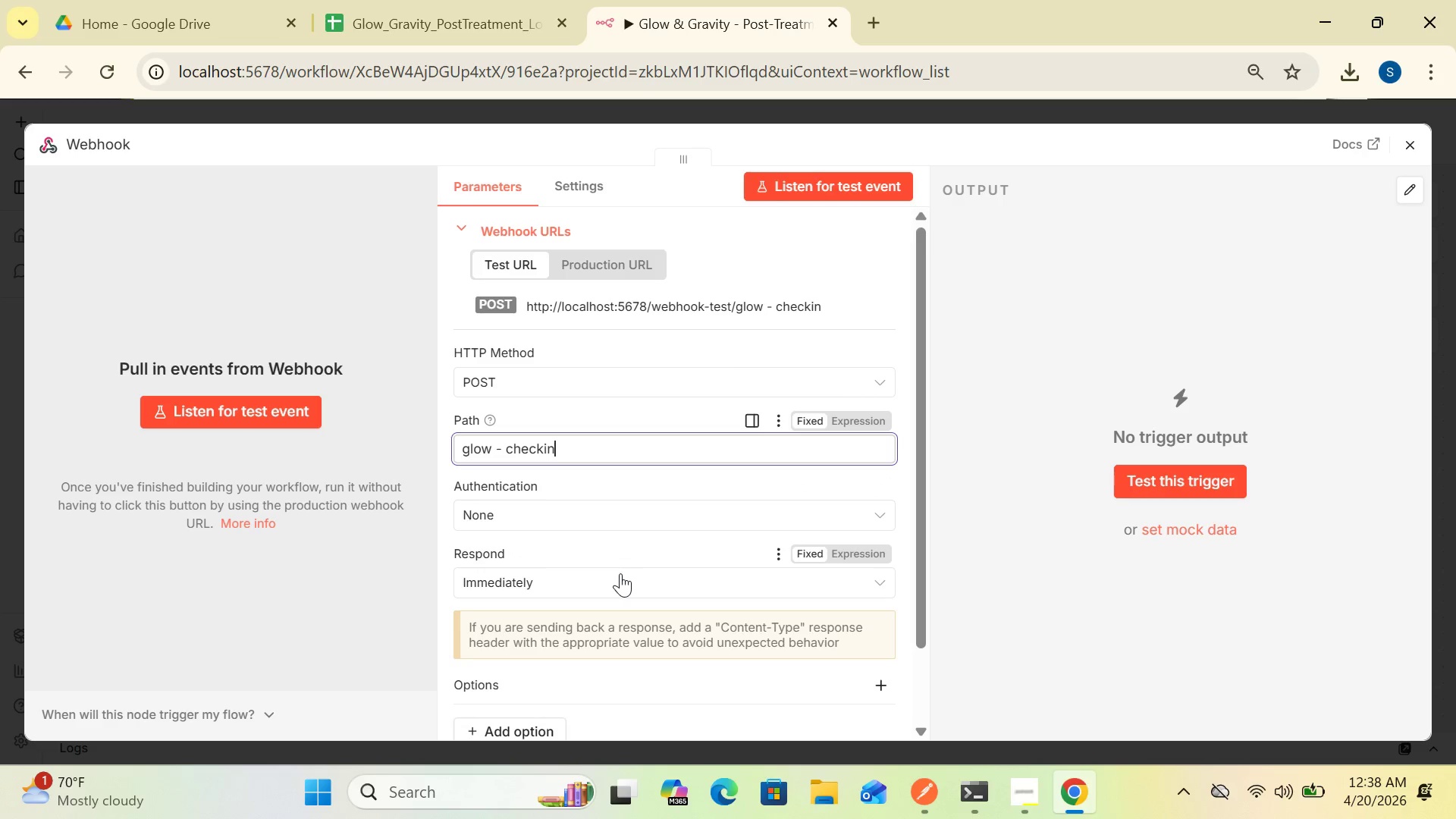 
left_click([843, 581])
 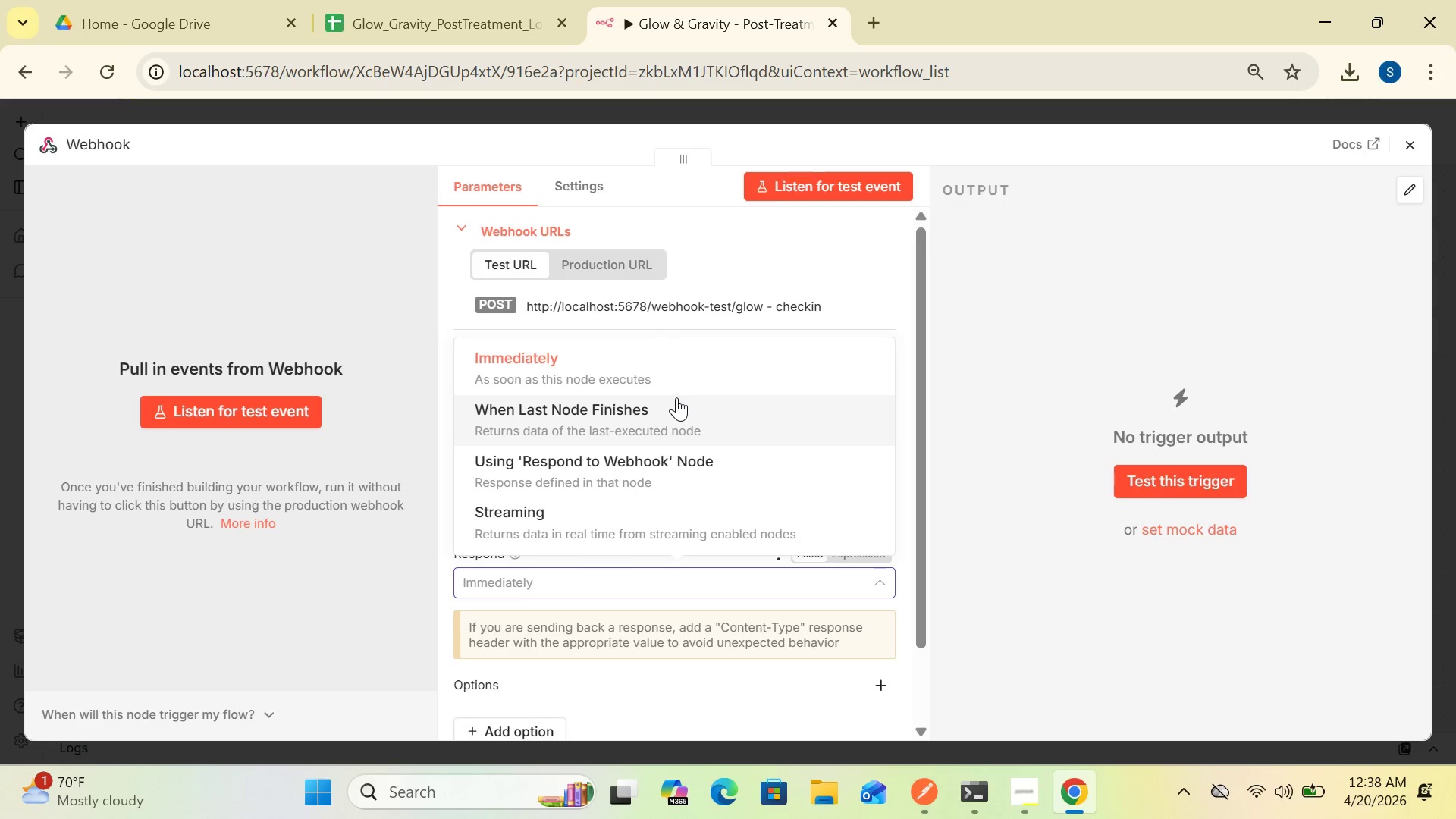 
left_click([659, 370])
 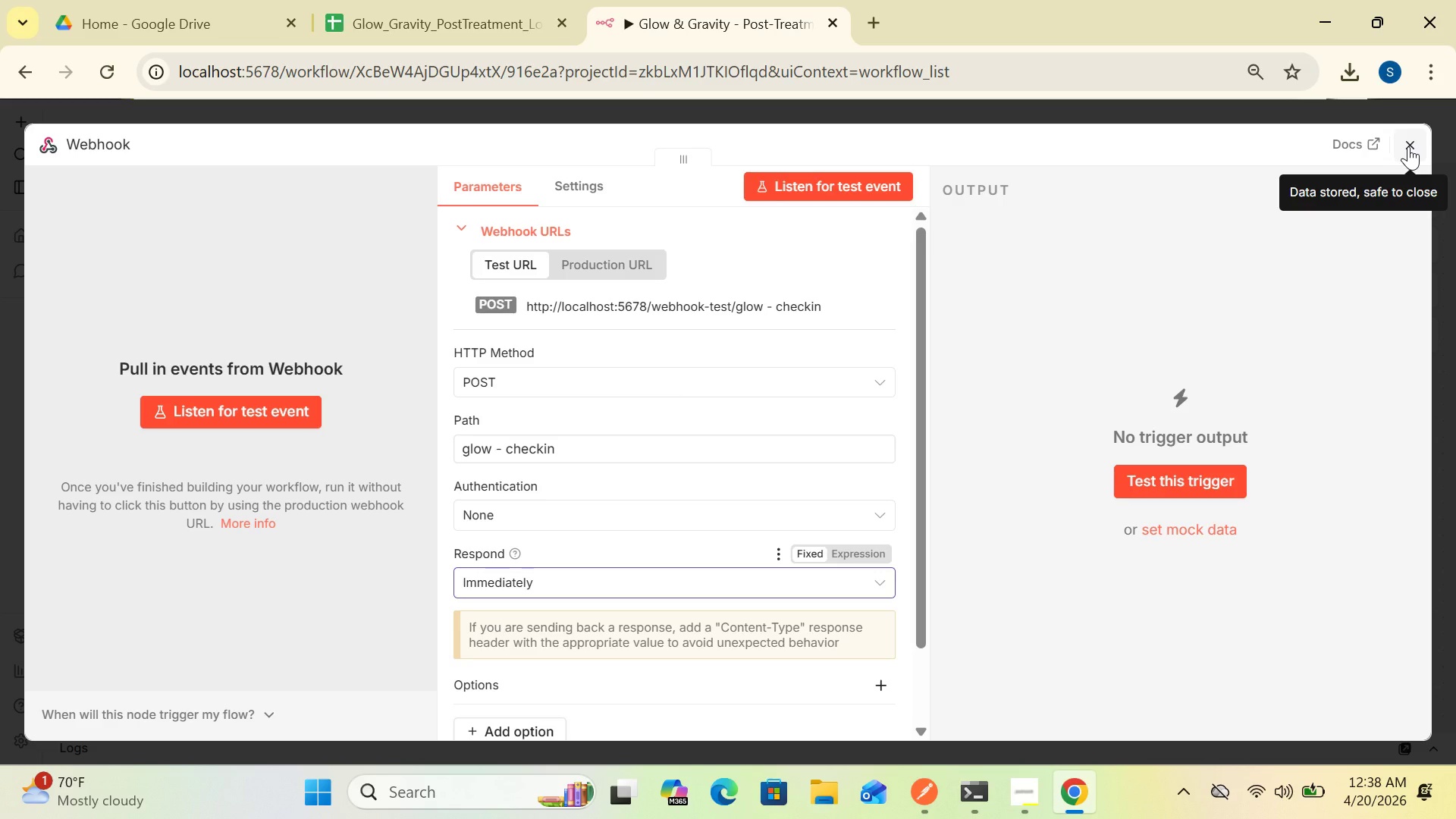 
left_click([1408, 146])
 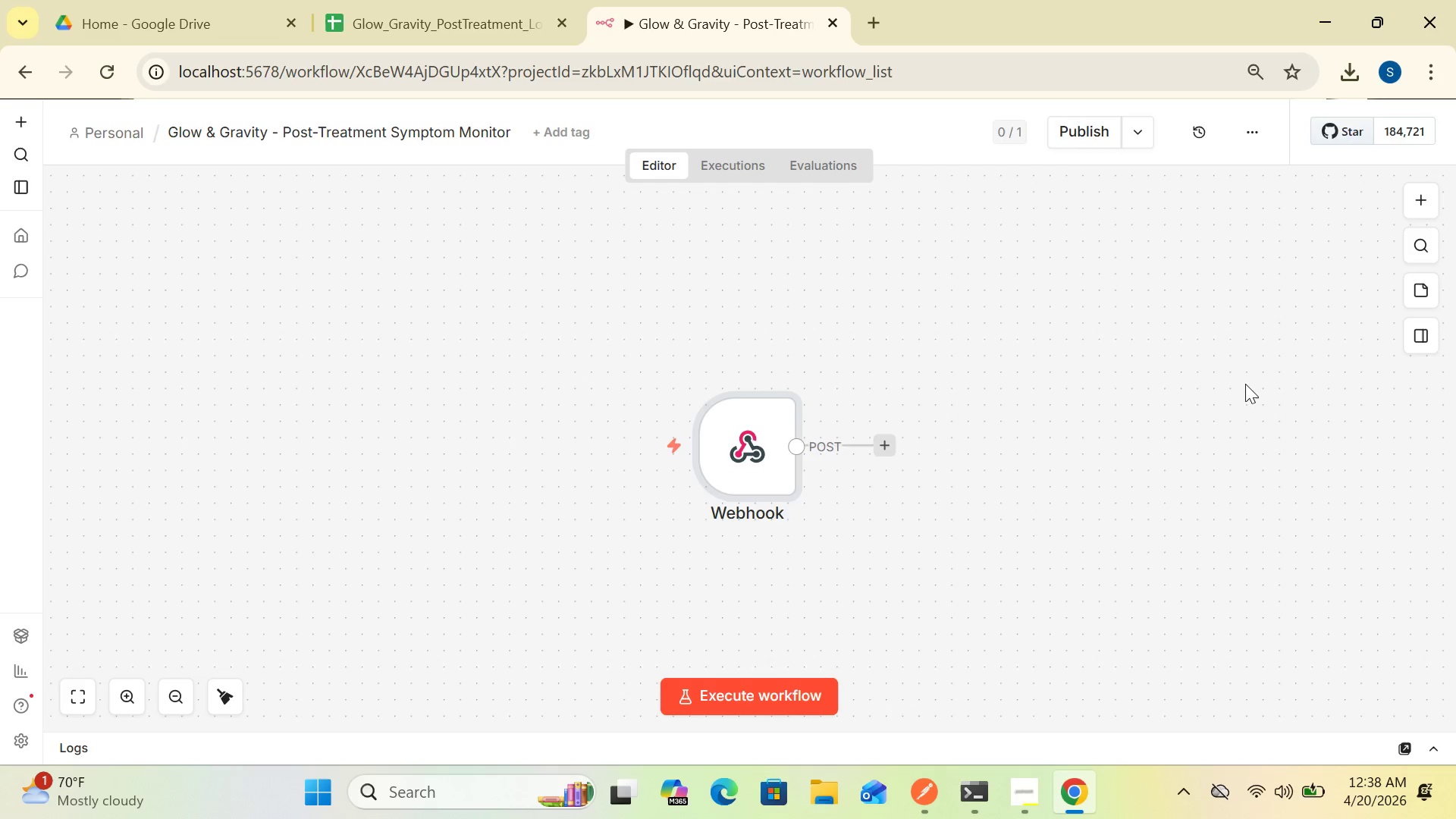 
wait(7.53)
 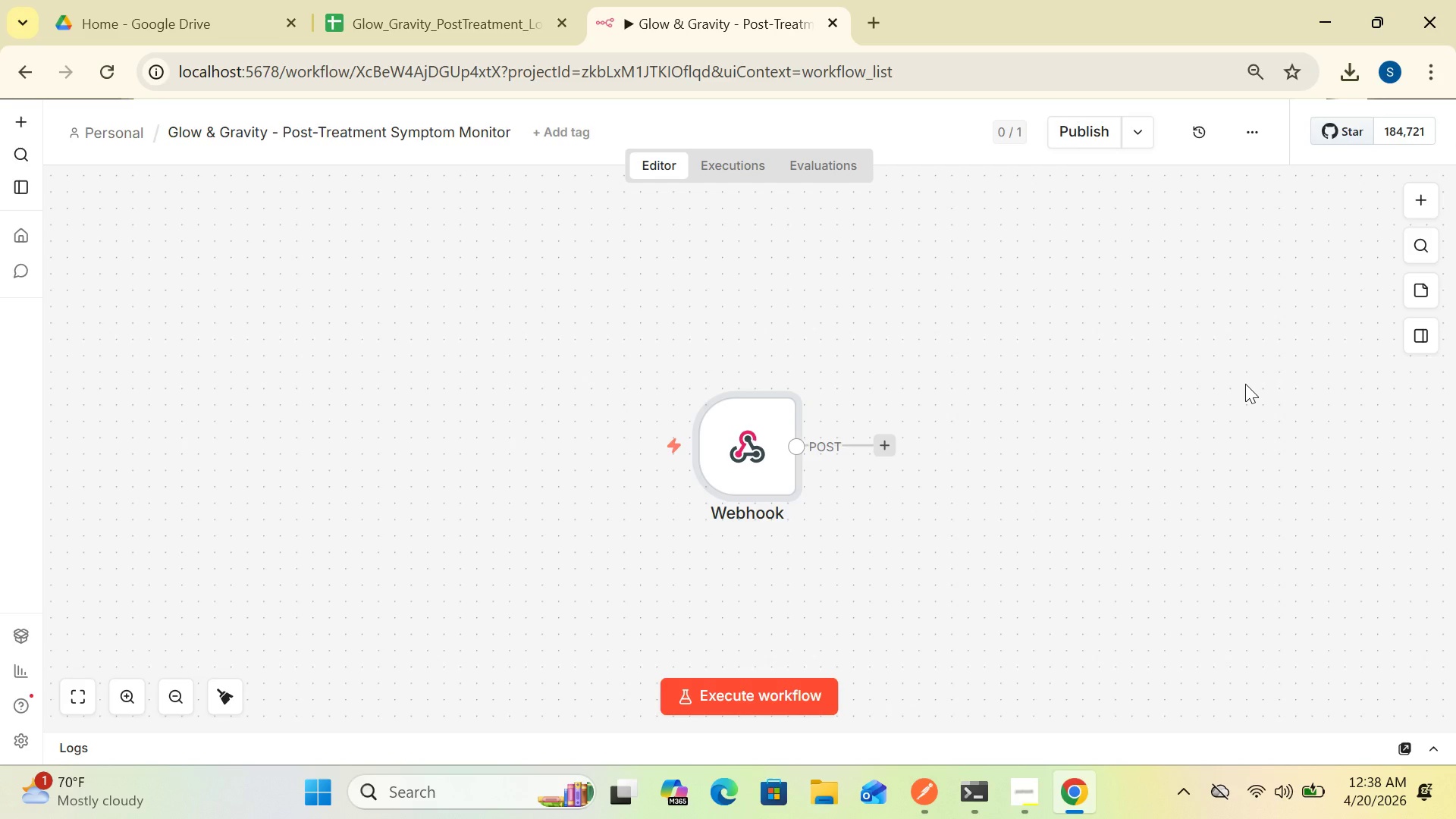 
left_click_drag(start_coordinate=[752, 462], to_coordinate=[450, 438])
 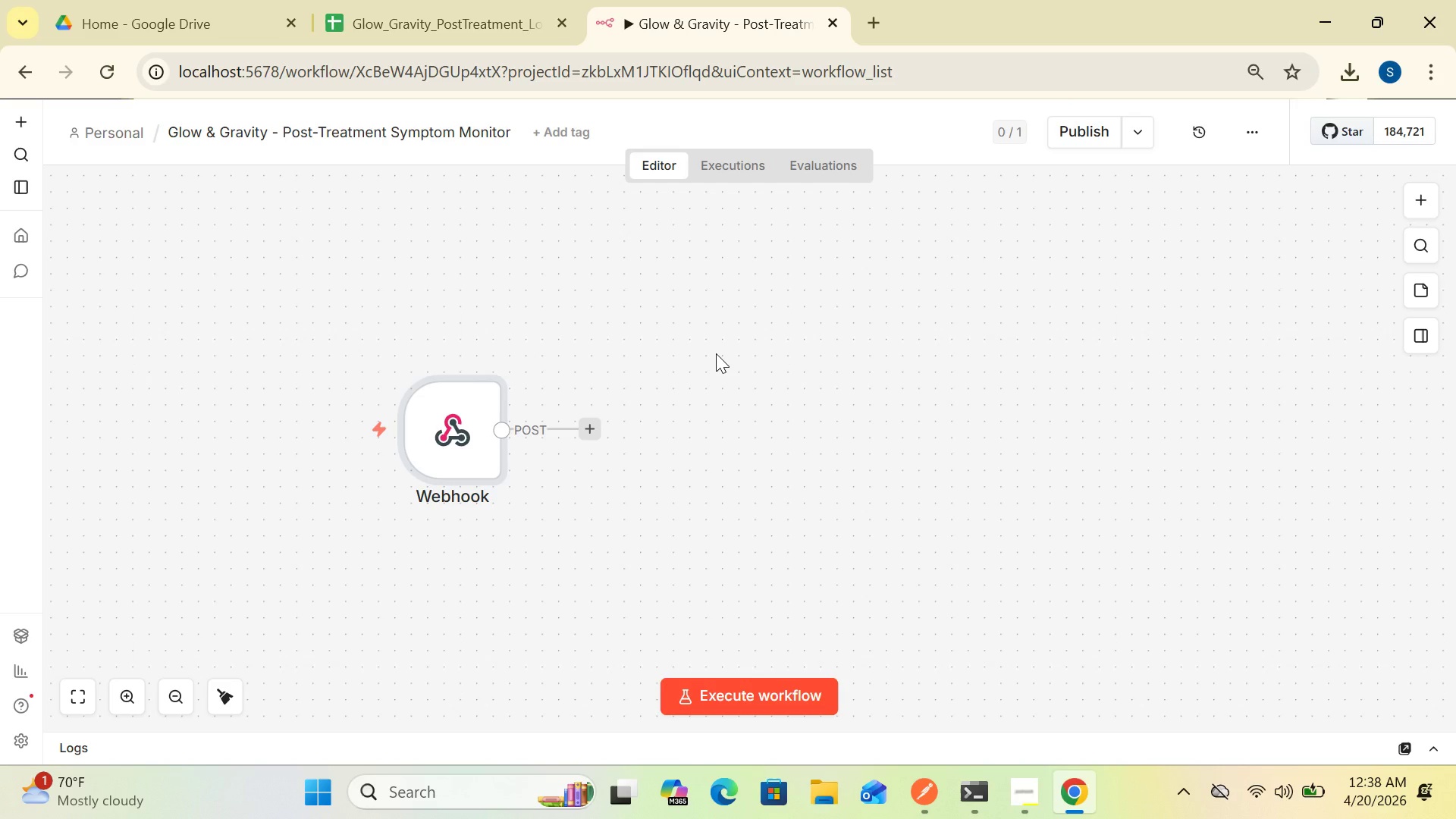 
wait(26.84)
 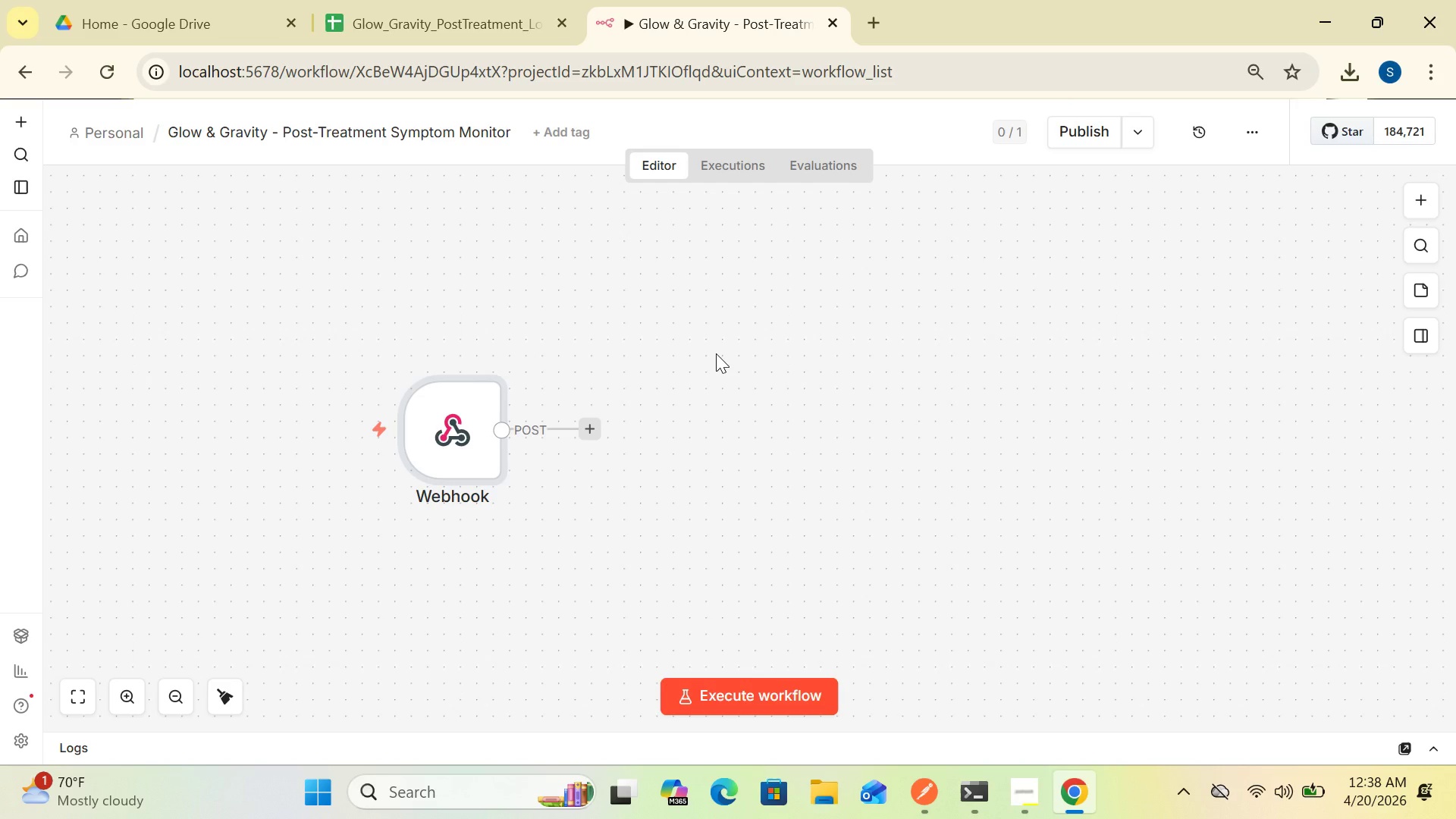 
double_click([481, 416])
 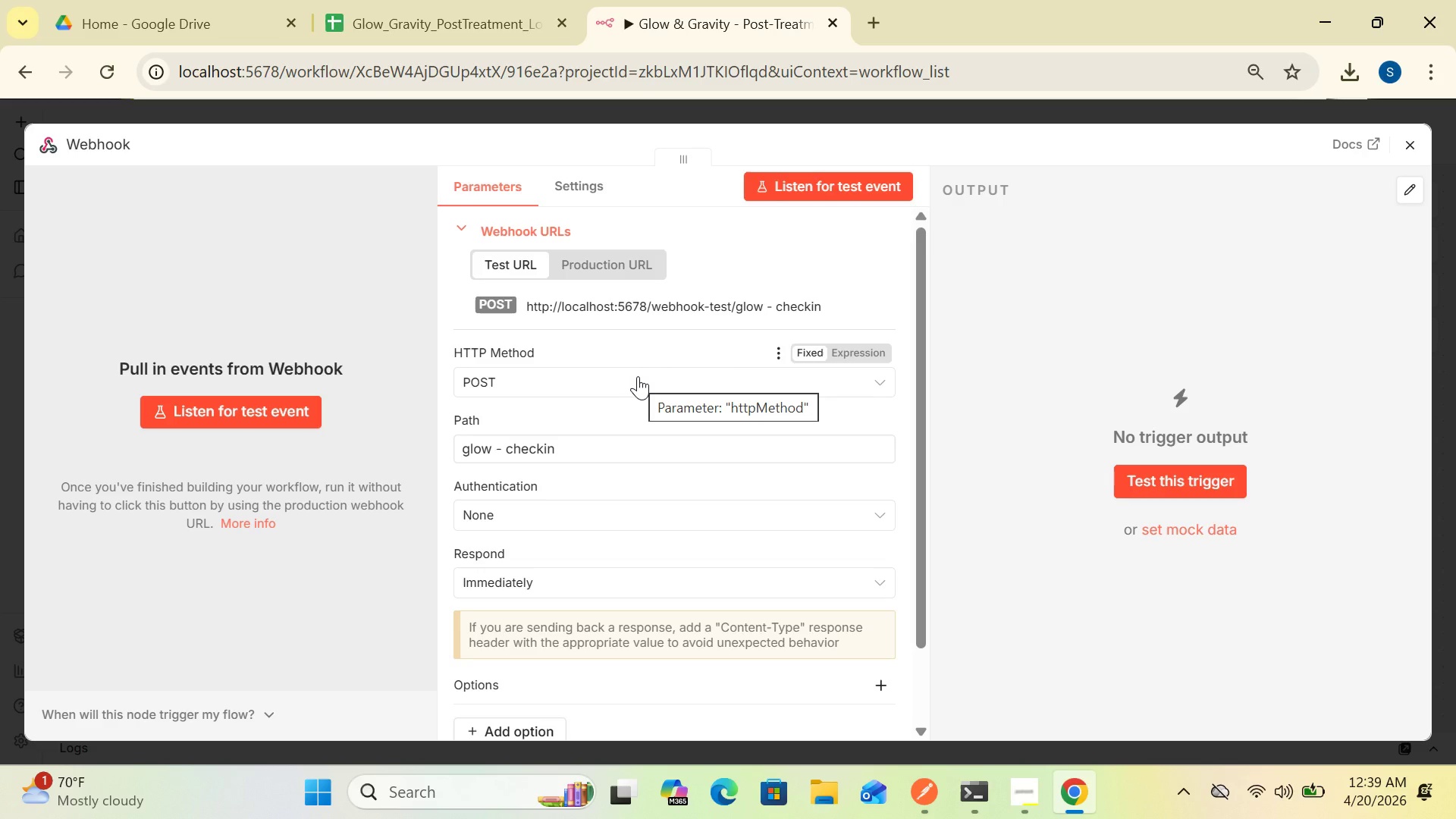 
wait(19.19)
 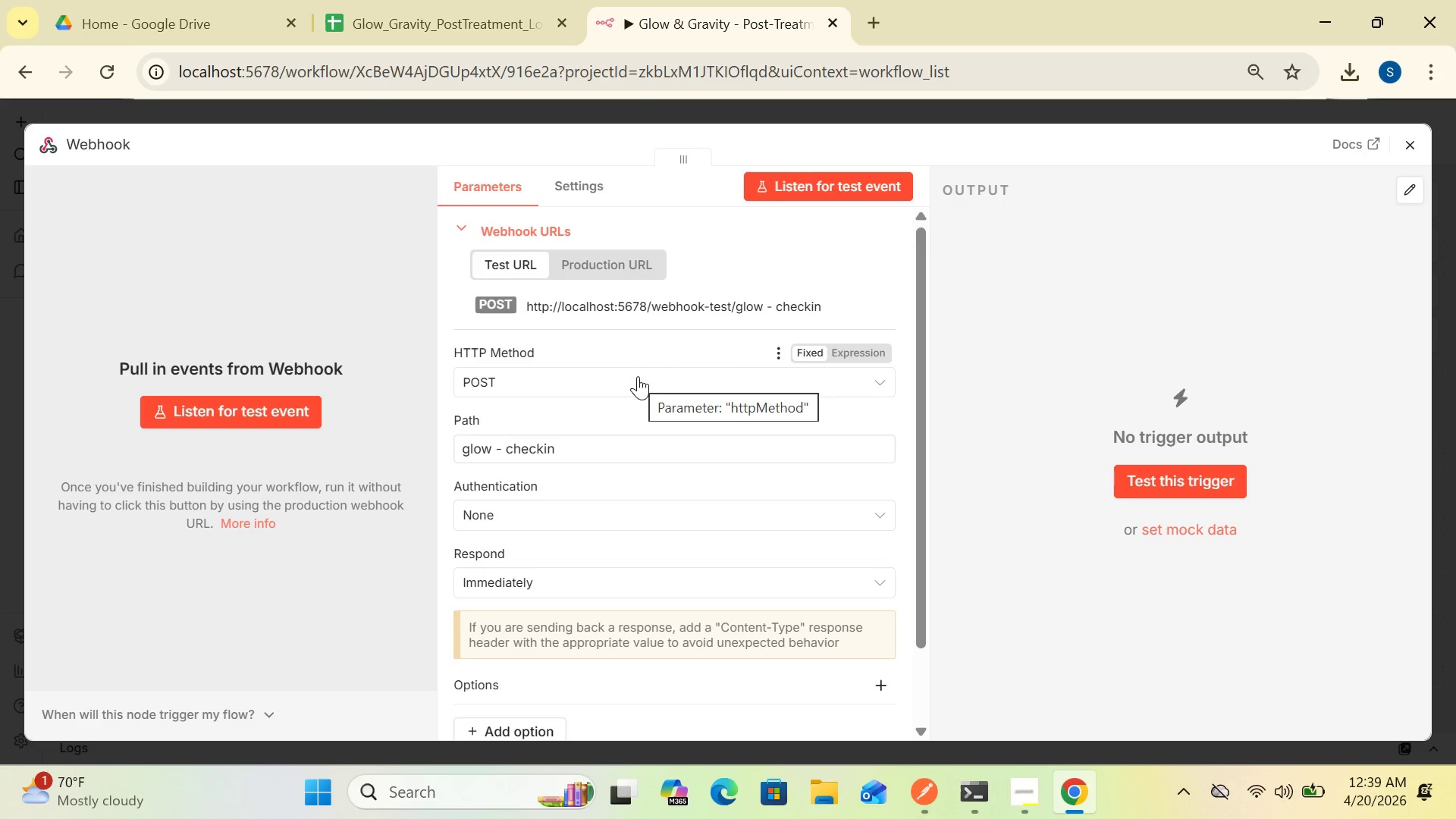 
left_click([827, 306])
 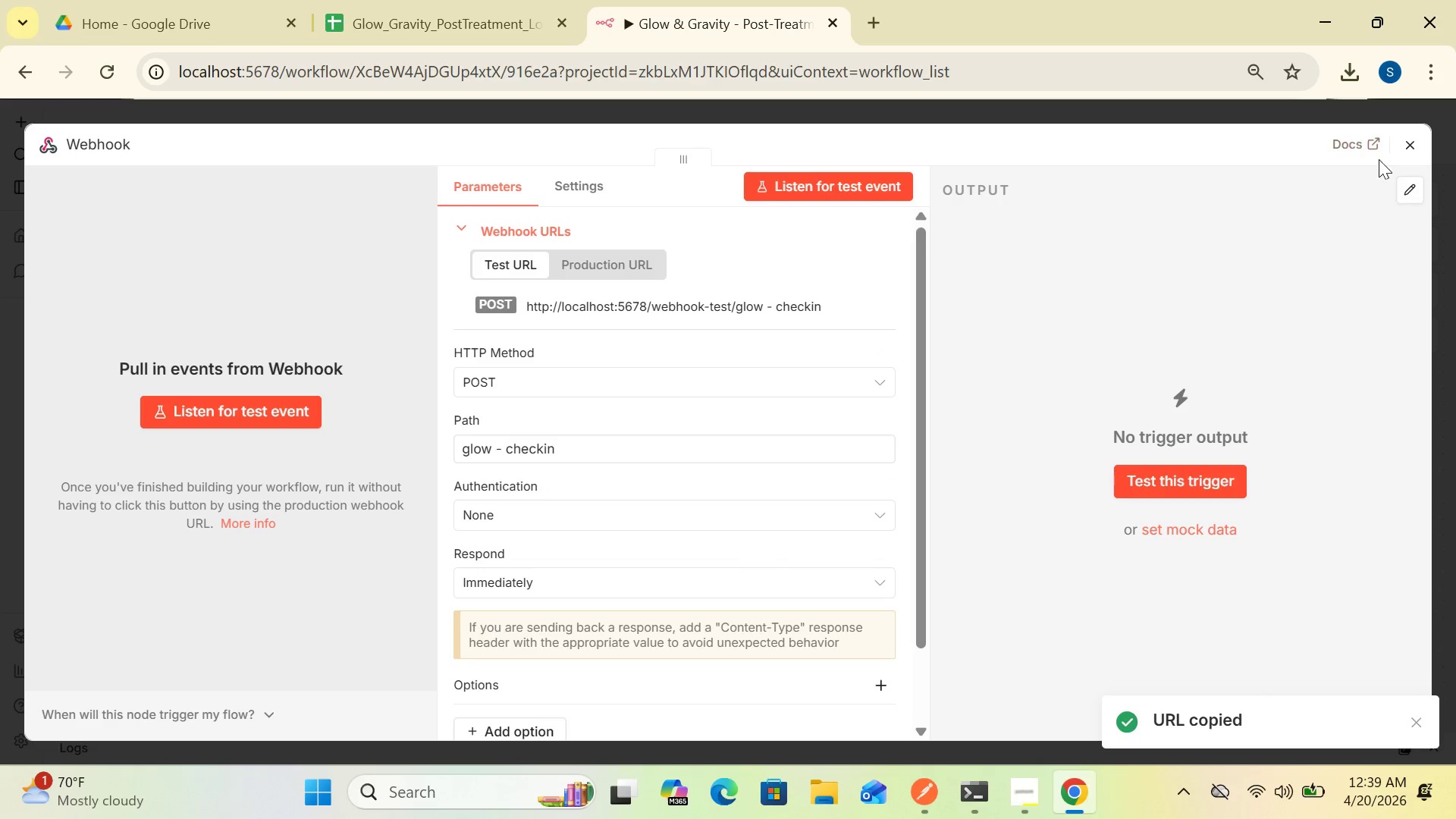 
left_click([1410, 145])
 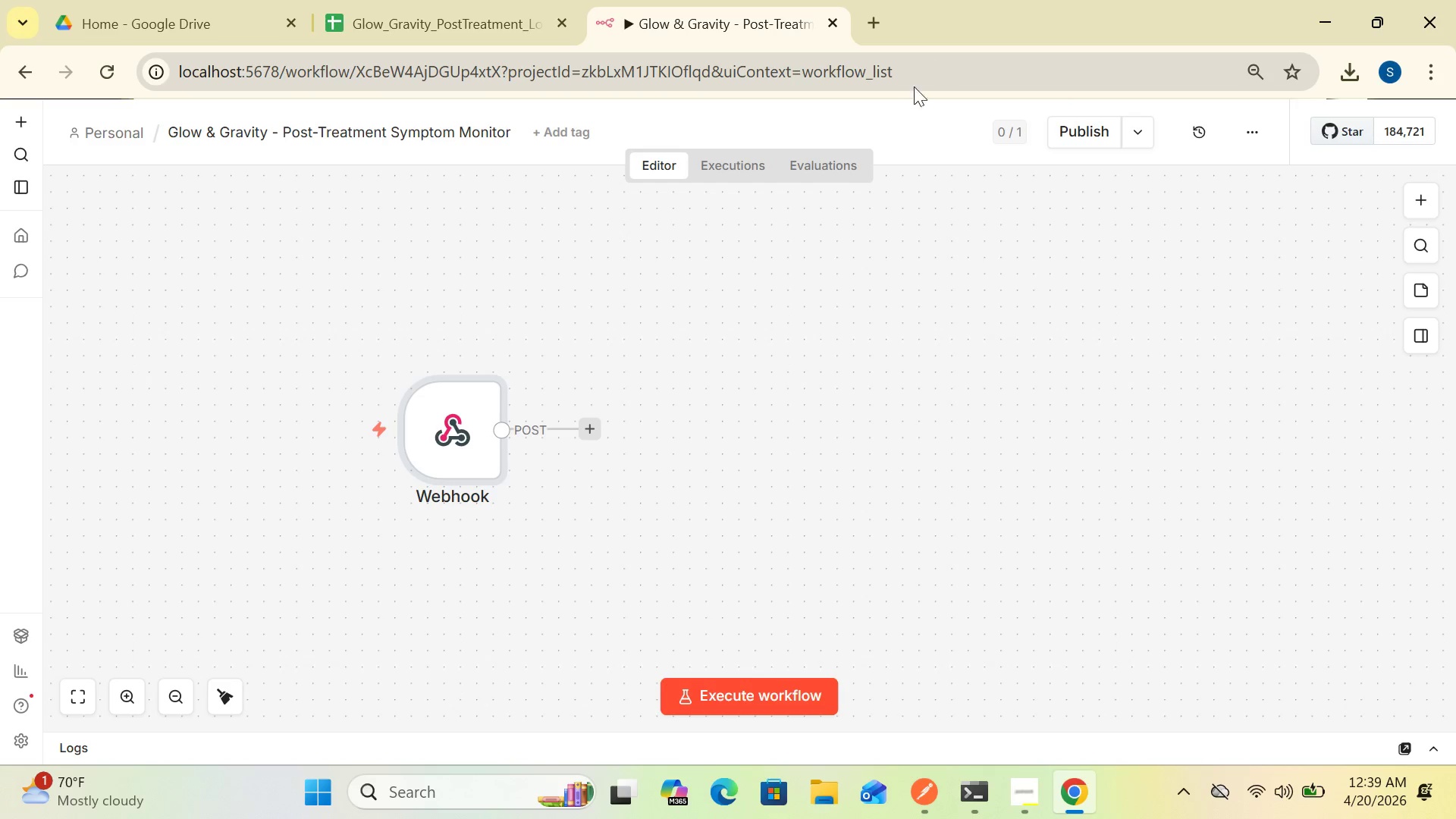 
left_click([871, 22])
 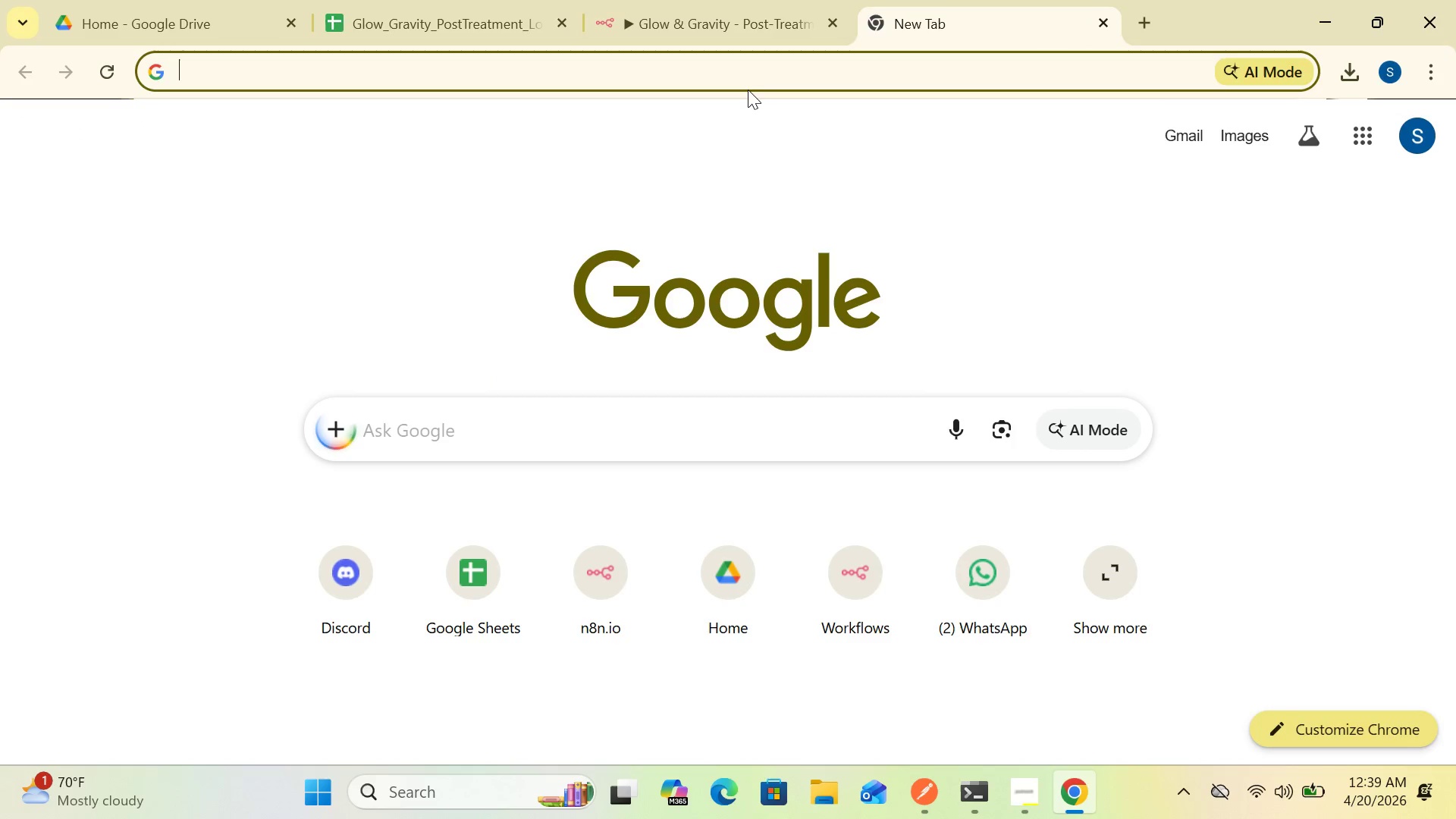 
type(form)
 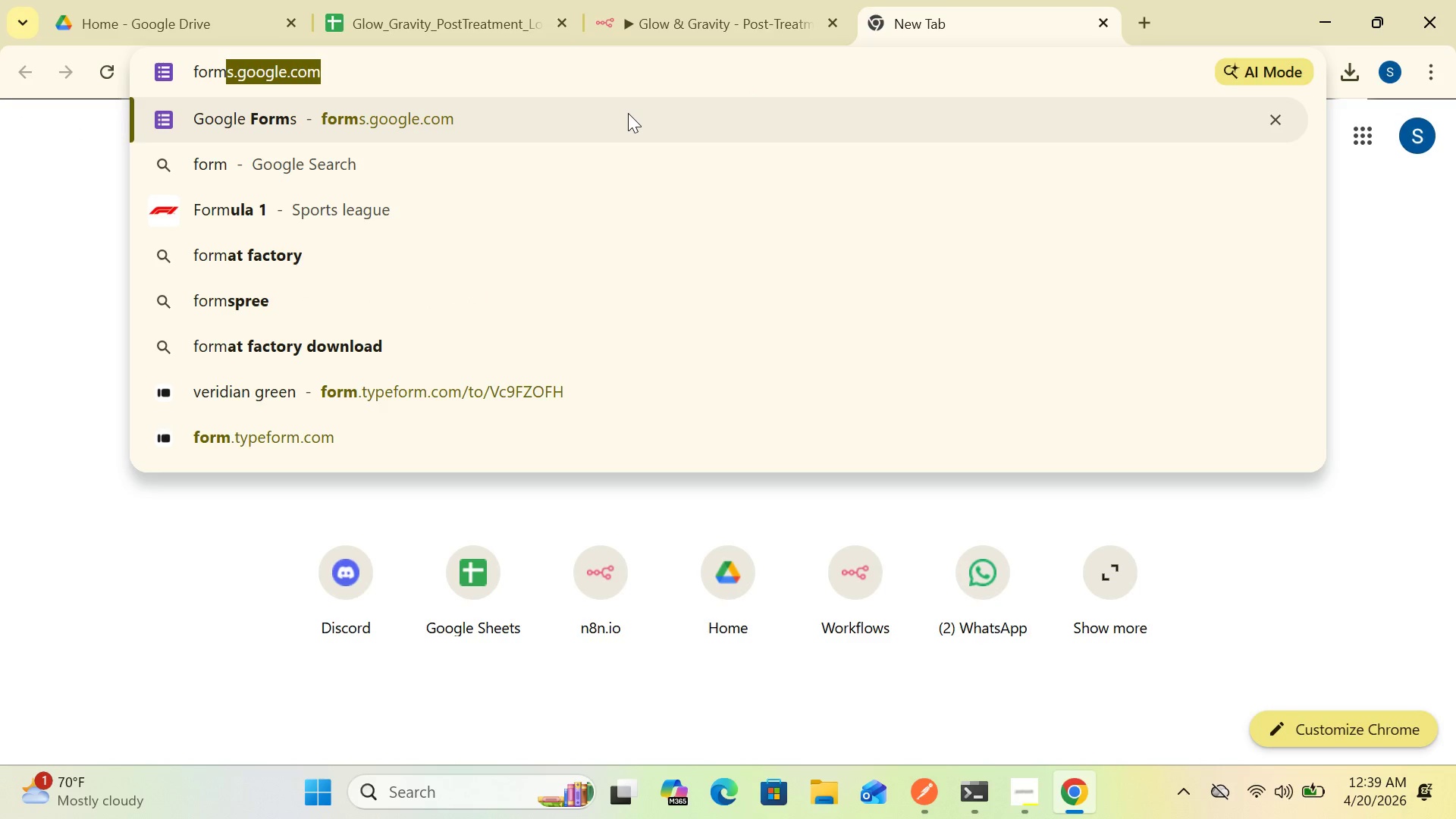 
double_click([628, 113])
 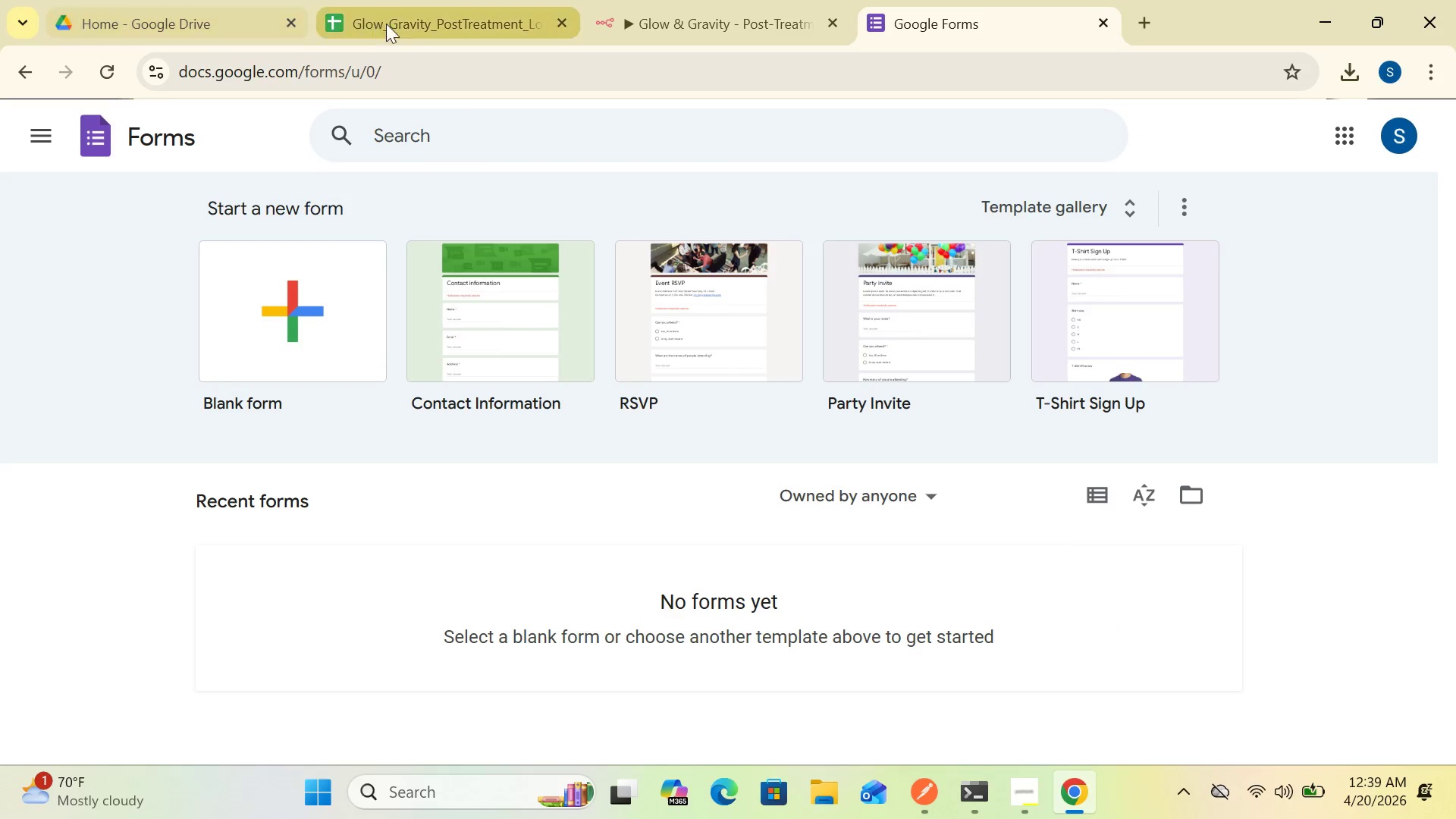 
wait(5.69)
 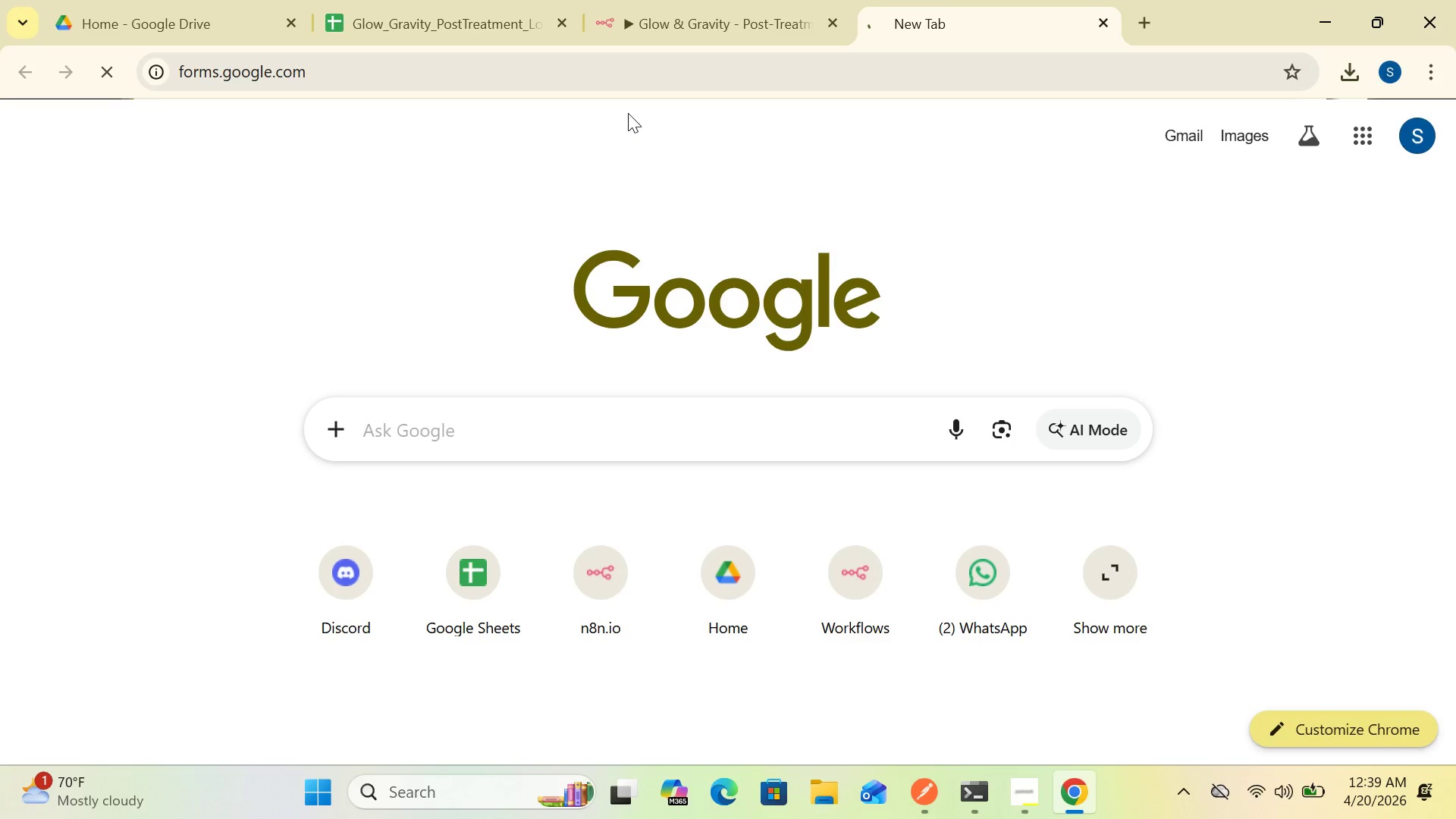 
left_click([655, 23])
 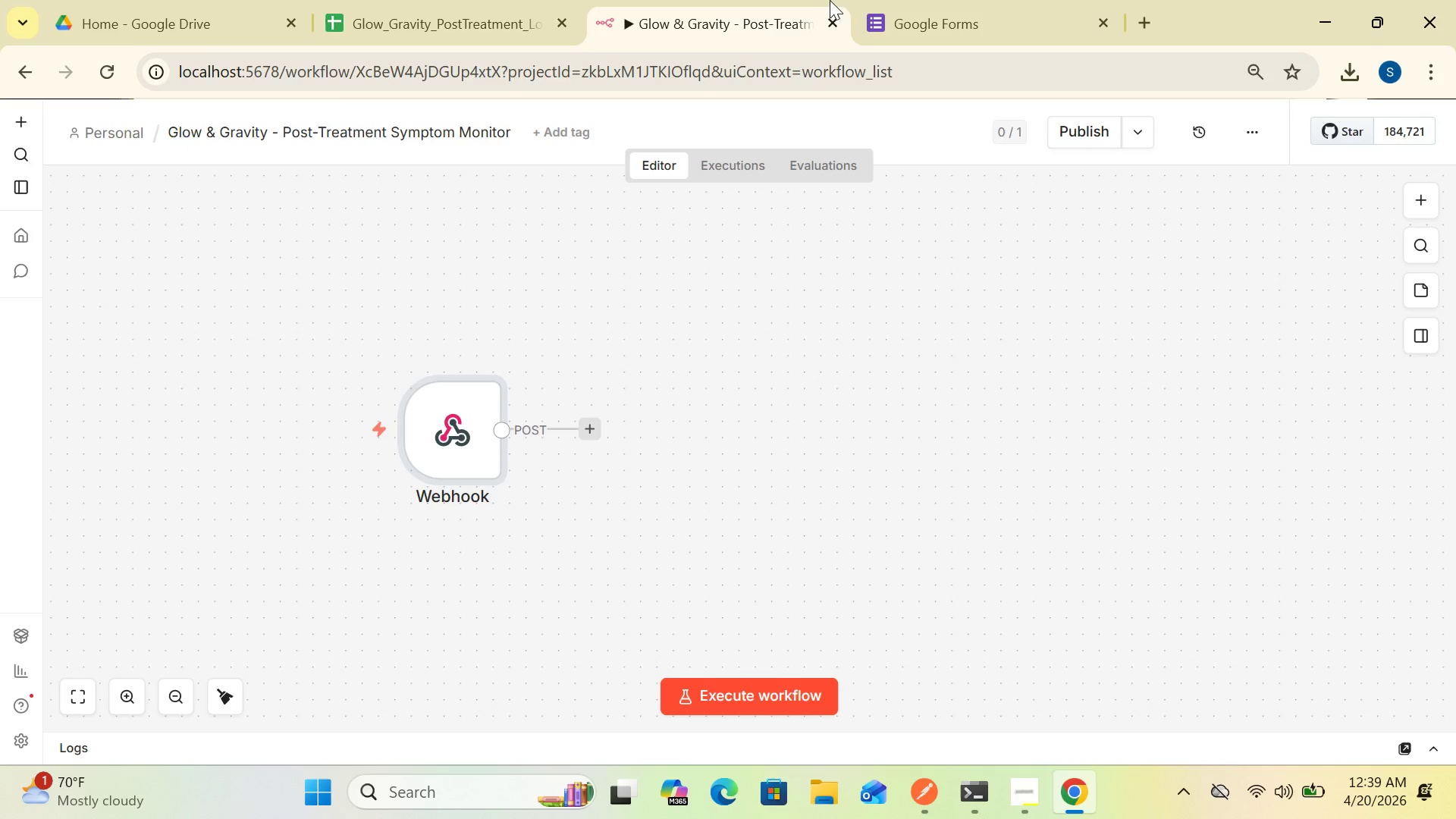 
wait(7.2)
 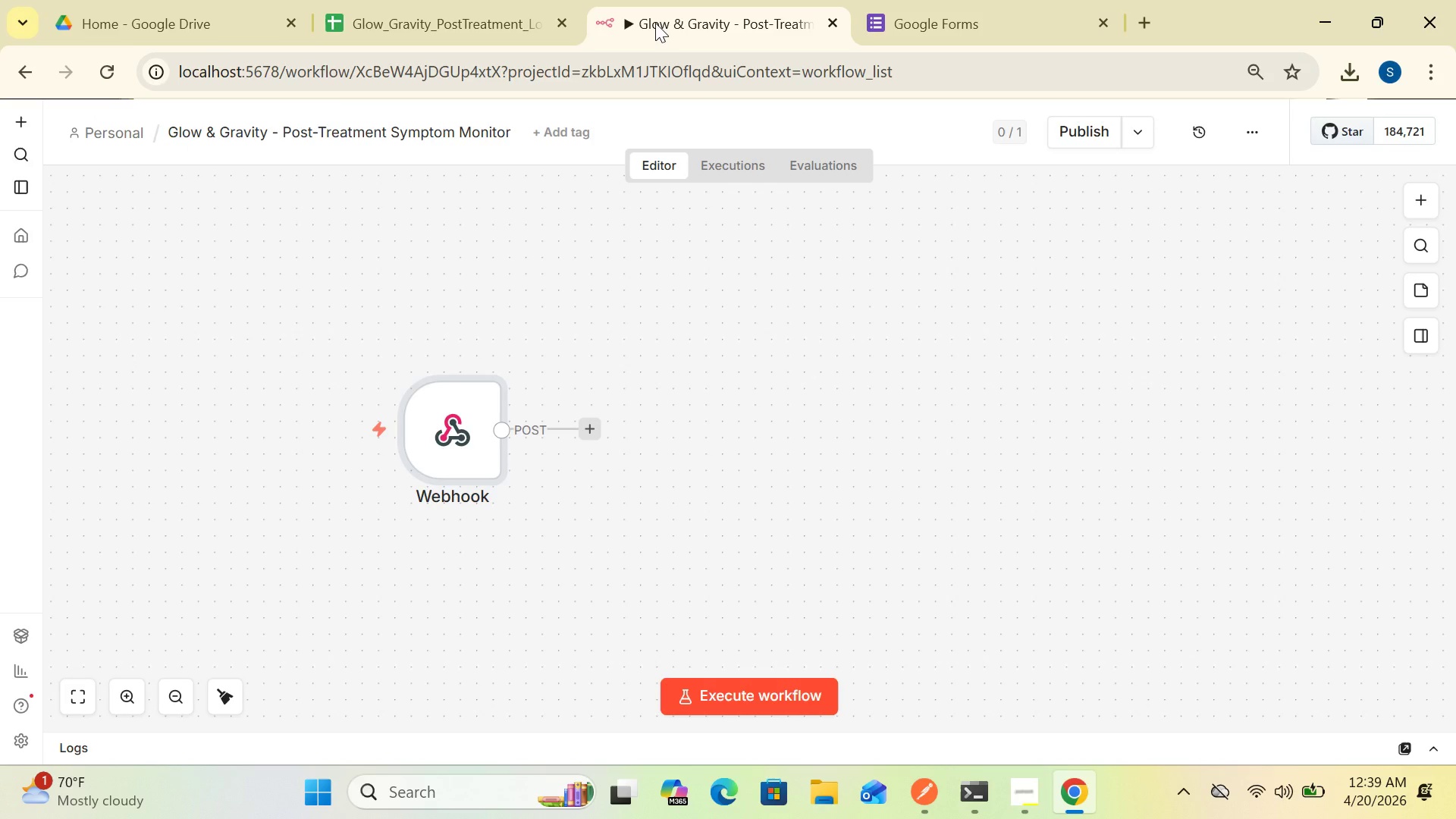 
left_click([934, 17])
 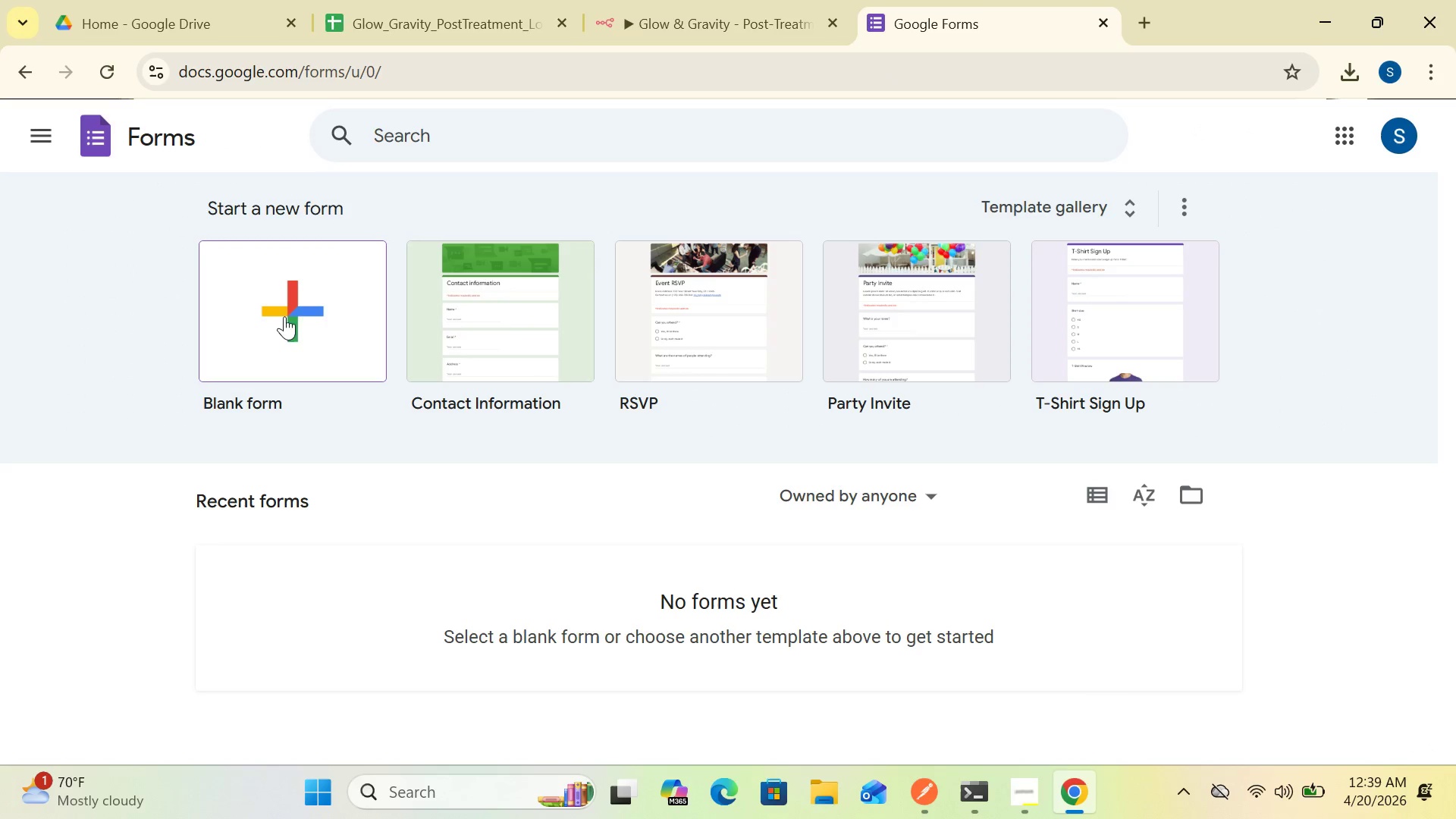 
left_click([300, 315])
 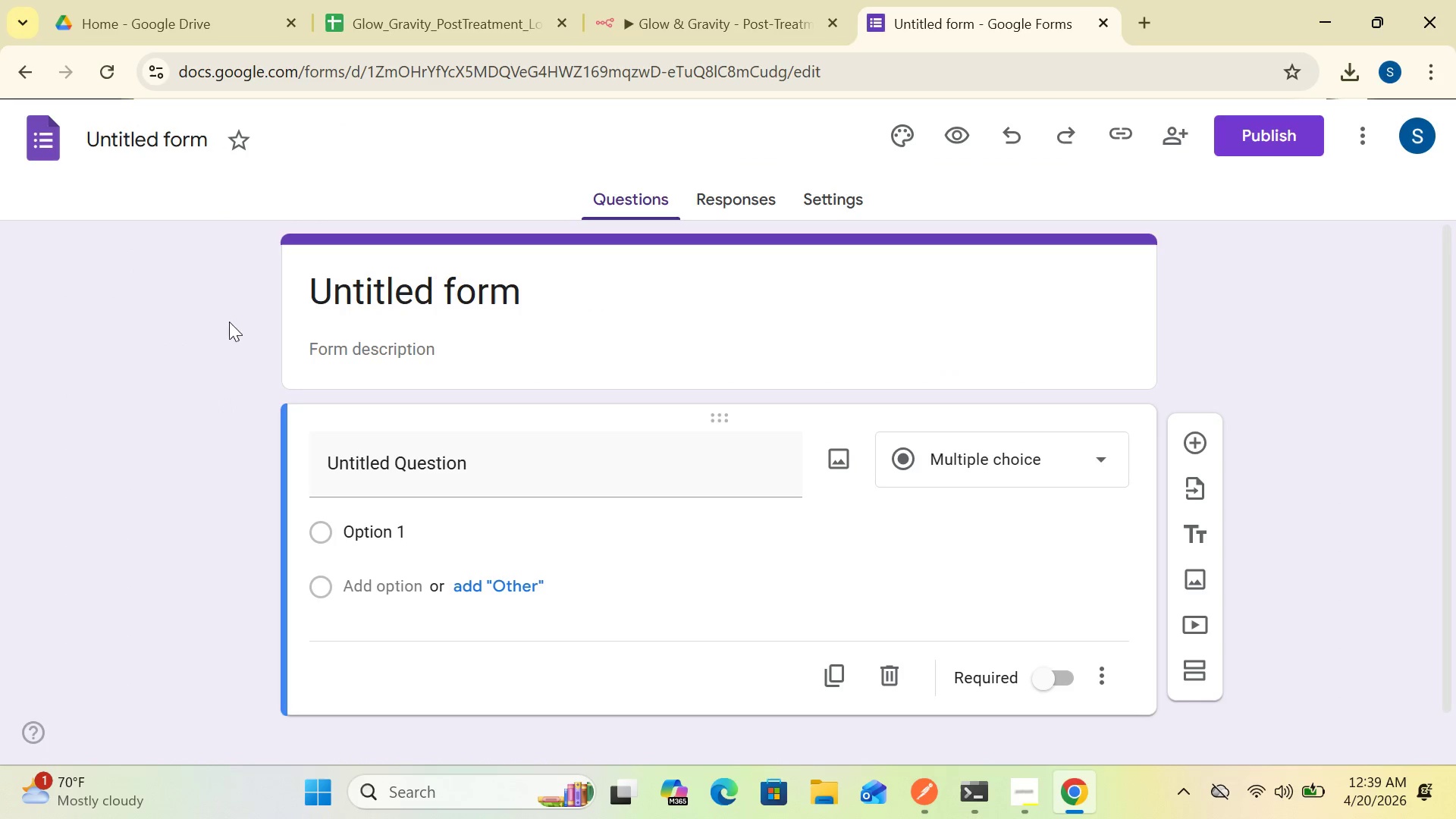 
wait(5.28)
 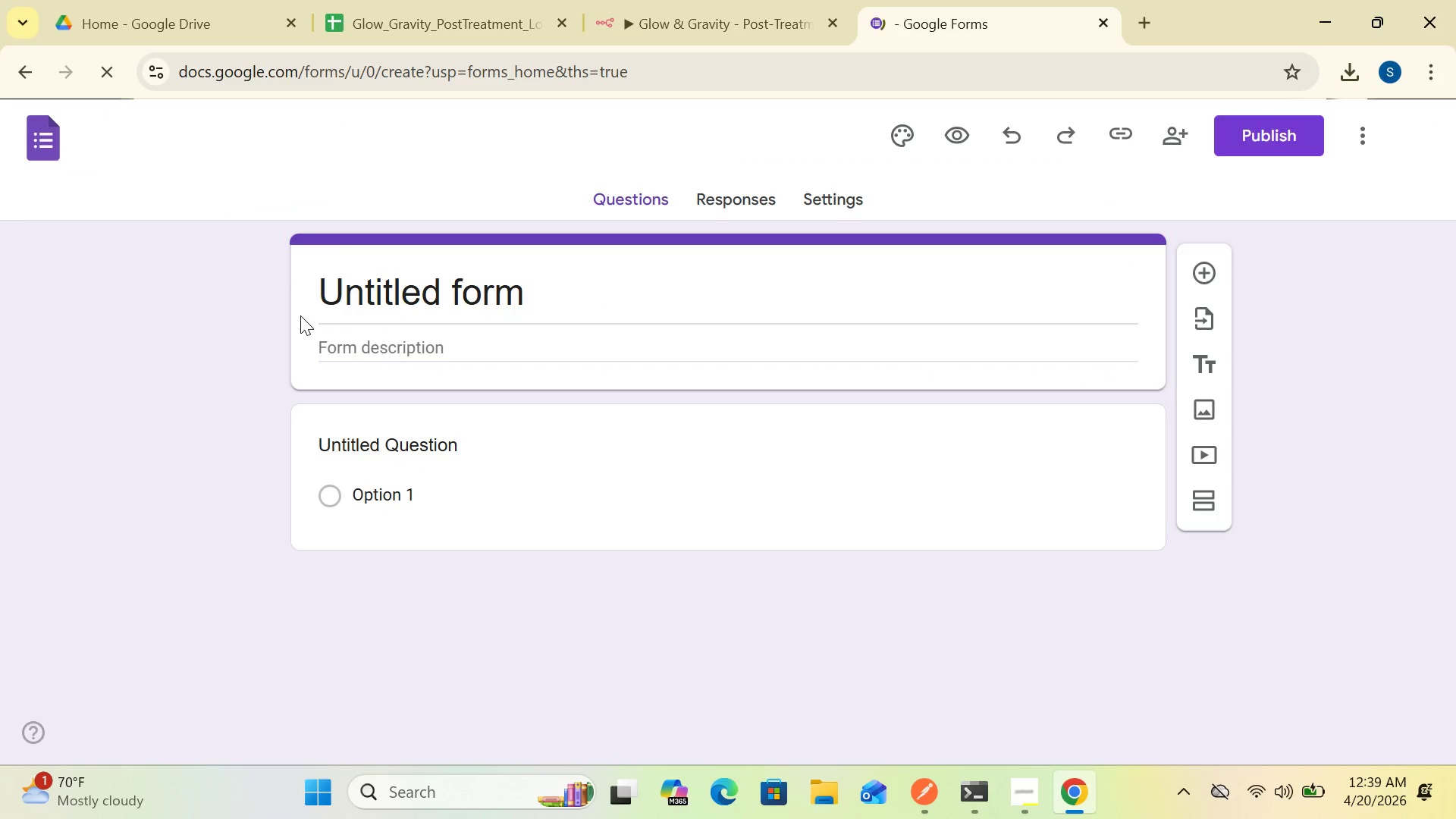 
left_click([154, 140])
 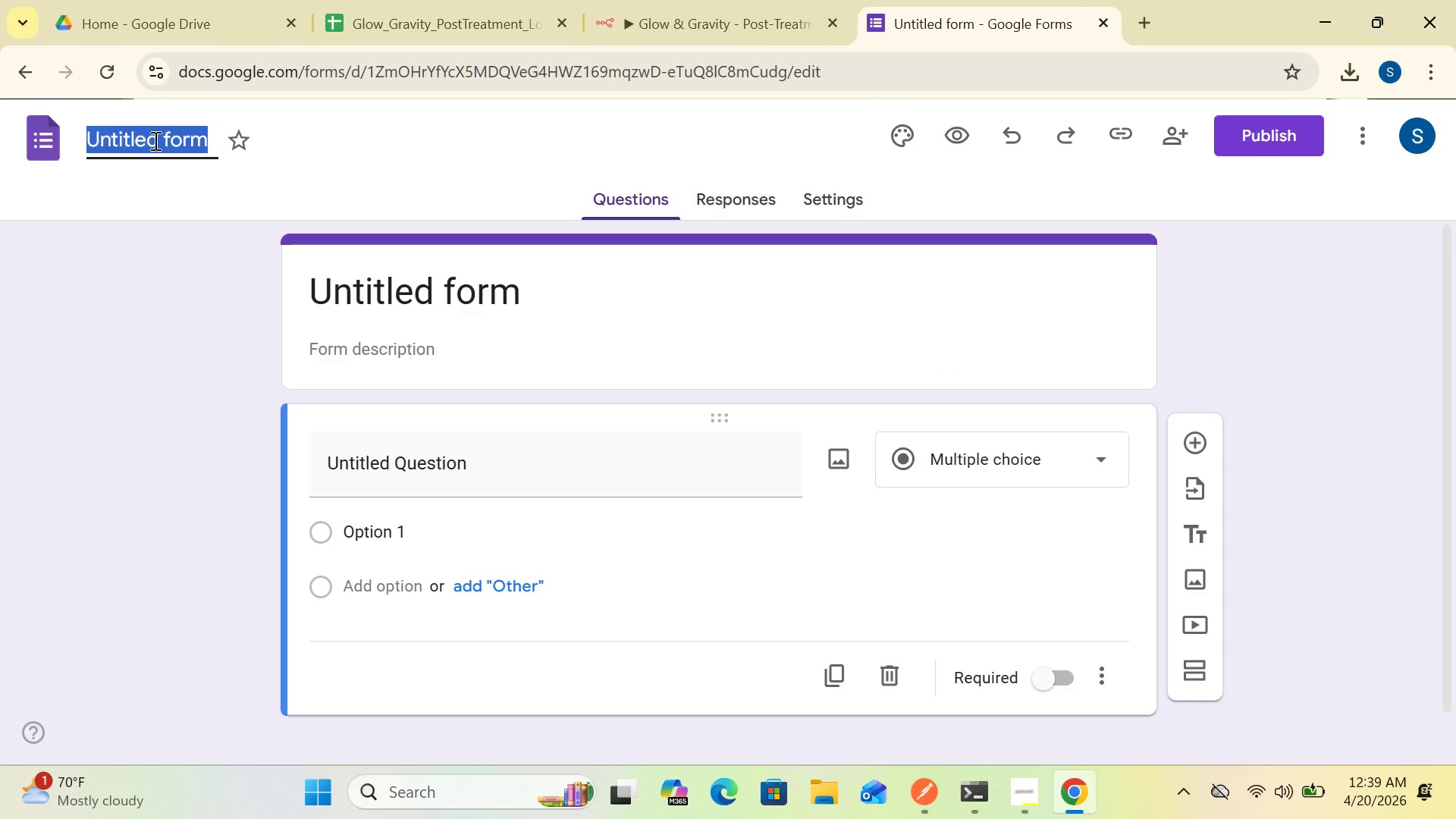 
key(Delete)
 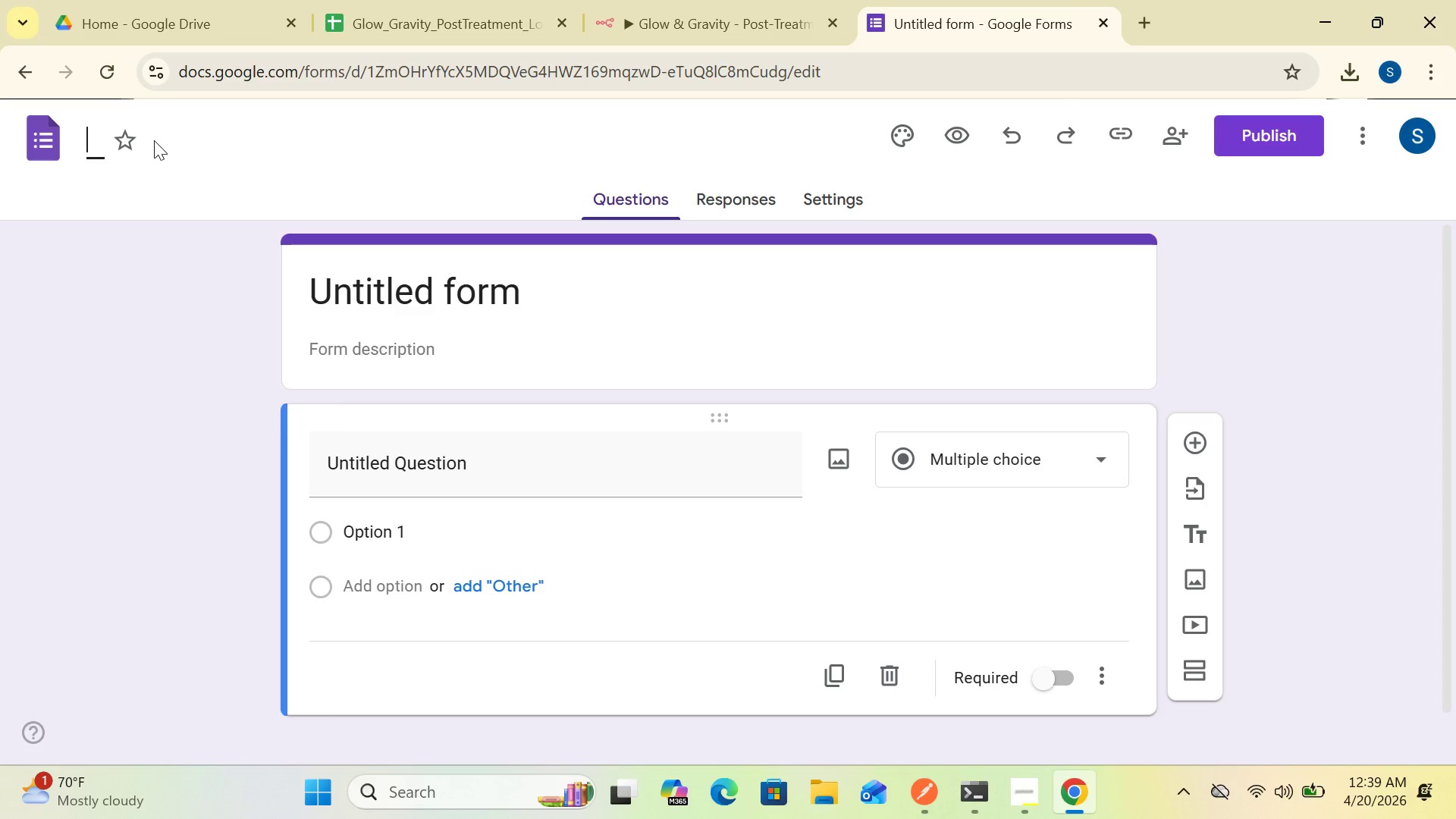 
wait(6.84)
 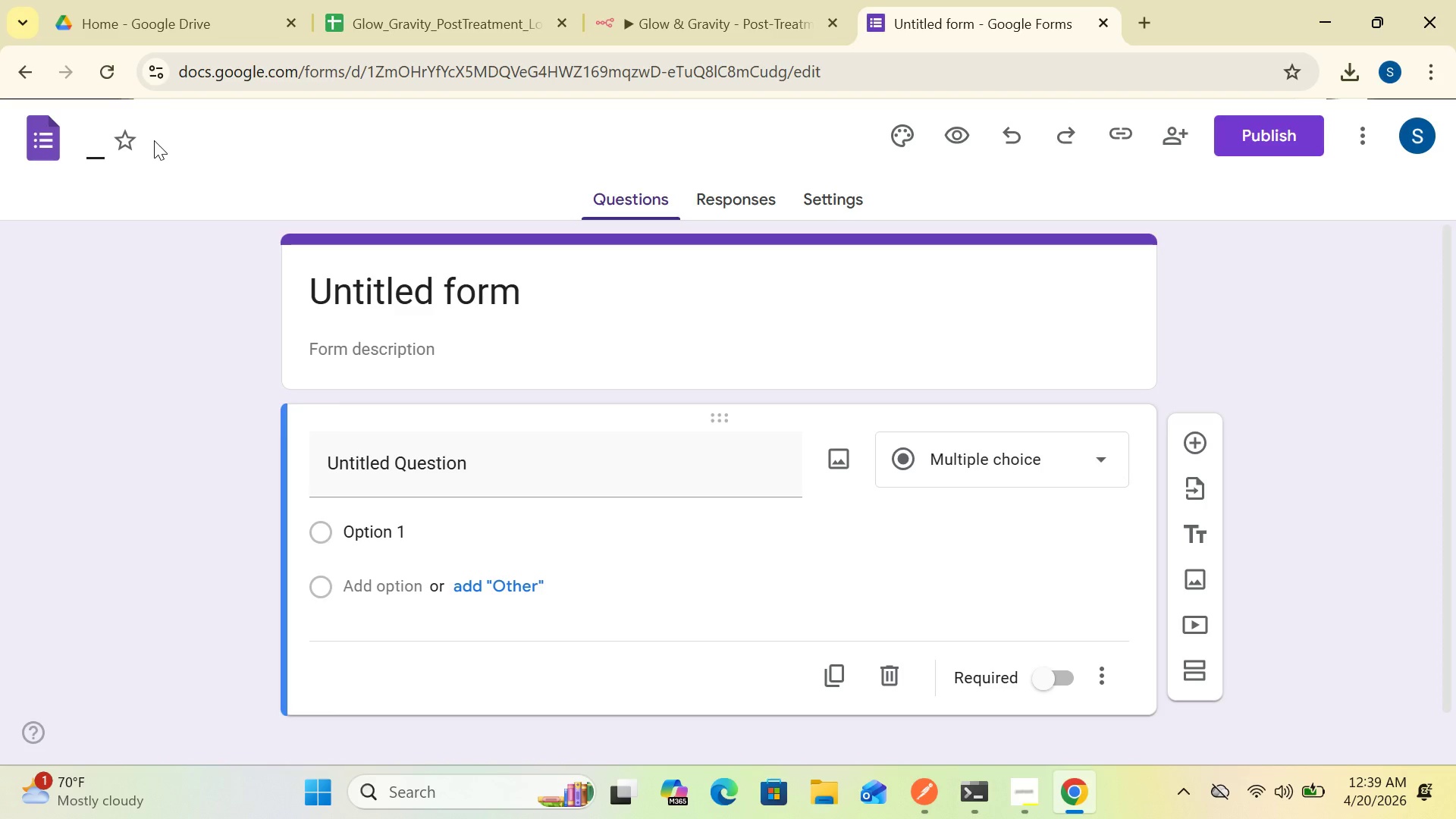 
type(Day-3 Recovery Check - In - Glow $)
key(Backspace)
type(& Gravity)
 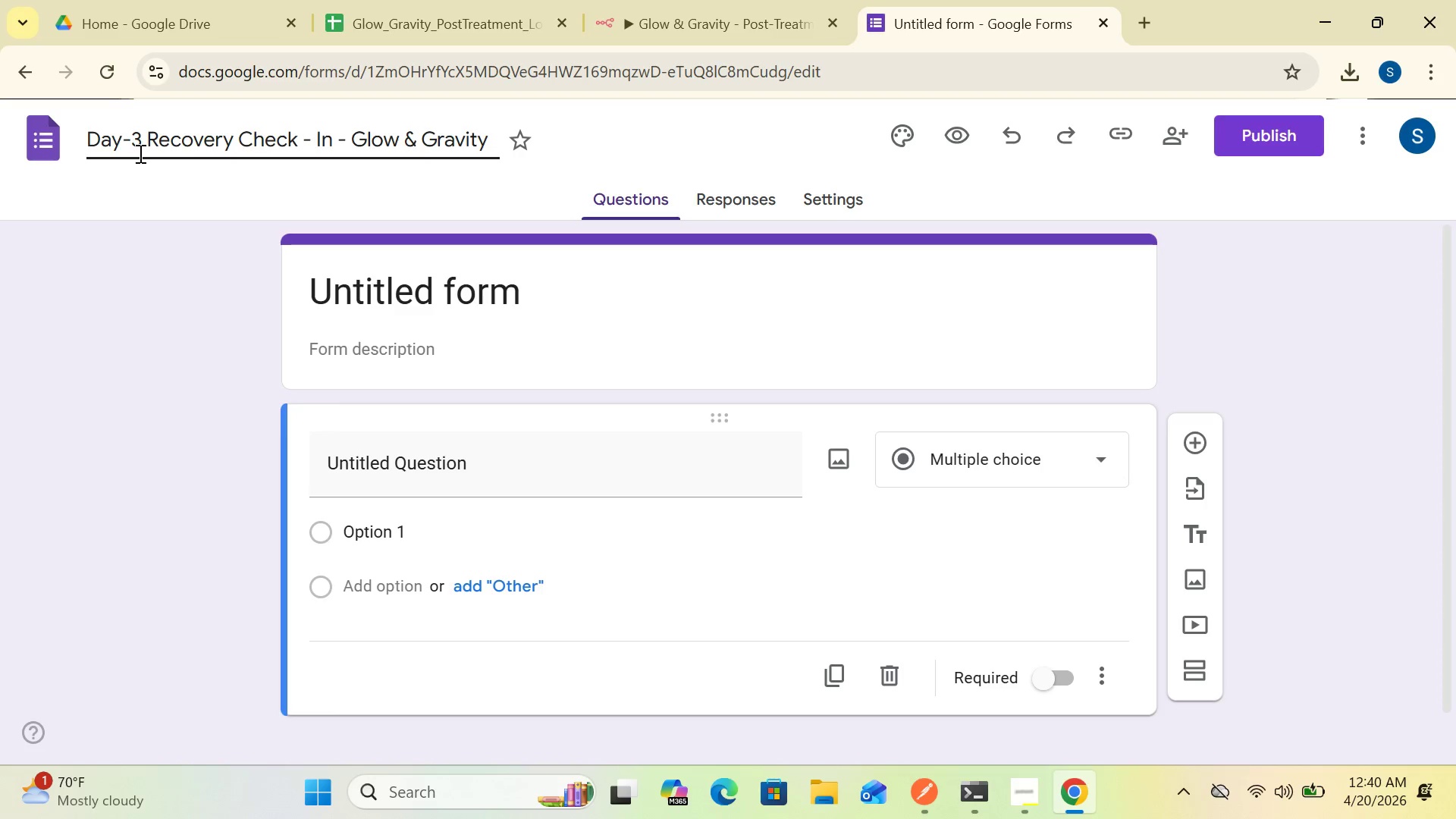 
left_click([135, 255])
 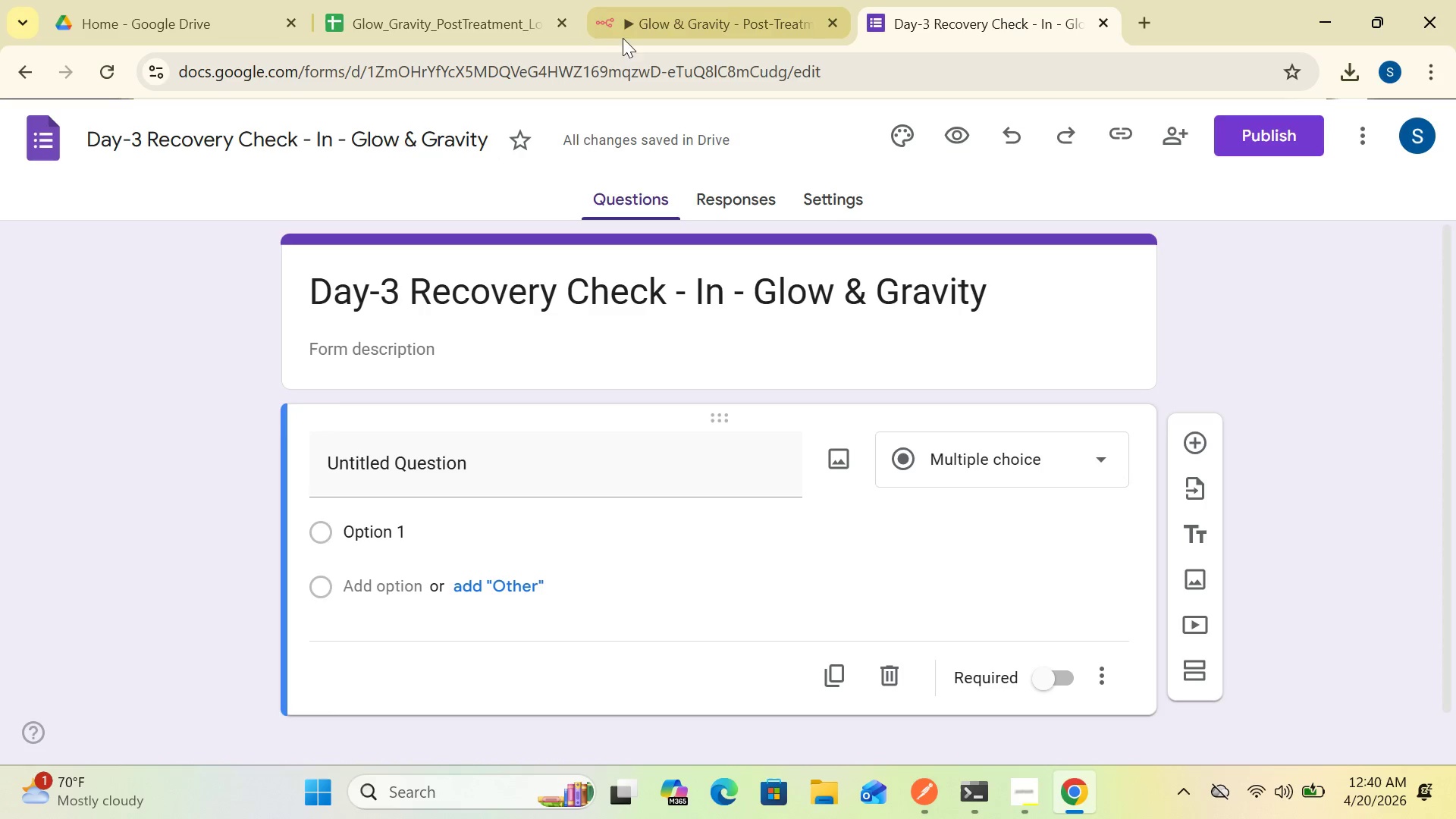 
left_click([634, 27])
 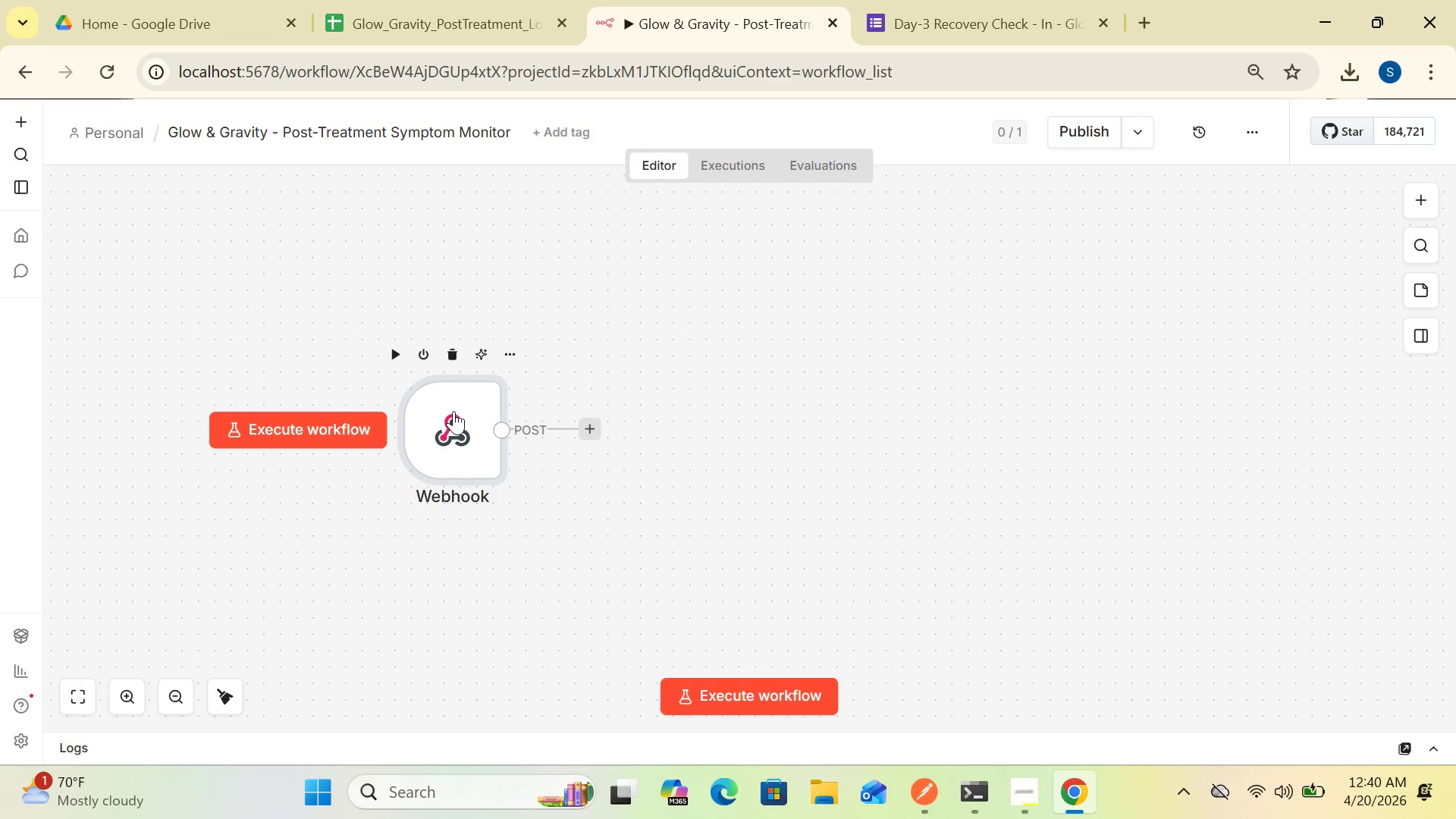 
double_click([453, 411])
 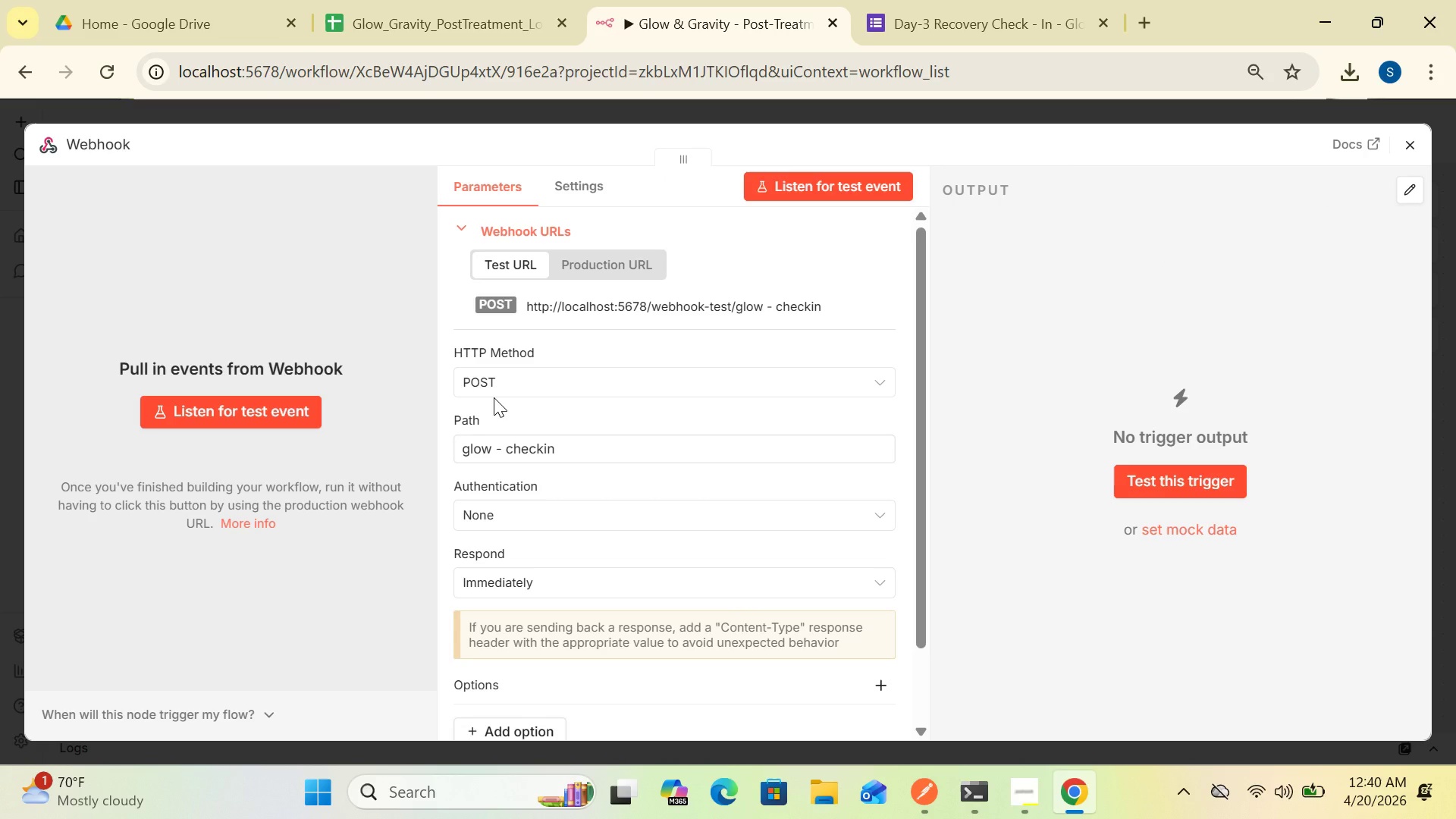 
mouse_move([549, 362])
 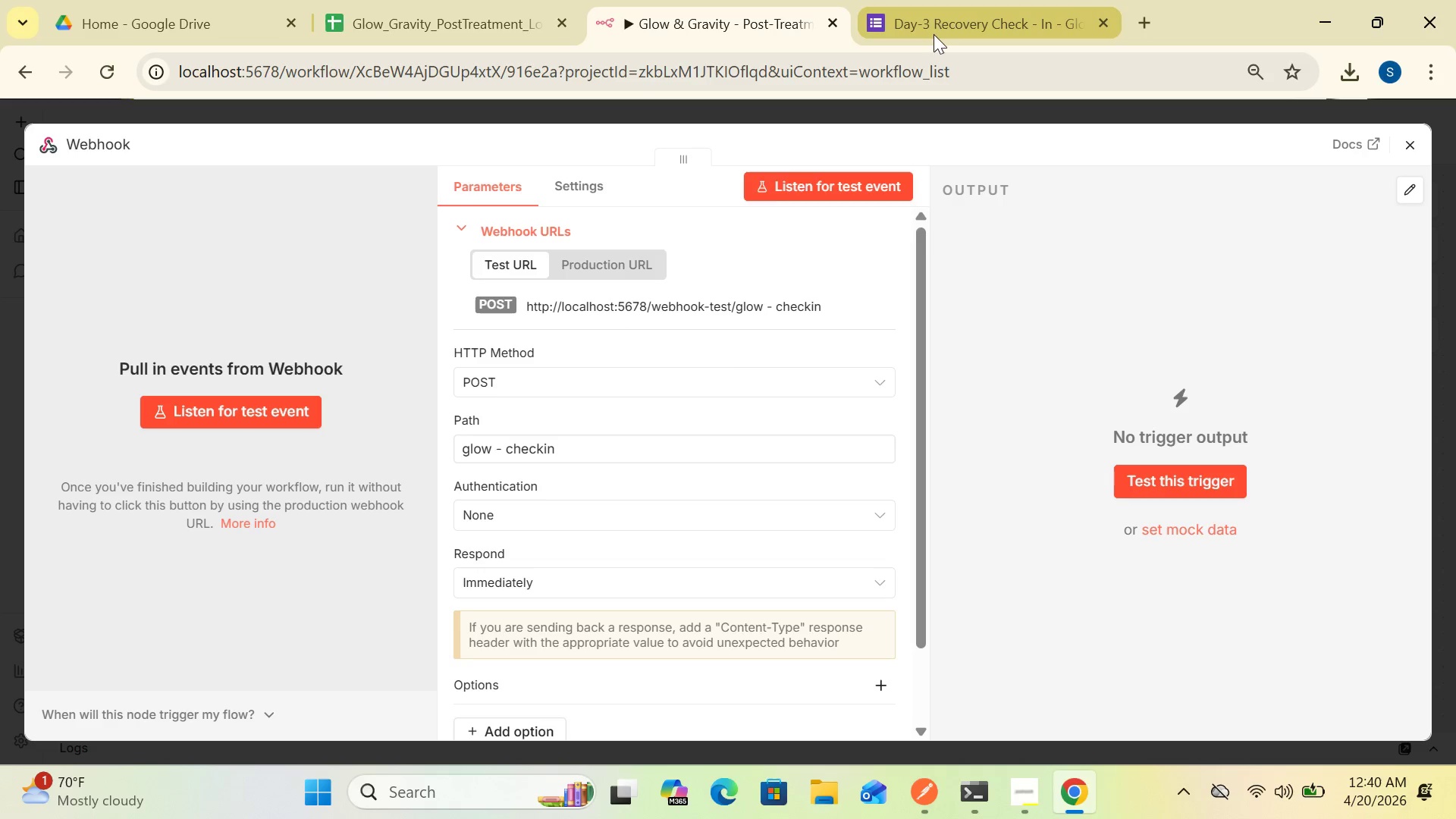 
left_click([938, 25])
 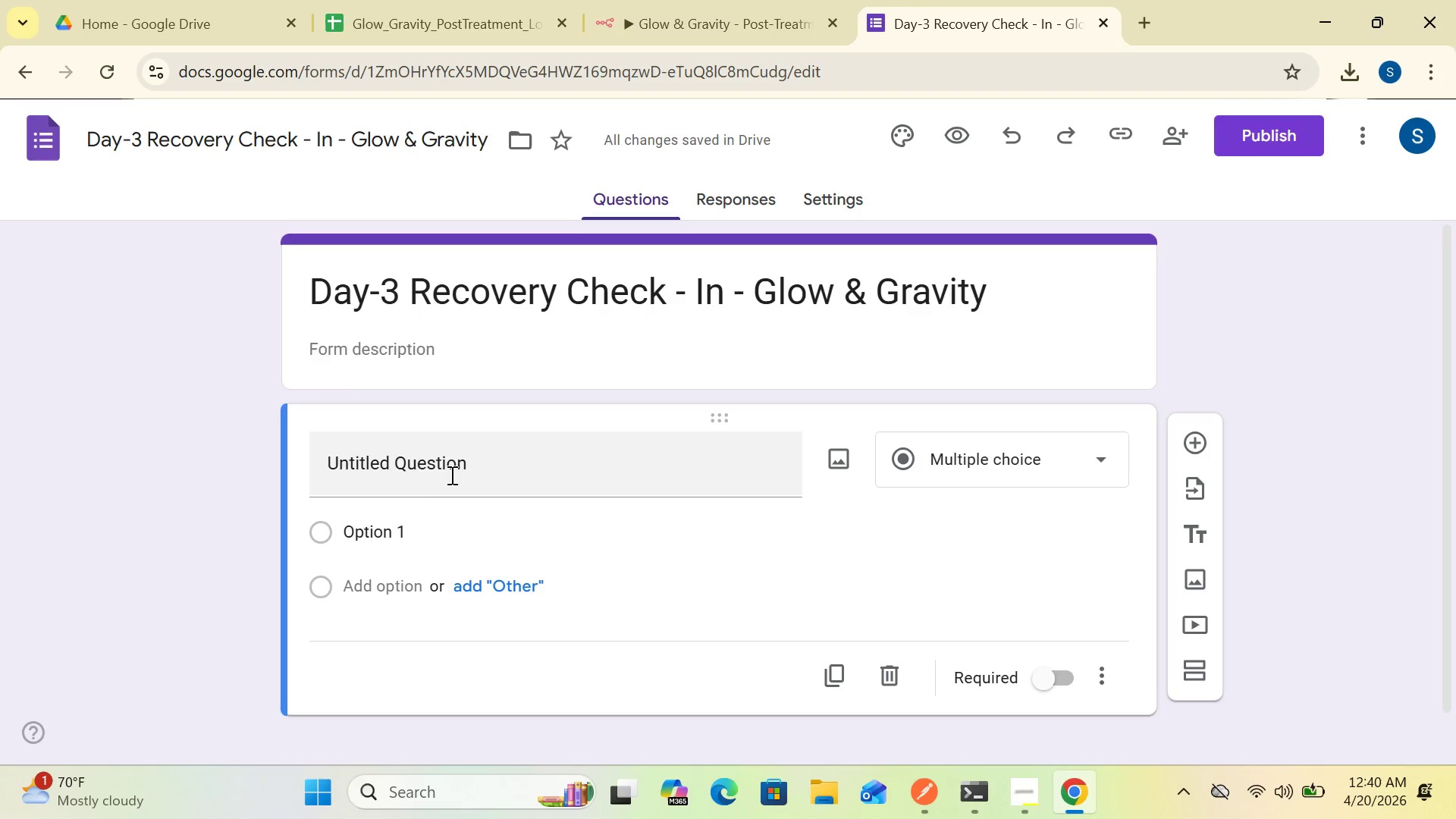 
left_click([435, 476])
 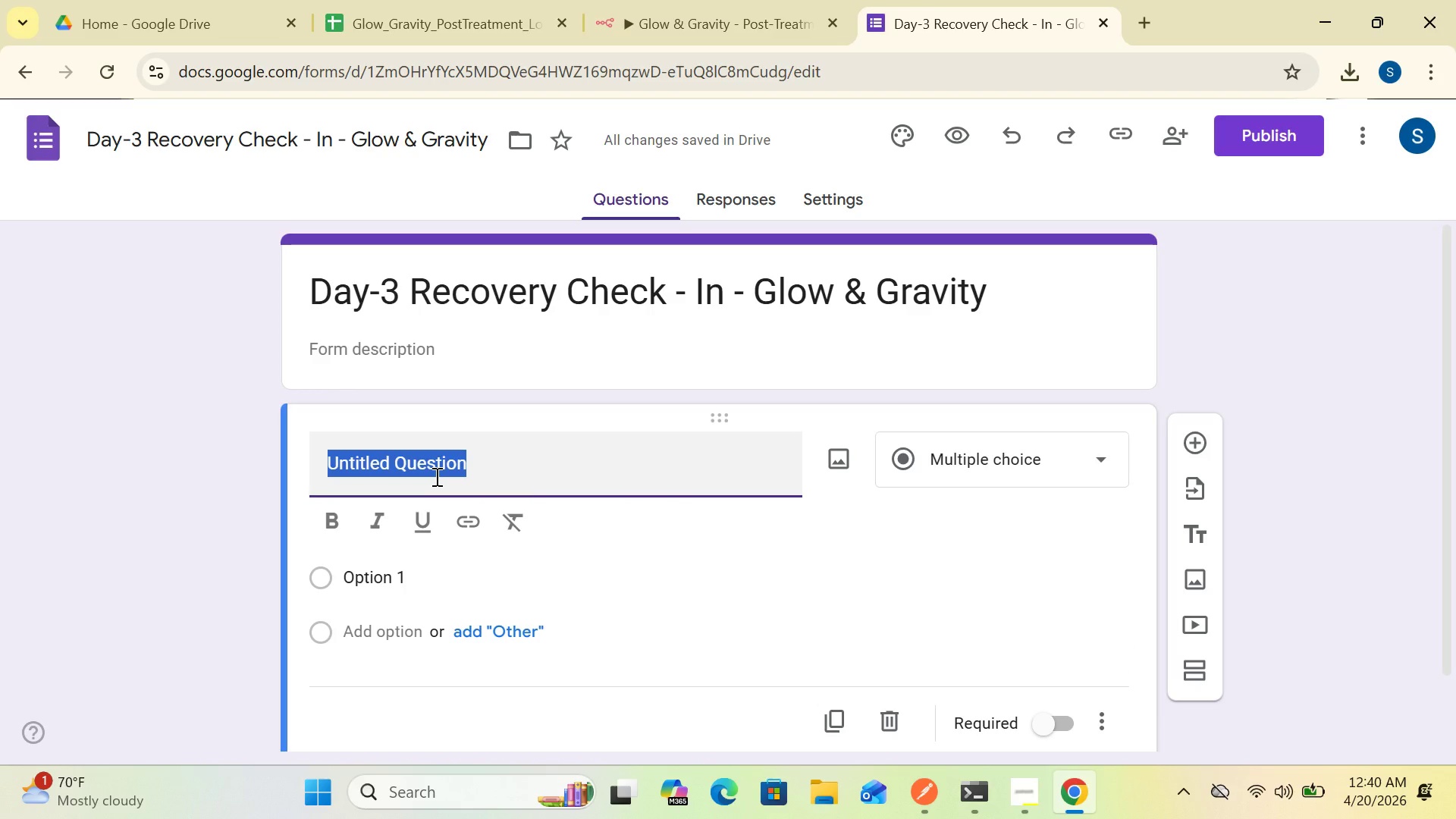 
wait(5.06)
 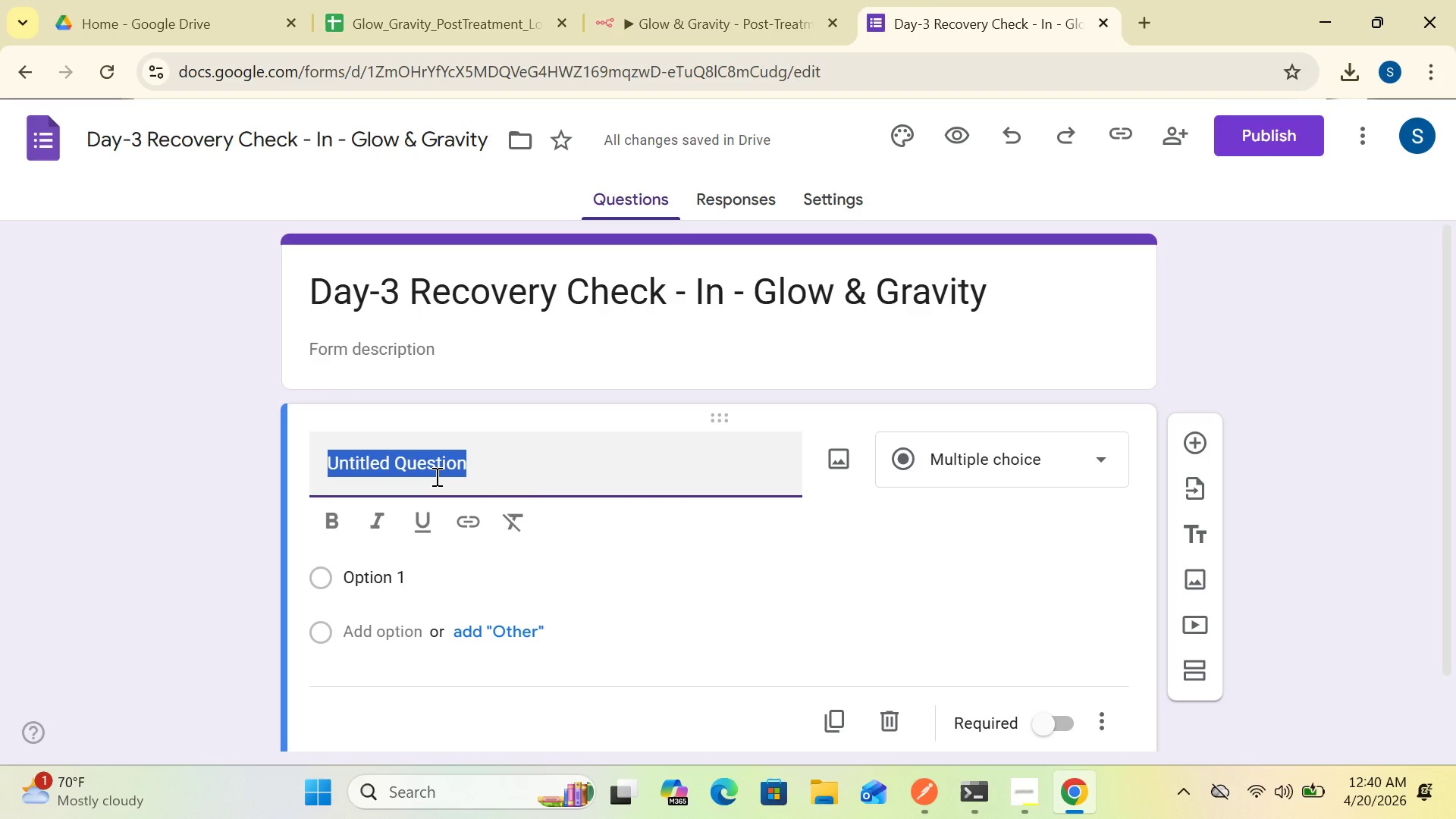 
type(Name)
key(Backspace)
type(ame)
 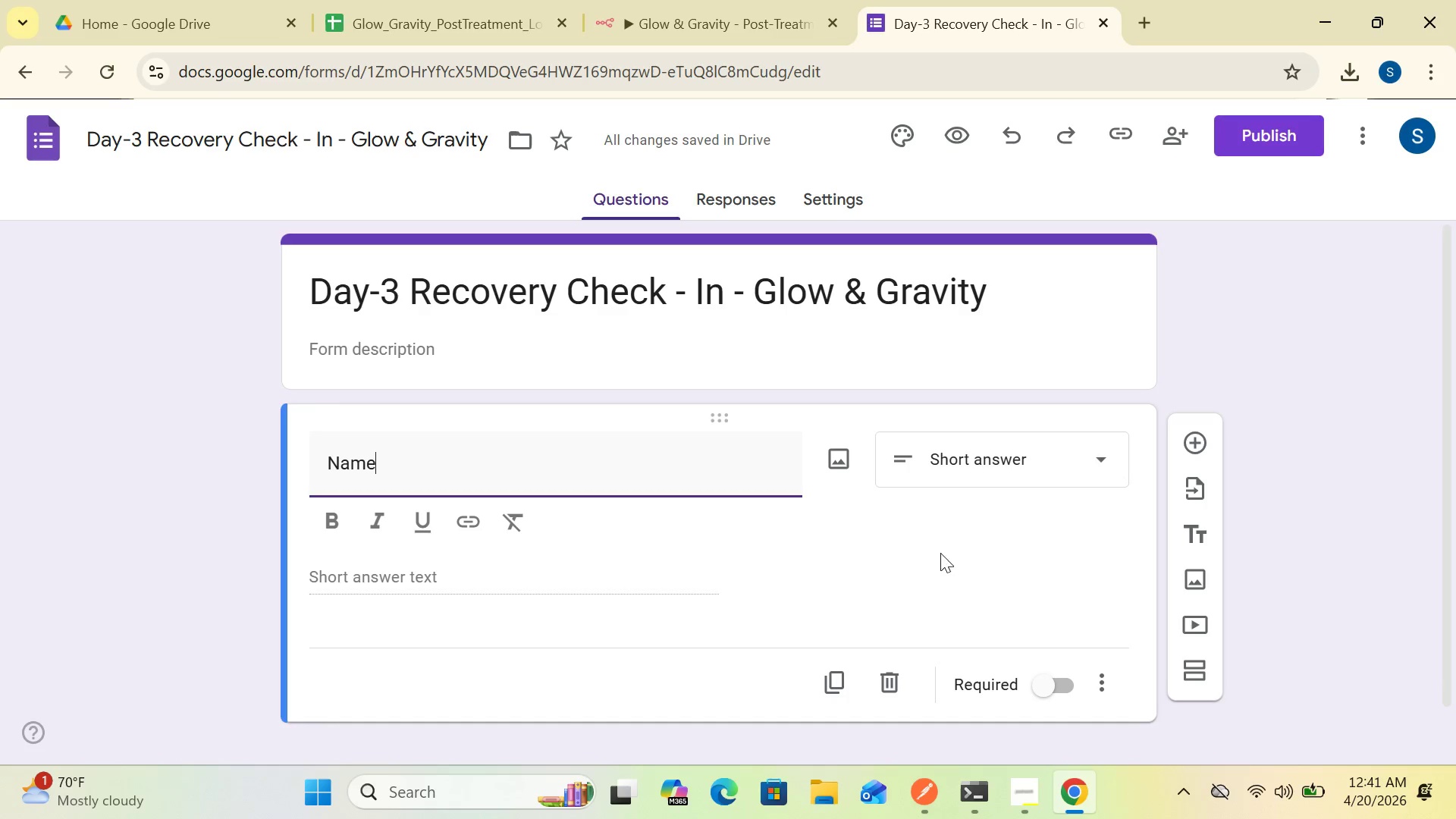 
wait(9.47)
 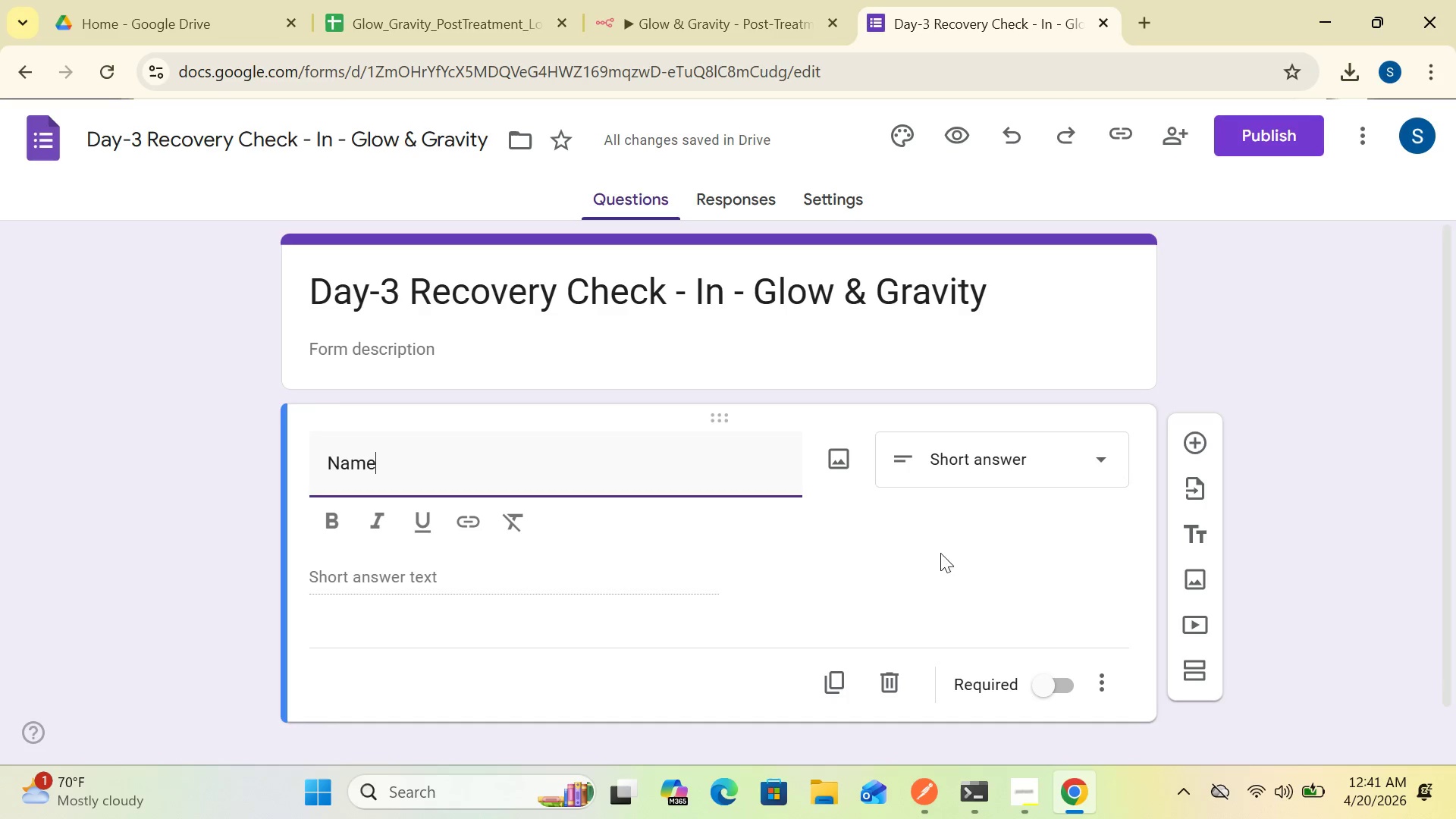 
left_click([1043, 688])
 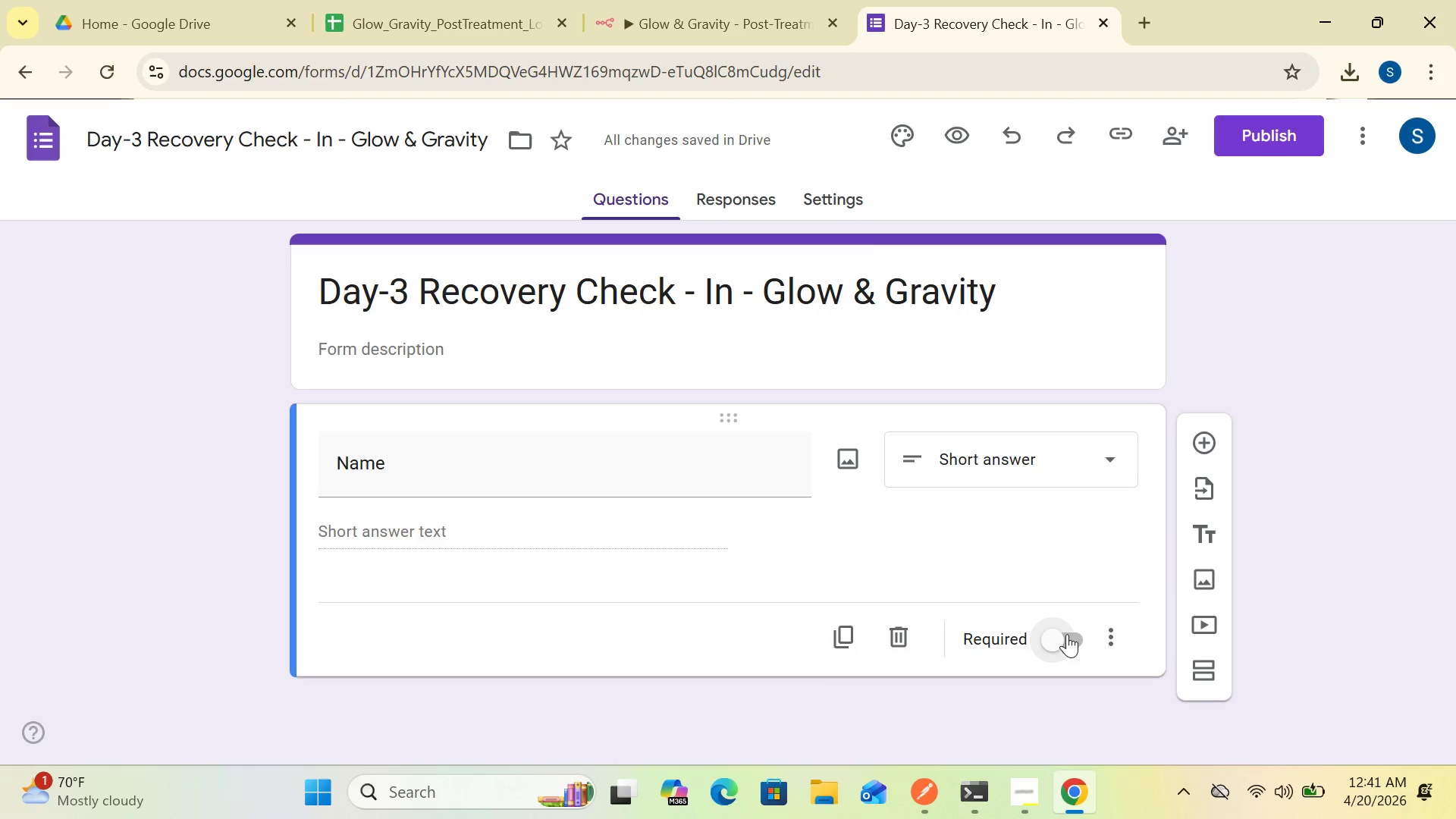 
left_click([1081, 635])
 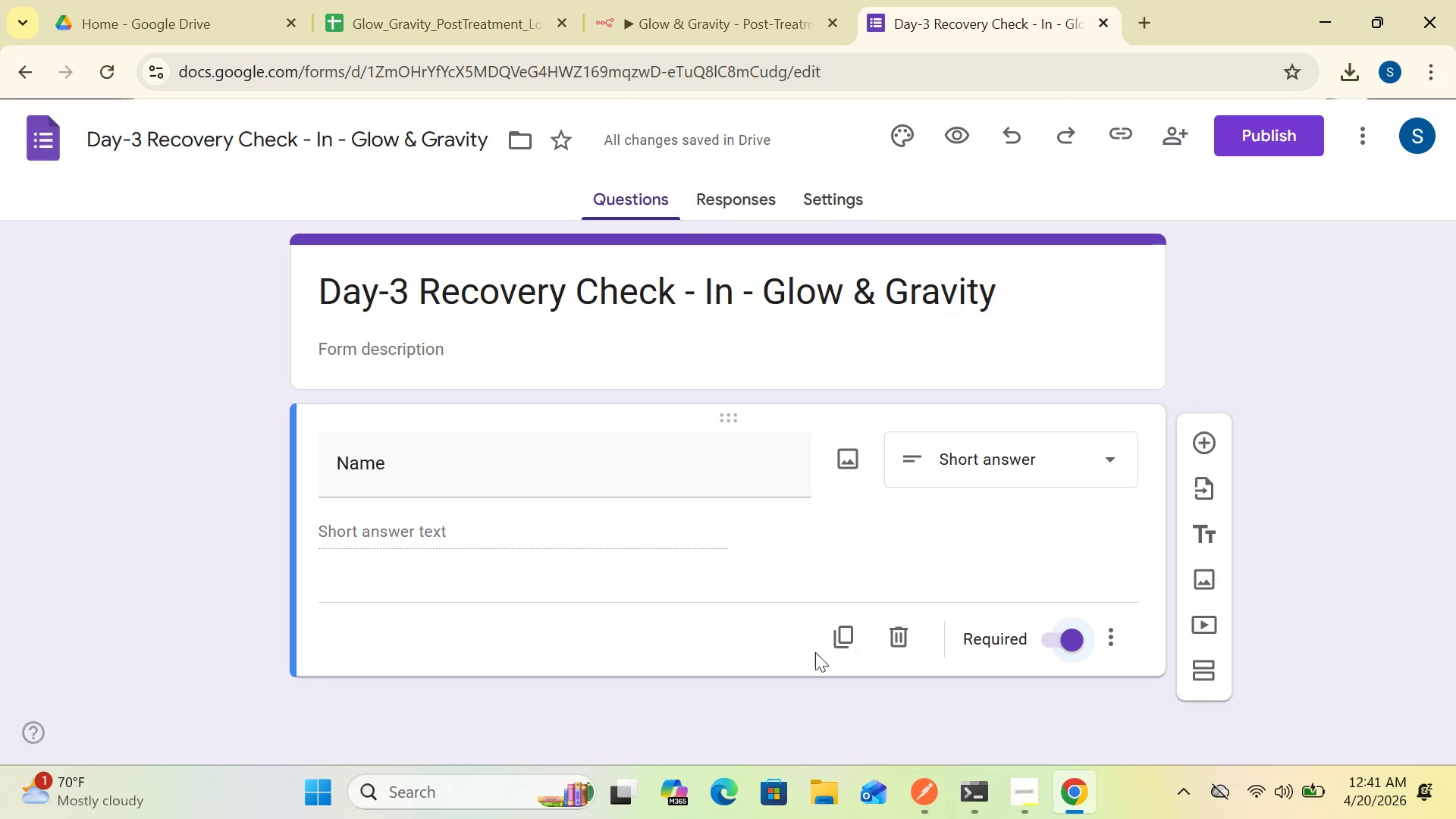 
wait(10.75)
 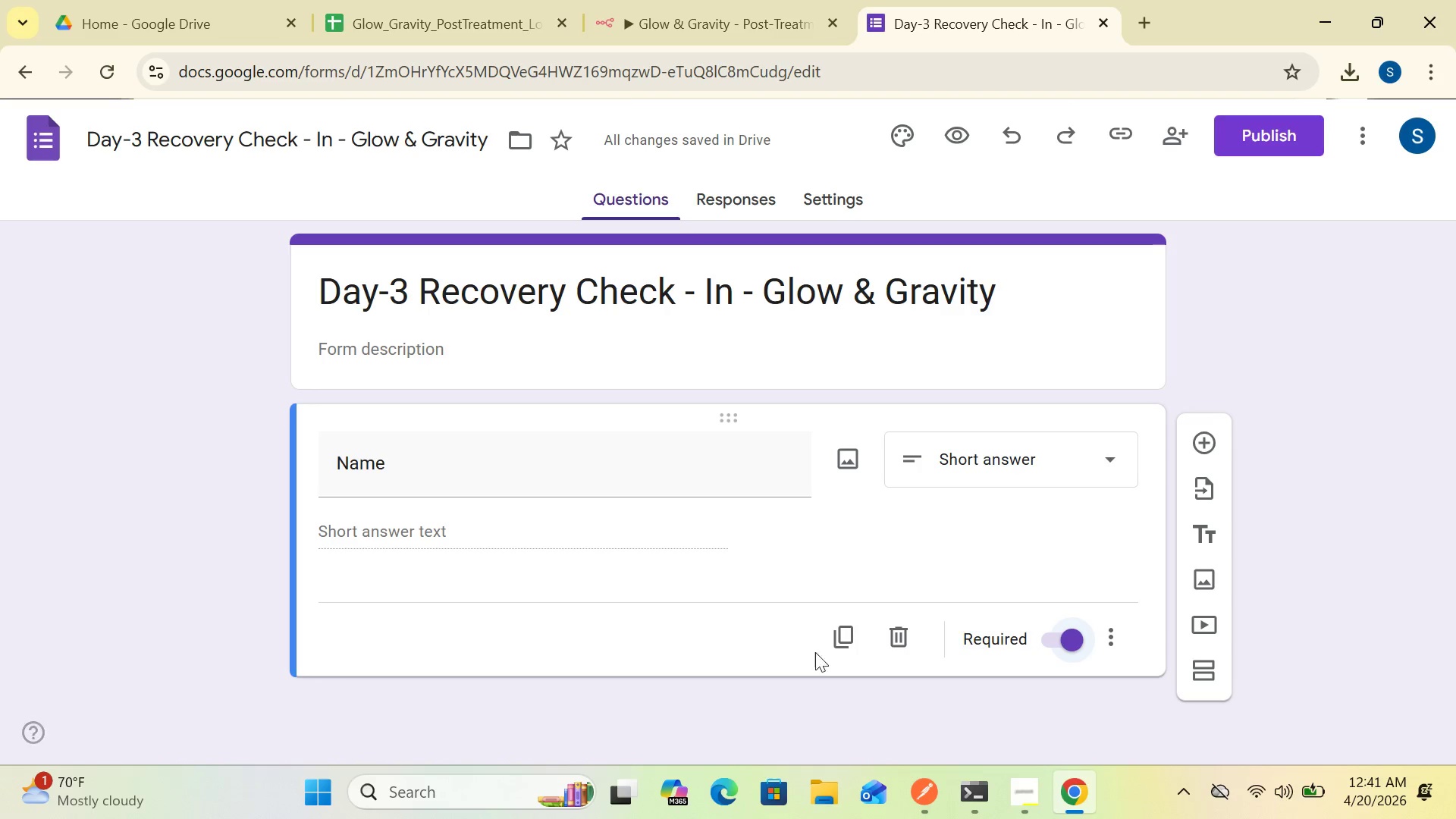 
left_click([1205, 441])
 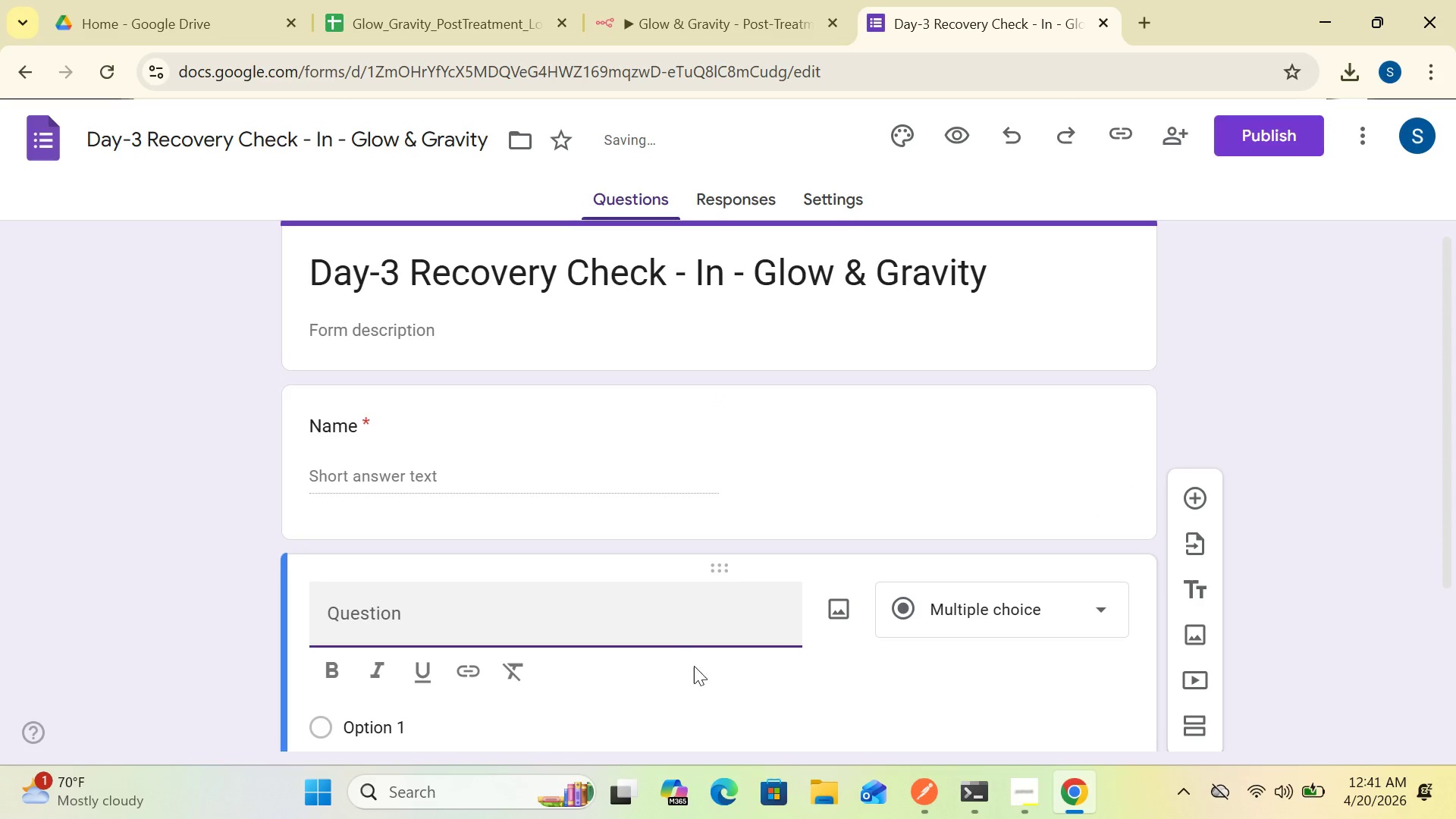 
left_click([666, 621])
 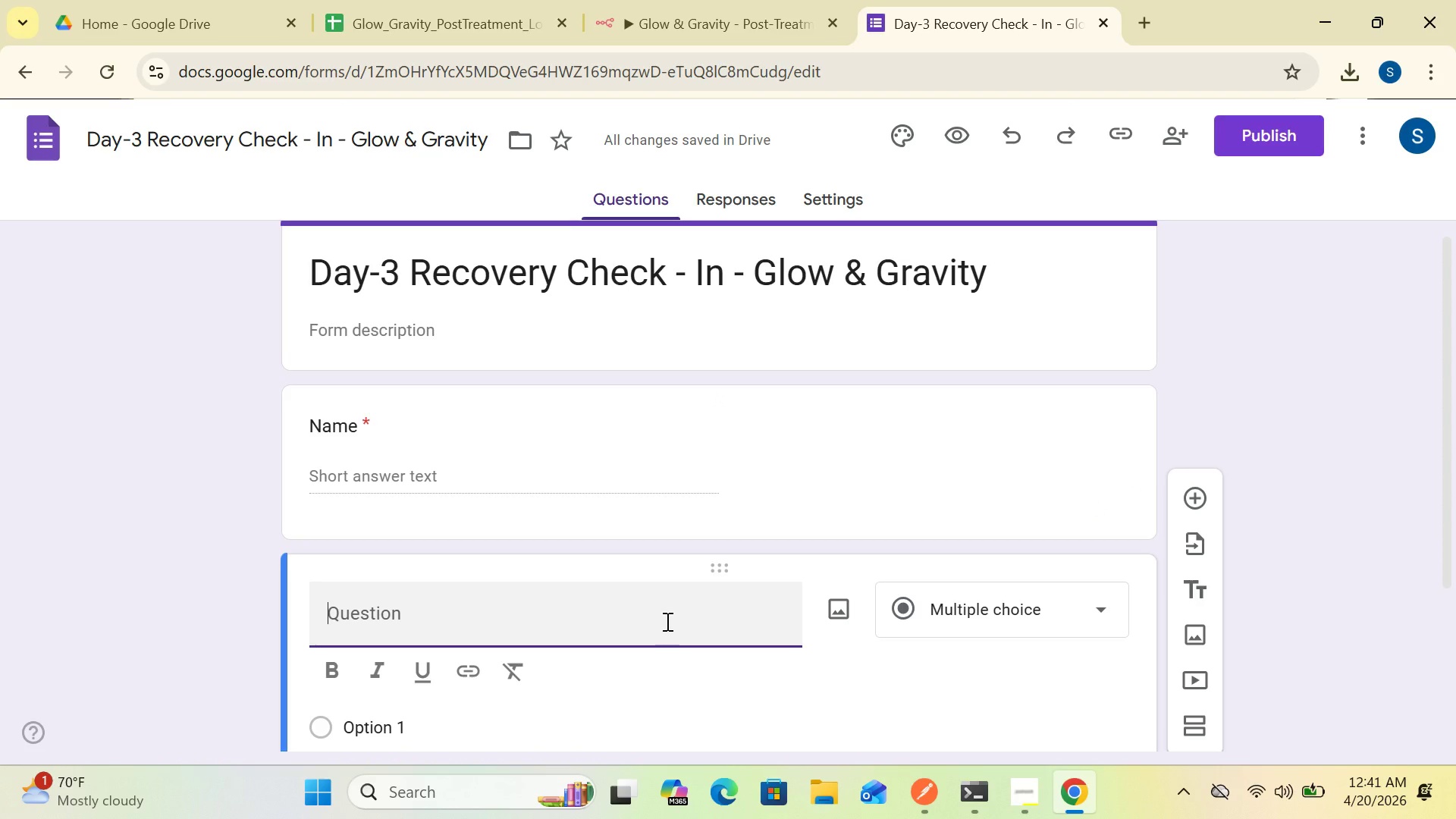 
wait(7.02)
 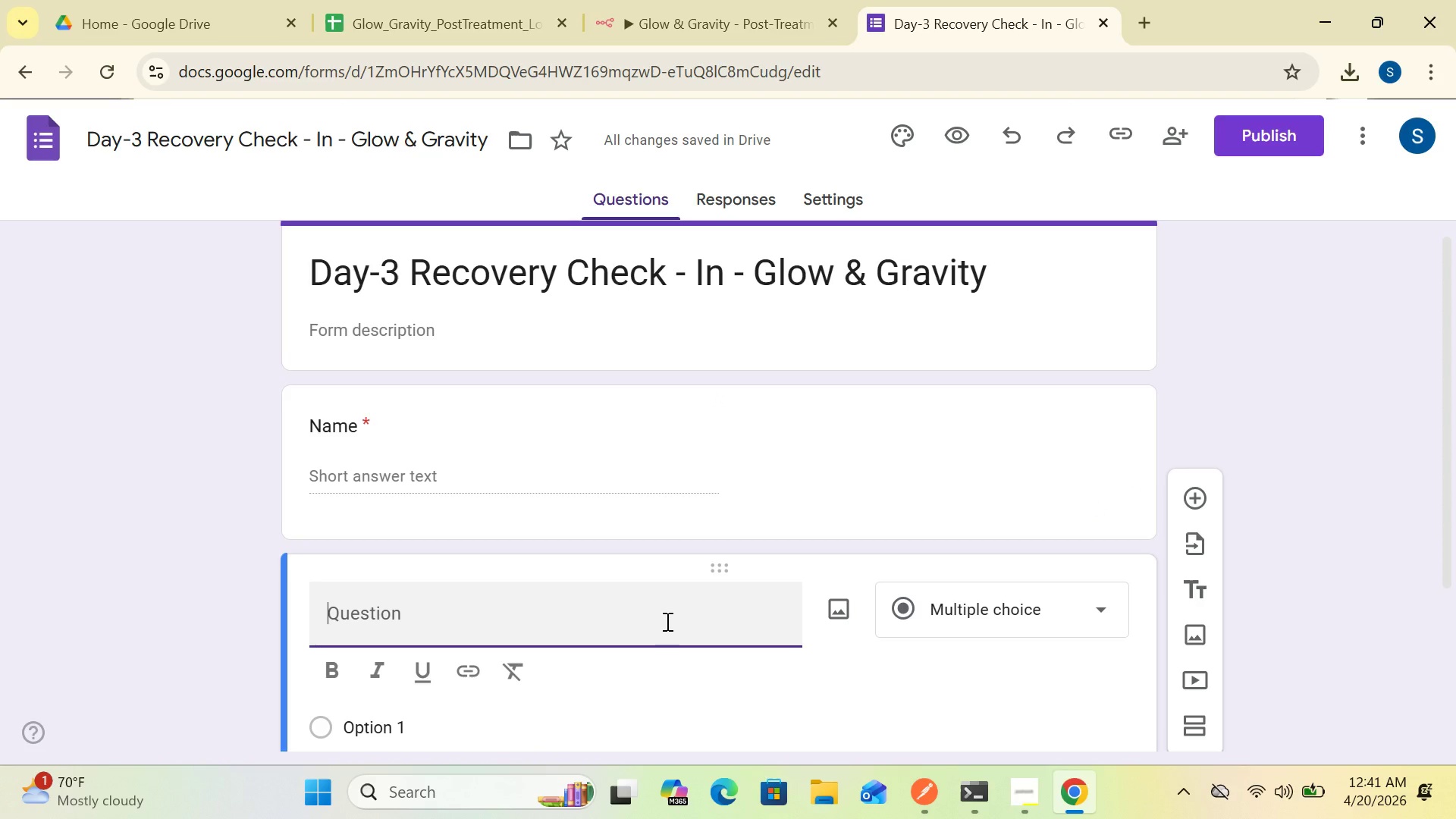 
type(Email)
 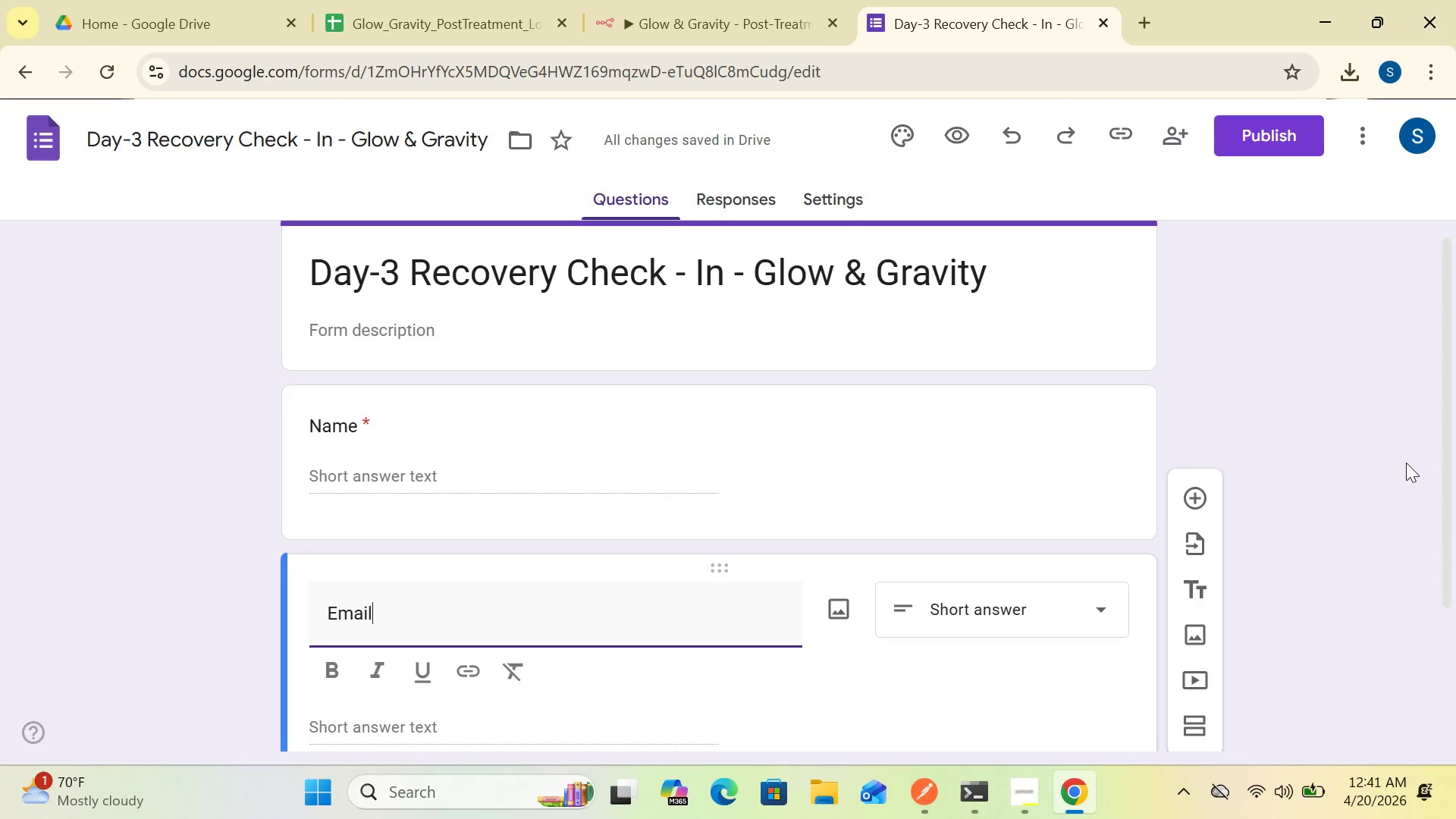 
wait(5.91)
 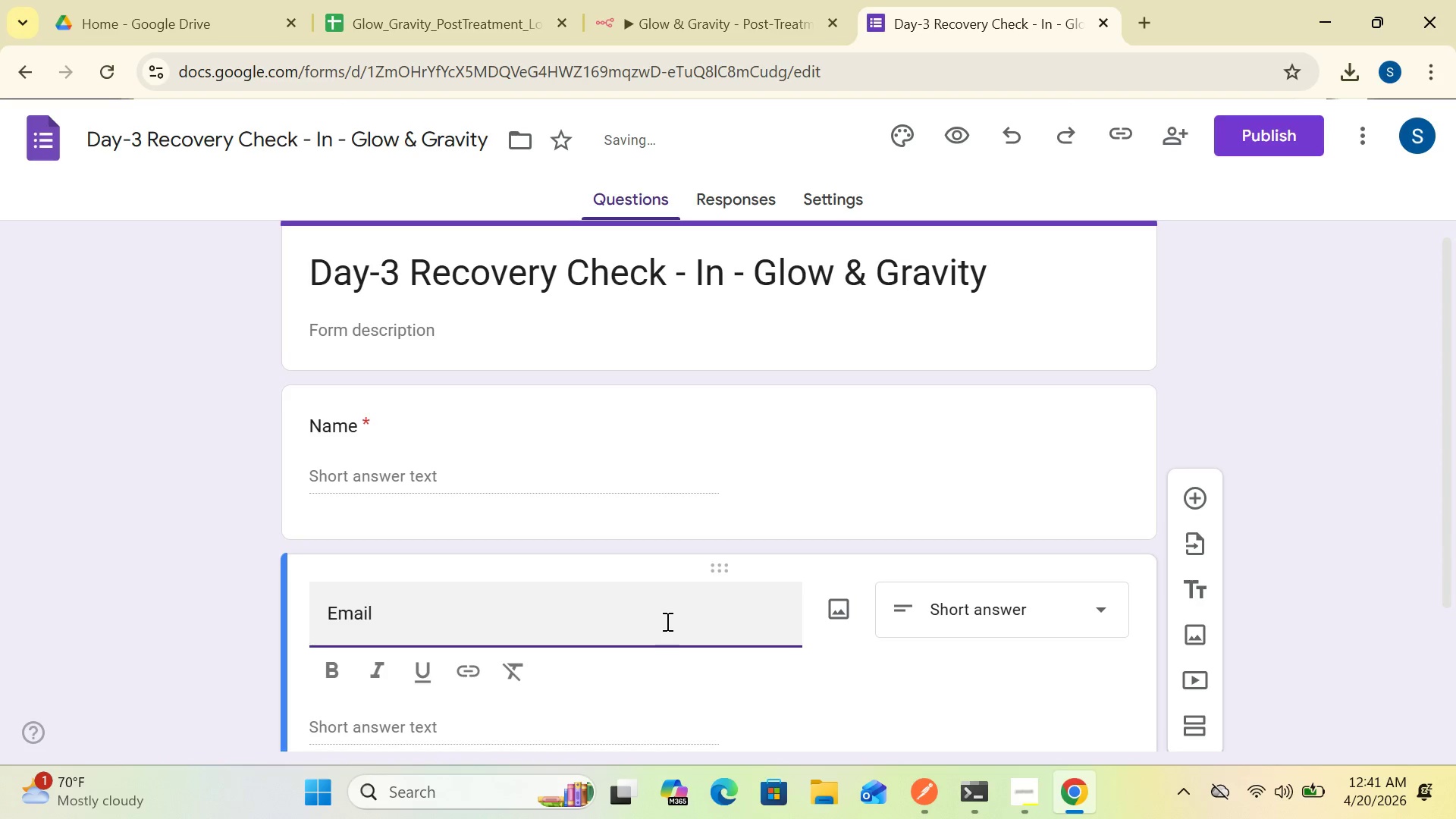 
left_click_drag(start_coordinate=[1449, 475], to_coordinate=[1451, 623])
 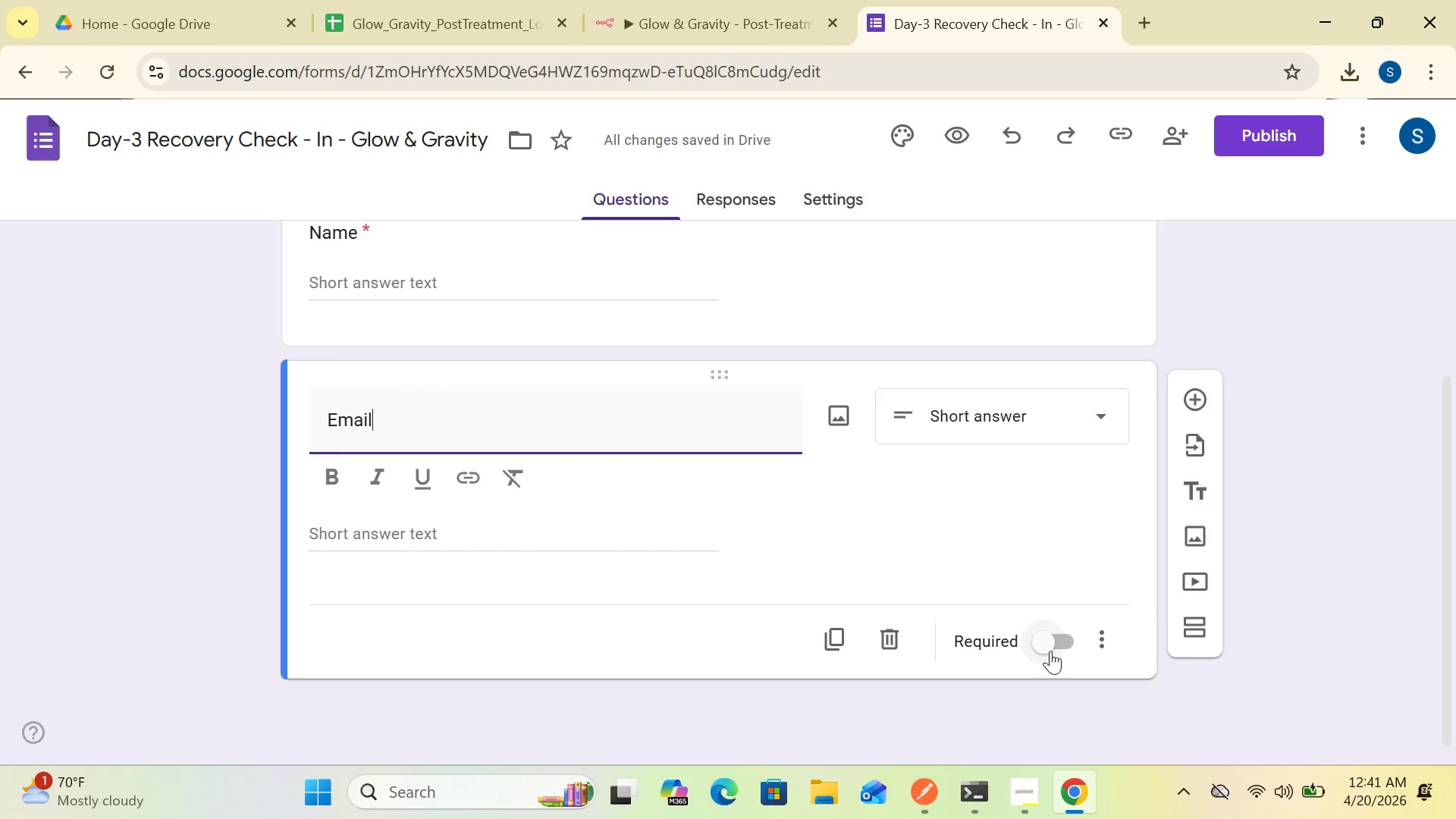 
left_click([1071, 638])
 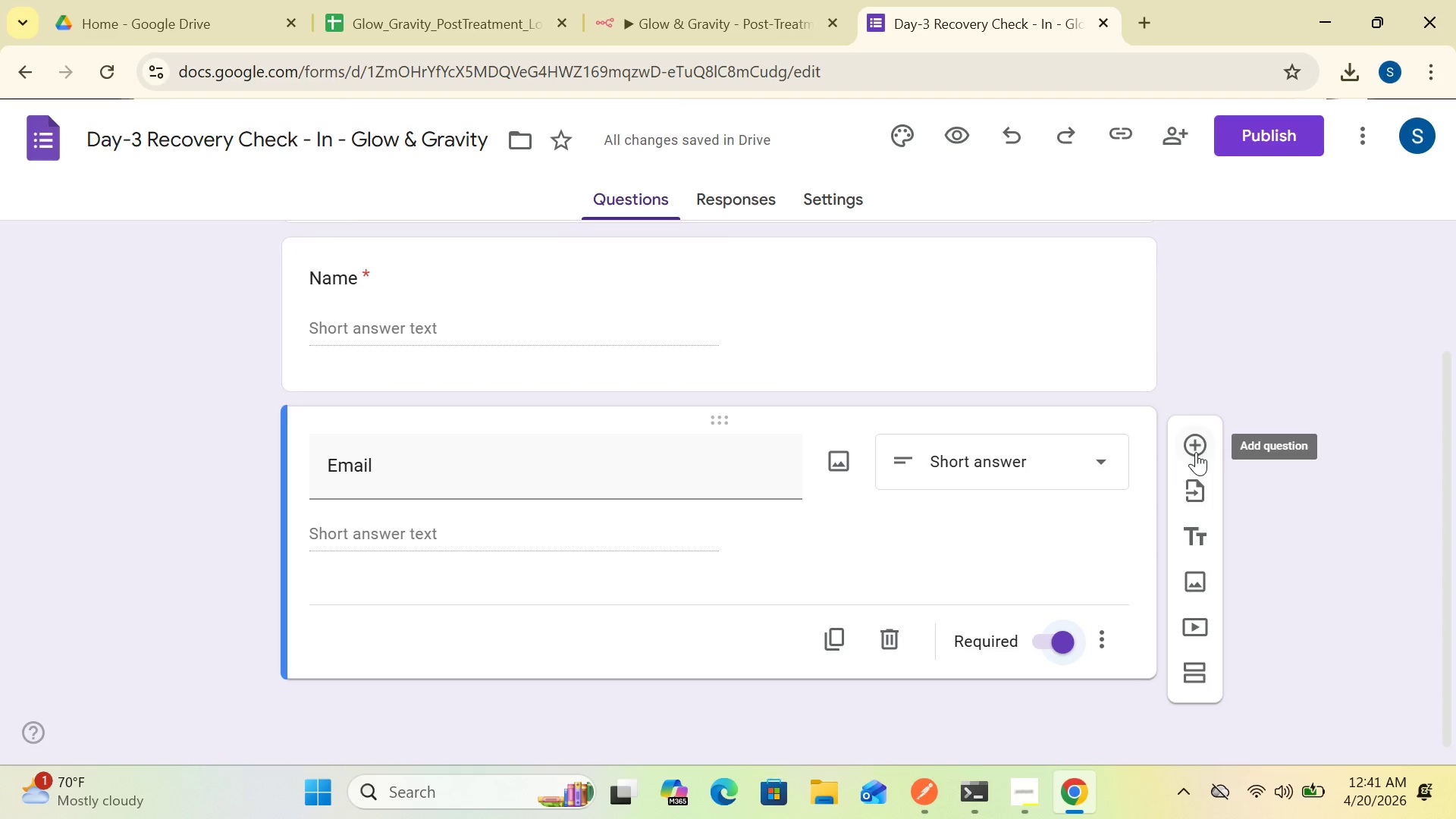 
left_click([1196, 447])
 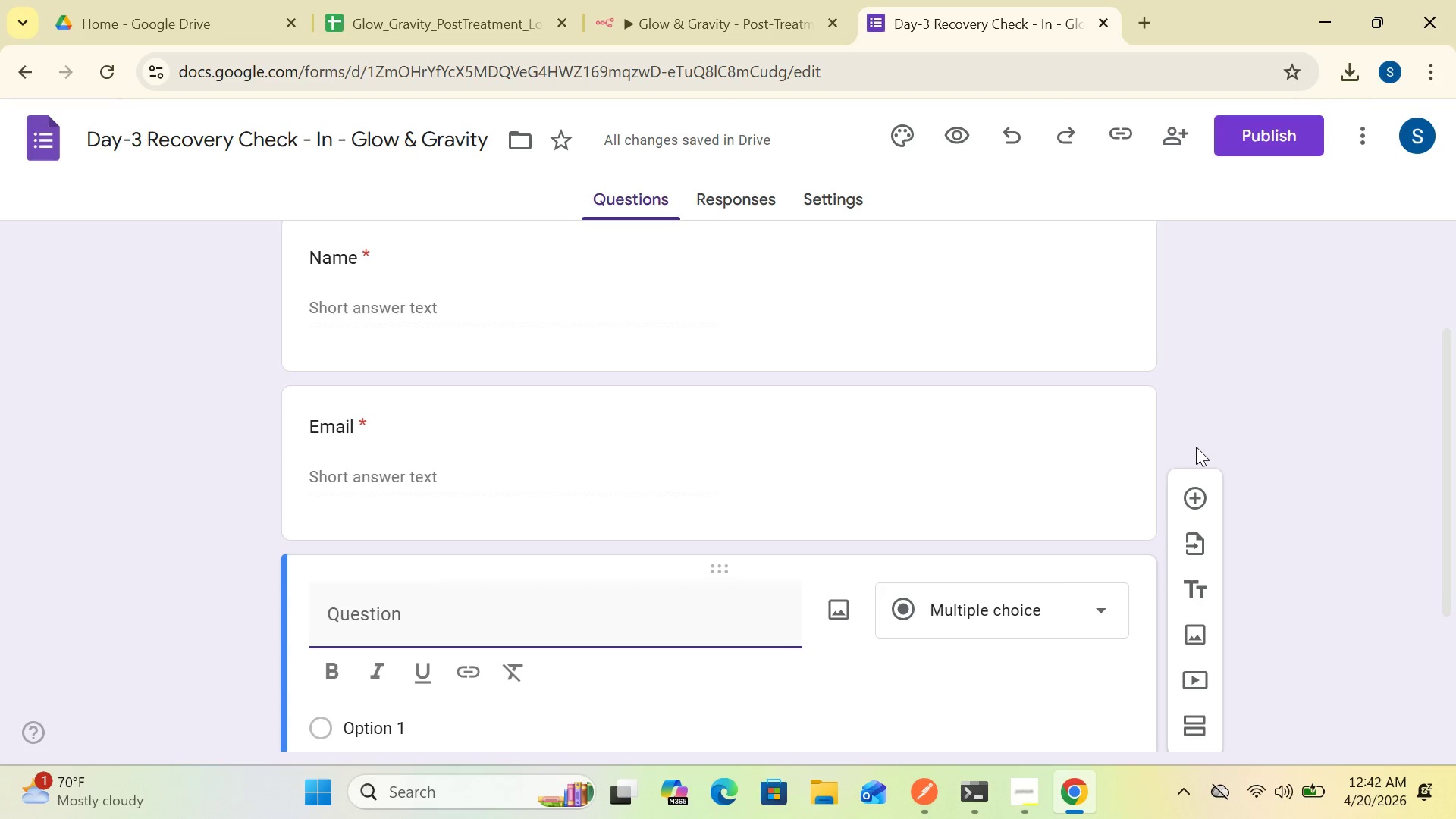 
wait(21.64)
 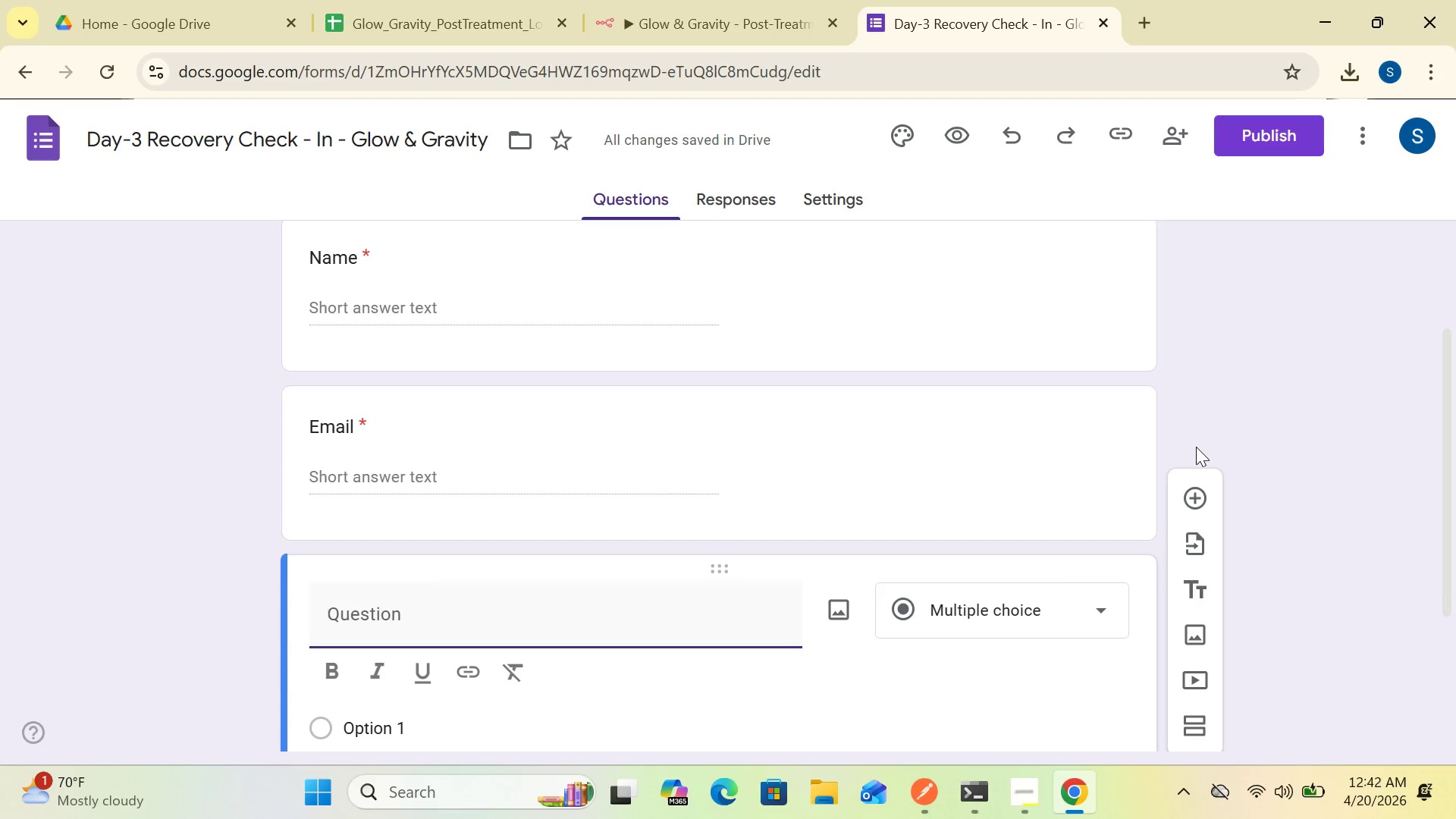 
left_click([455, 611])
 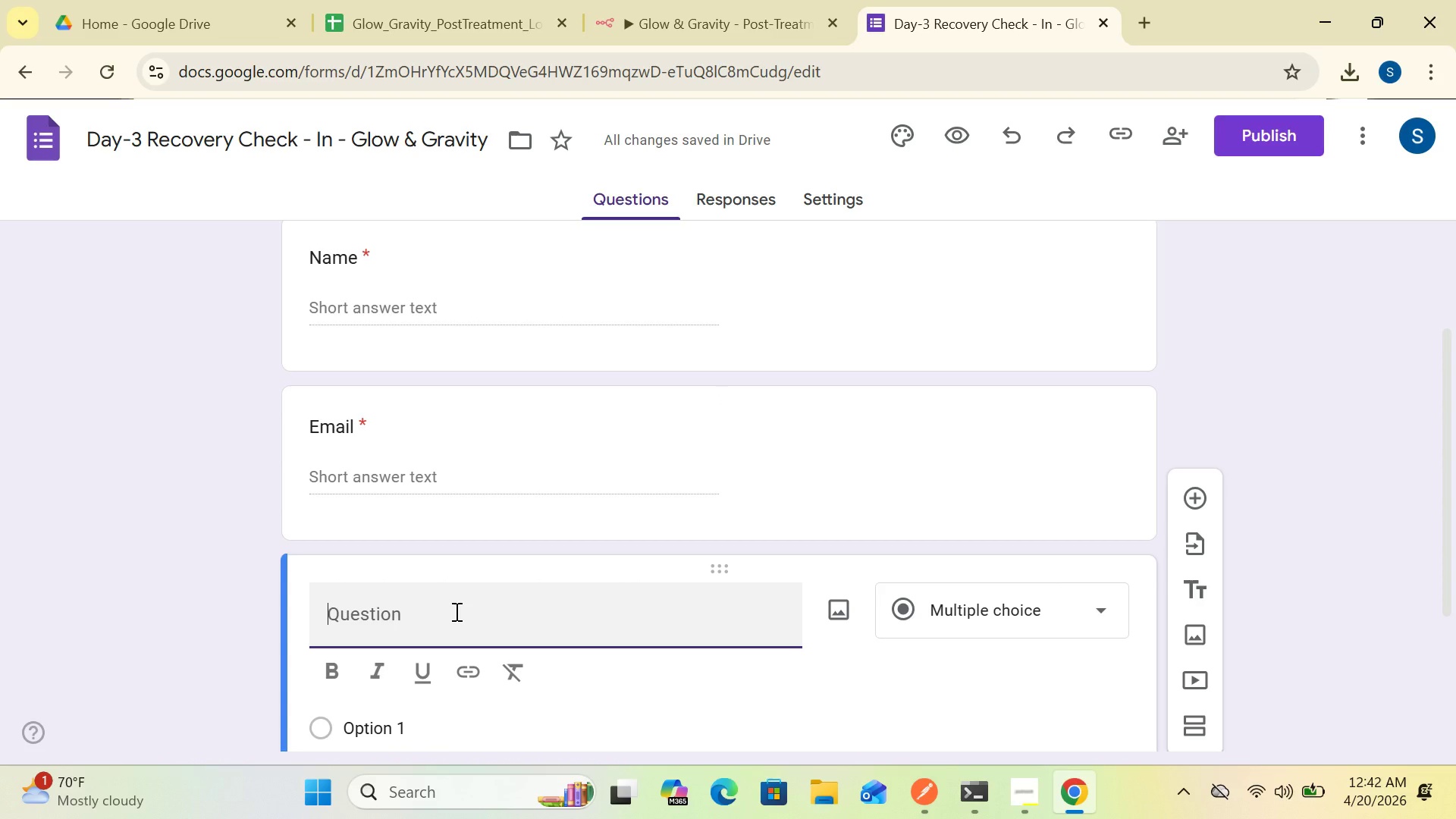 
wait(7.09)
 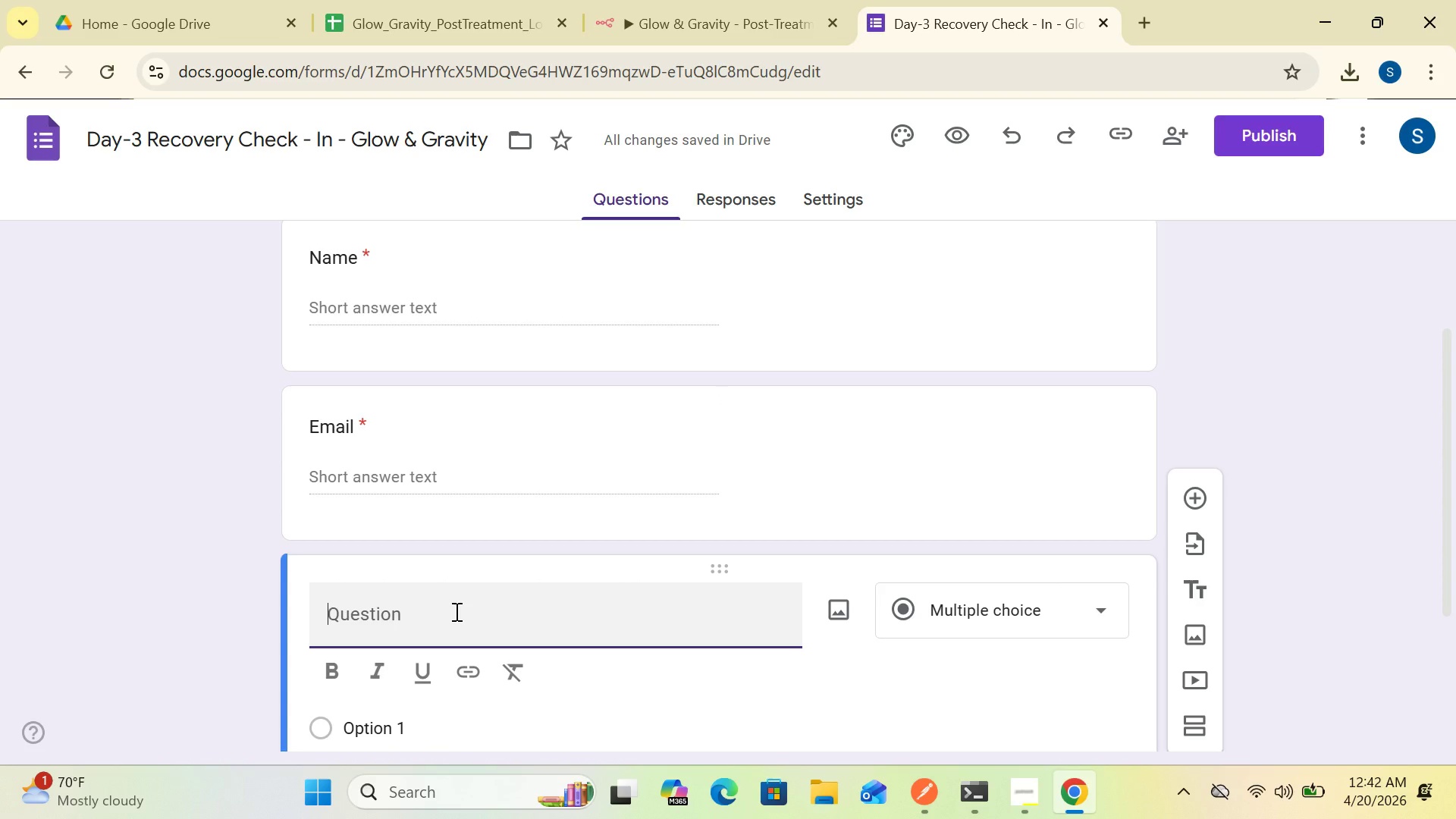 
type(Skin Sensitivity)
 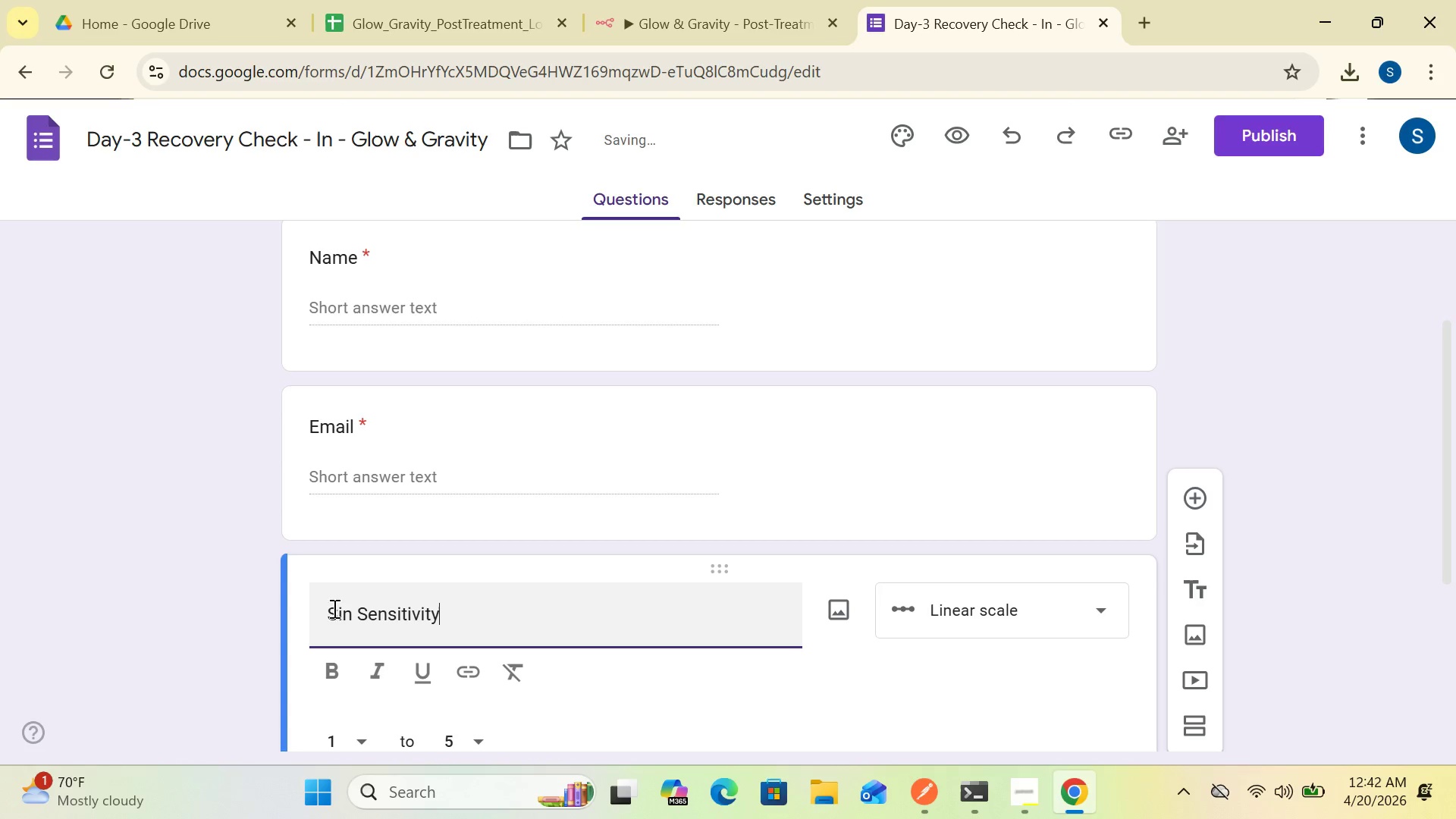 
left_click([336, 610])
 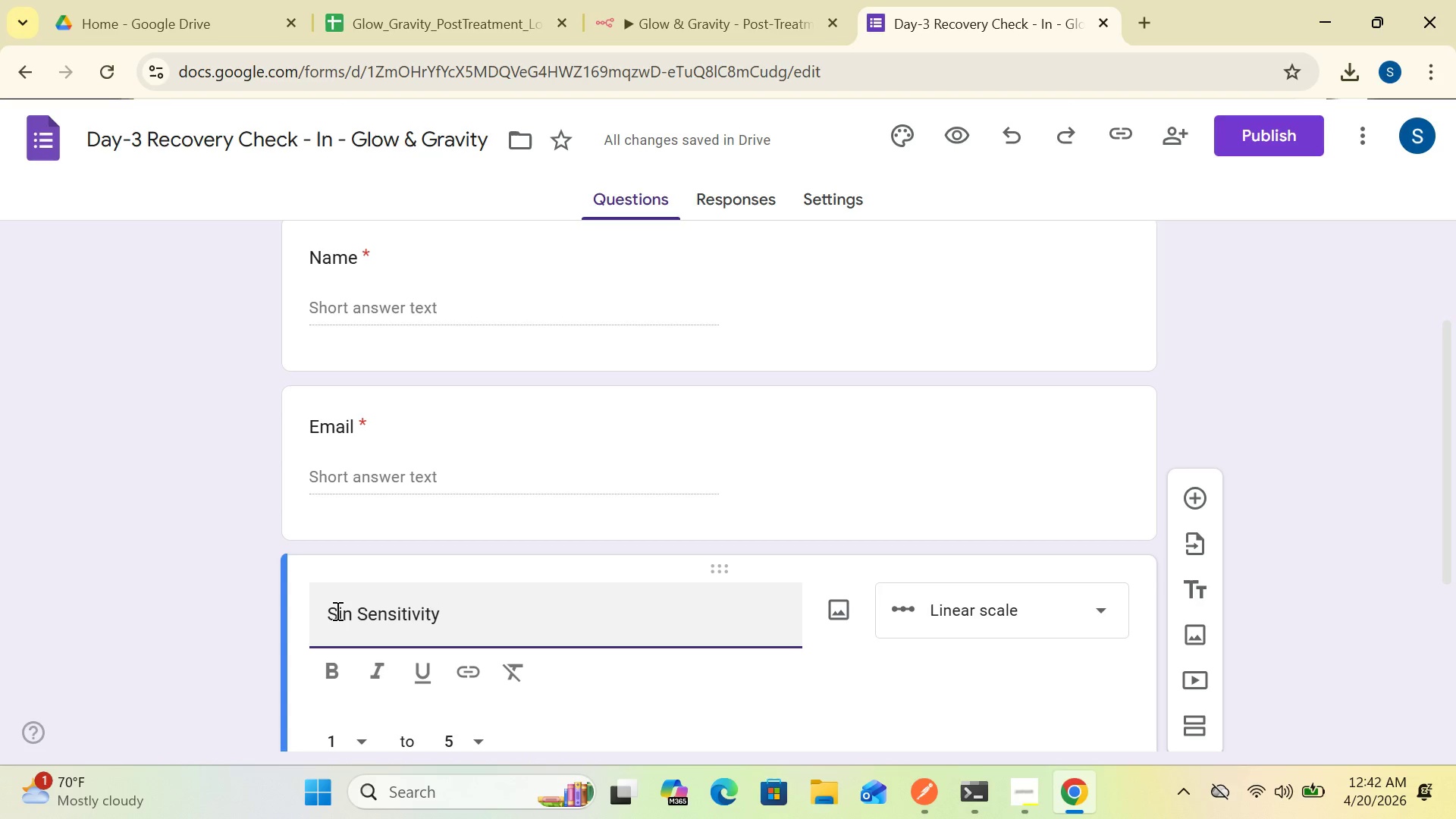 
key(K)
 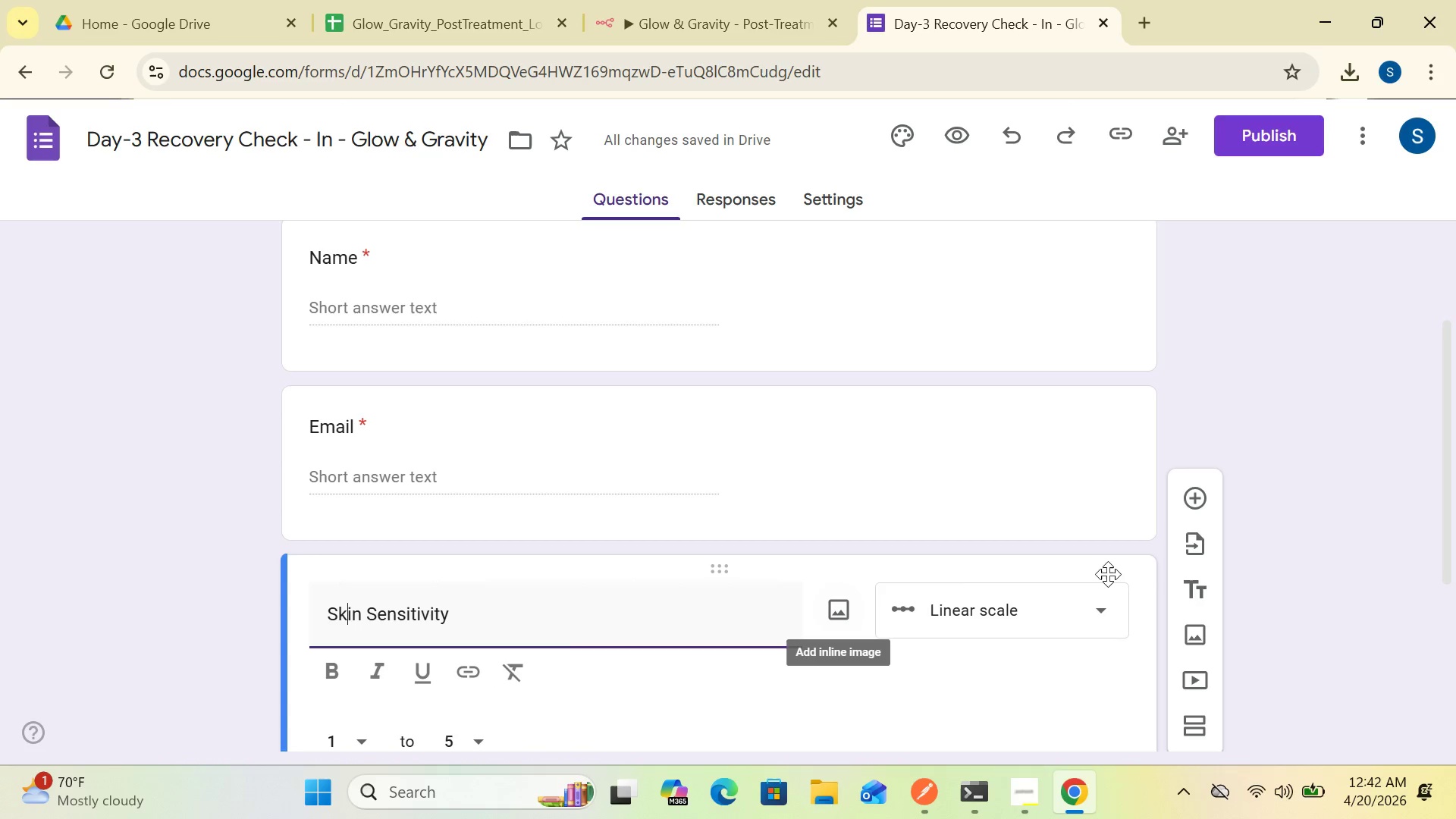 
wait(7.06)
 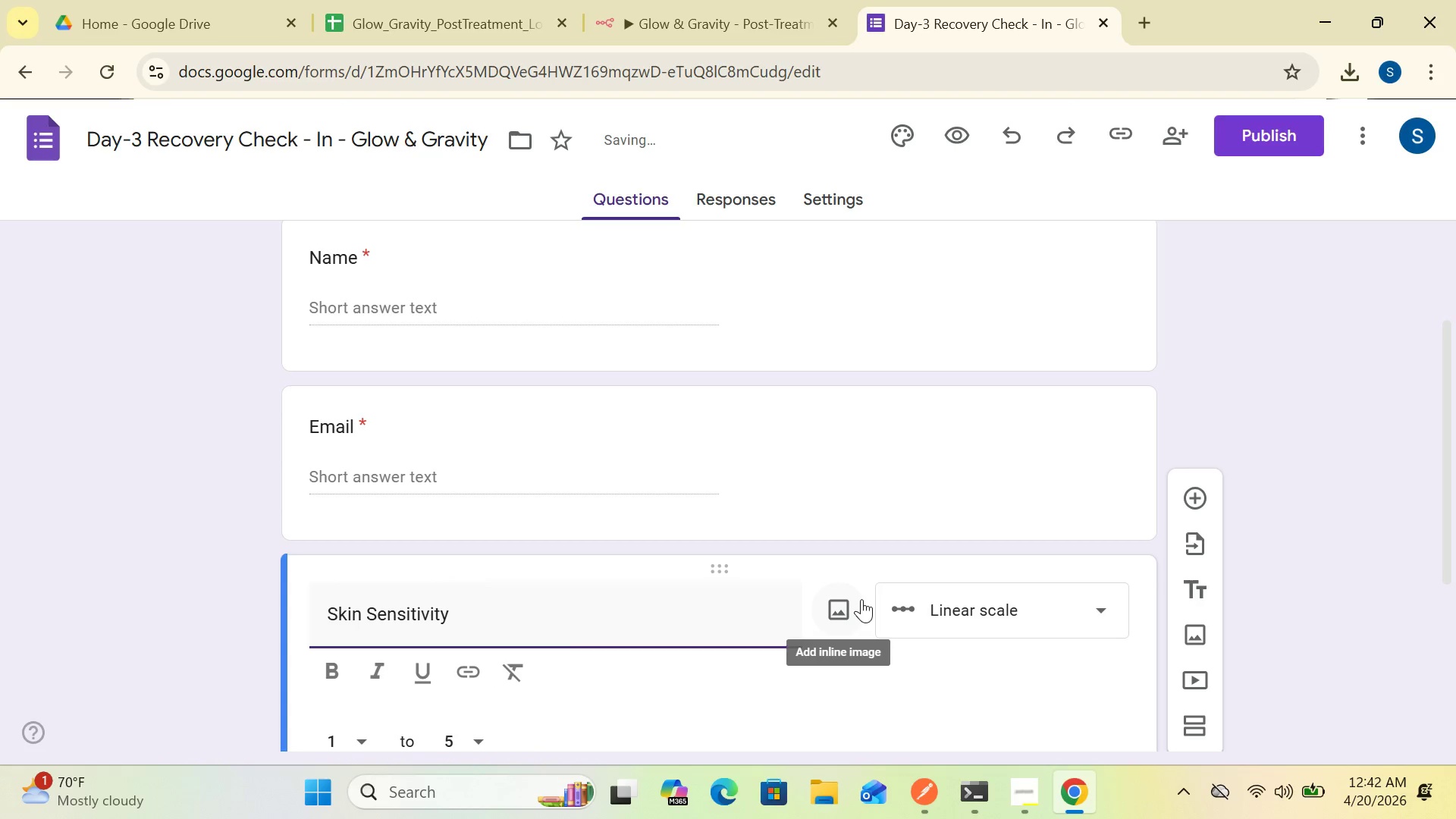 
left_click_drag(start_coordinate=[1446, 438], to_coordinate=[1453, 529])
 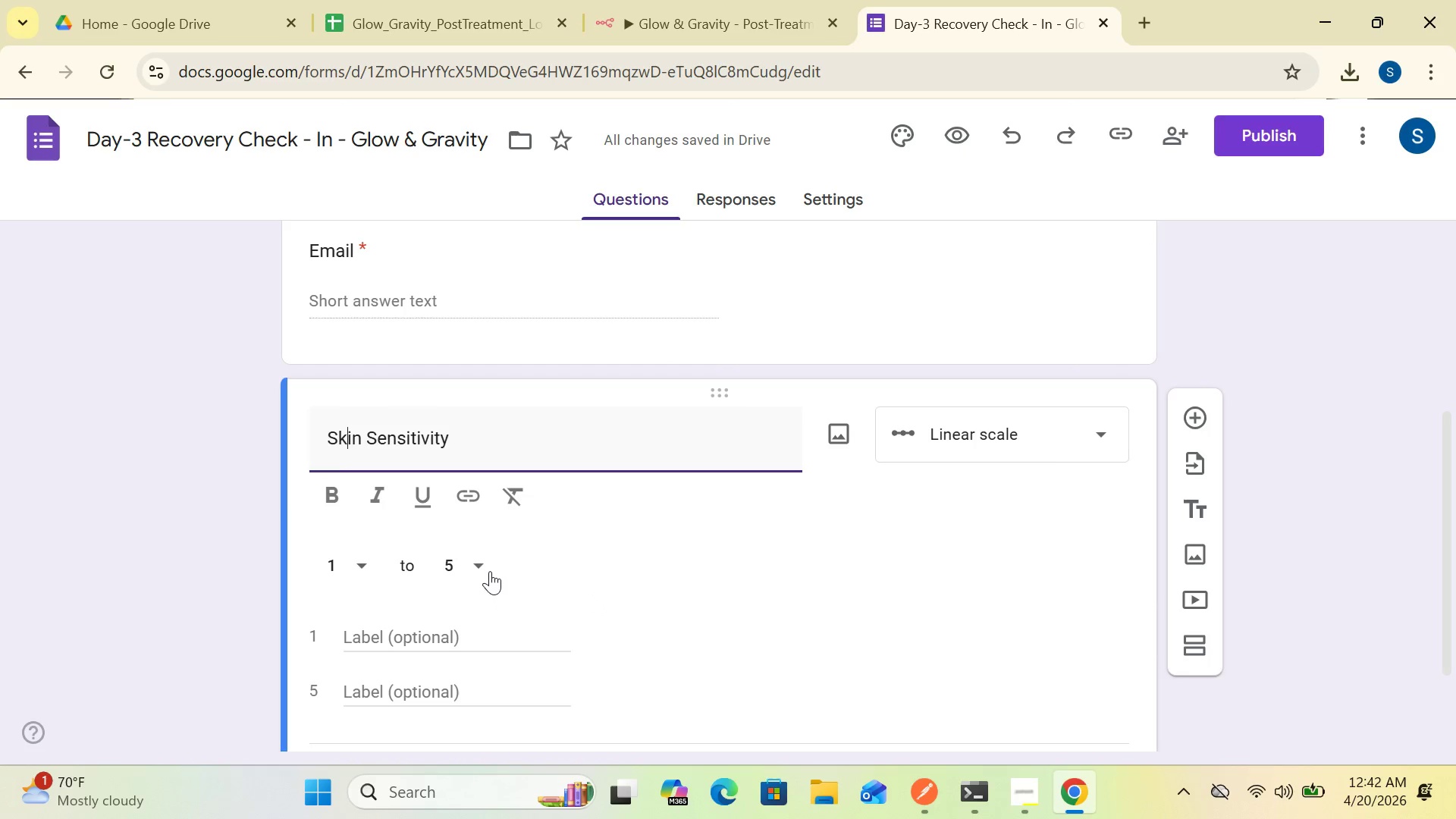 
left_click([484, 560])
 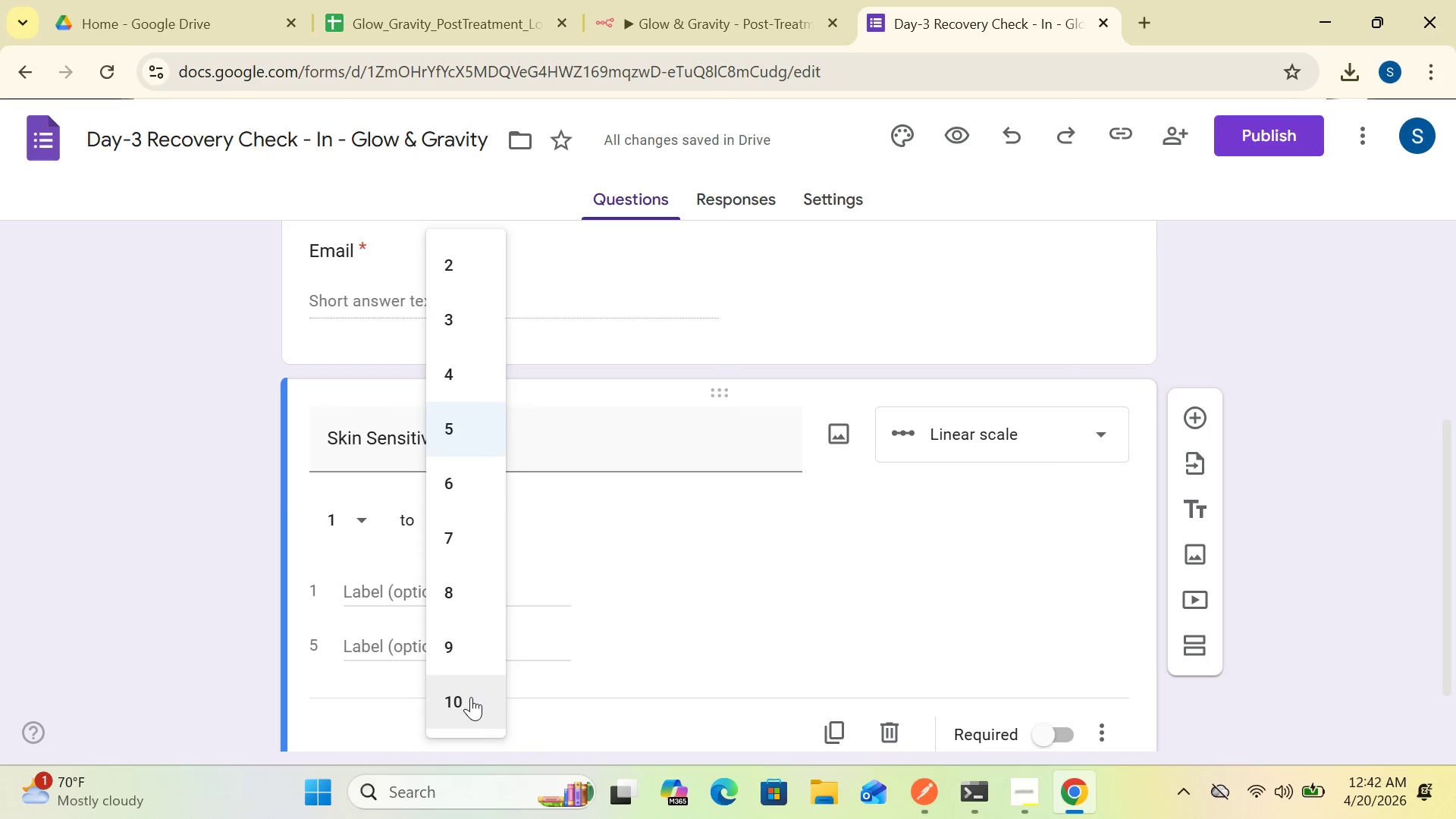 
left_click([470, 700])
 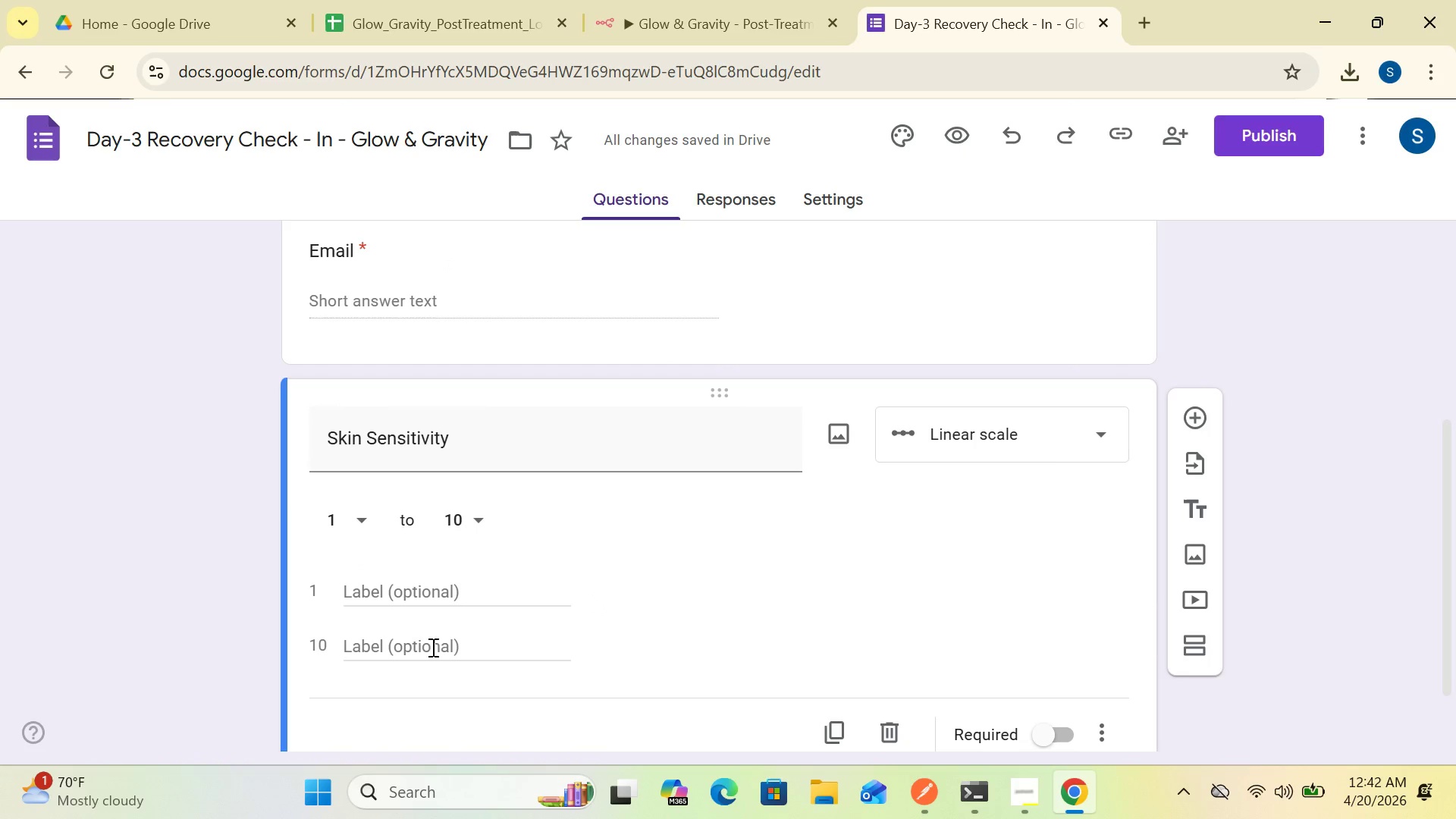 
wait(5.06)
 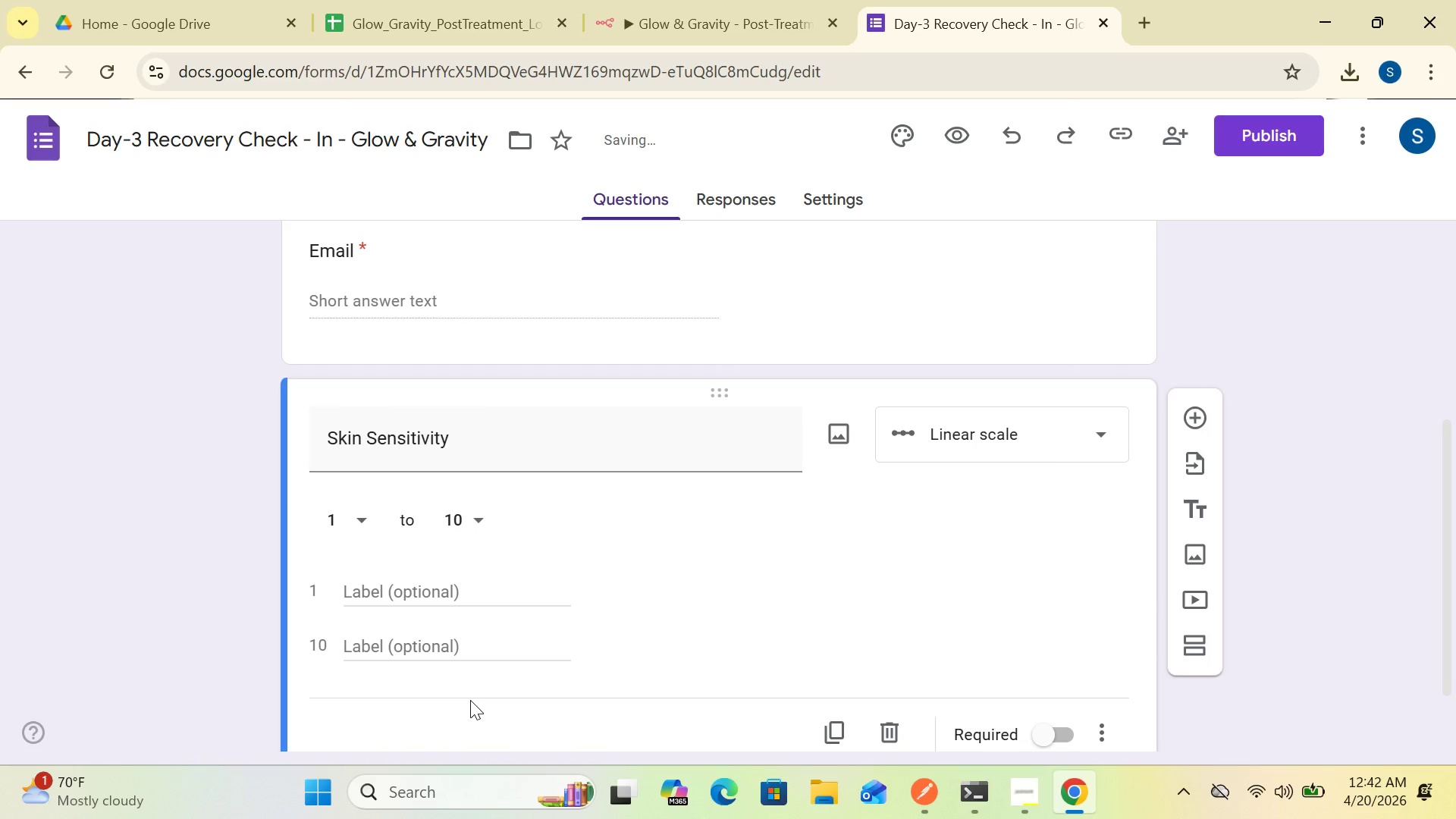 
left_click([383, 588])
 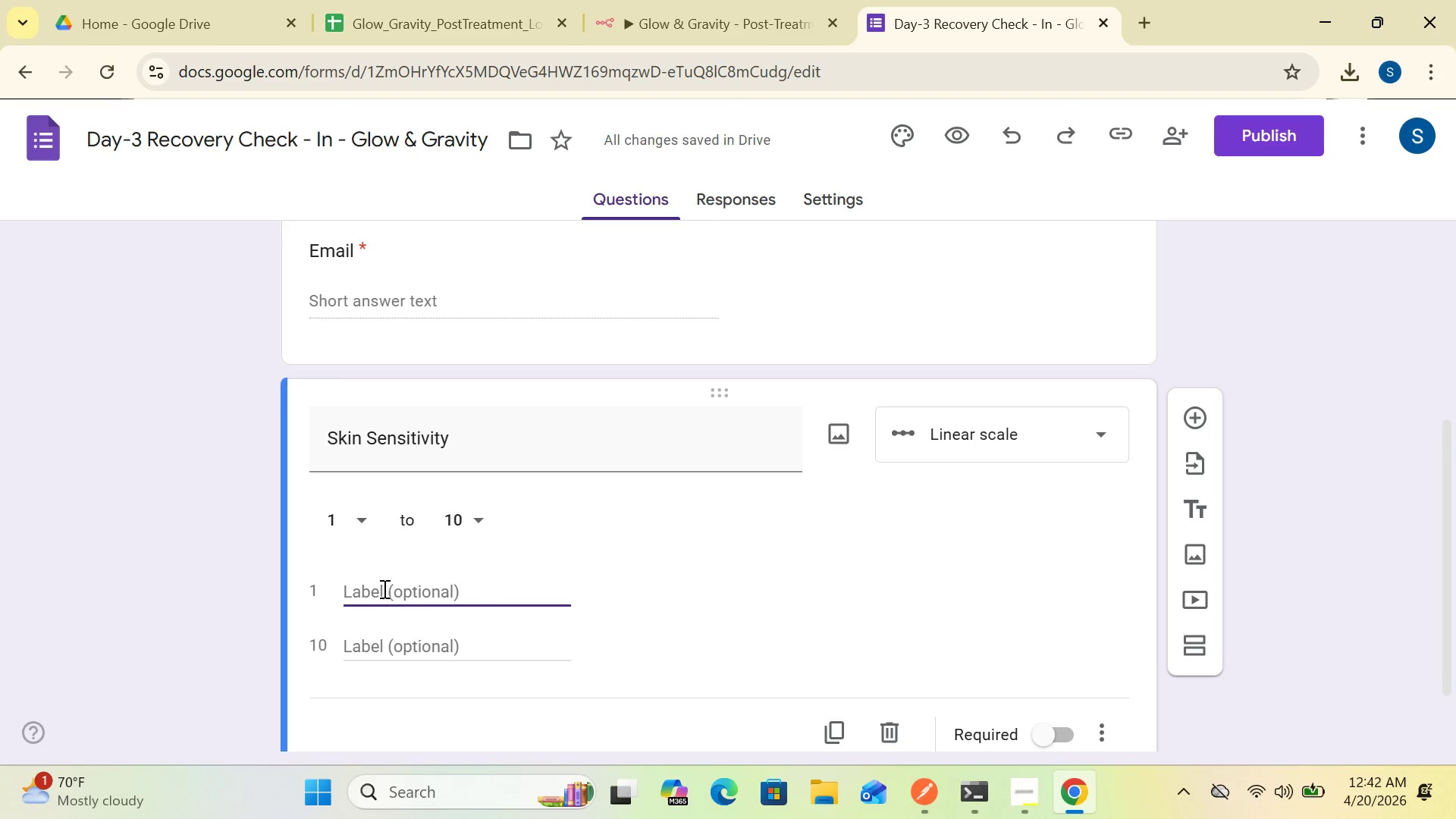 
type(No sensitivity)
 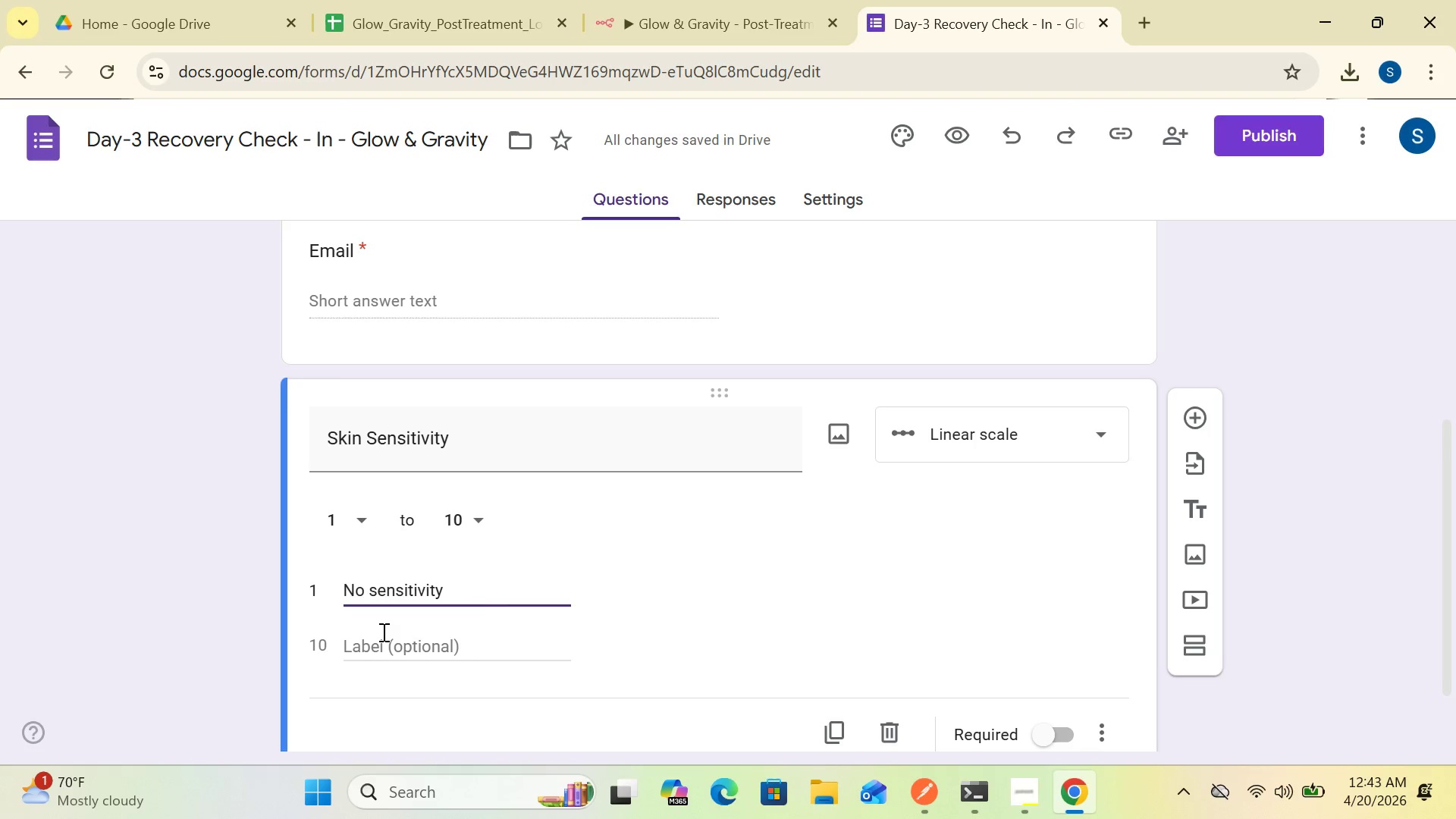 
wait(8.75)
 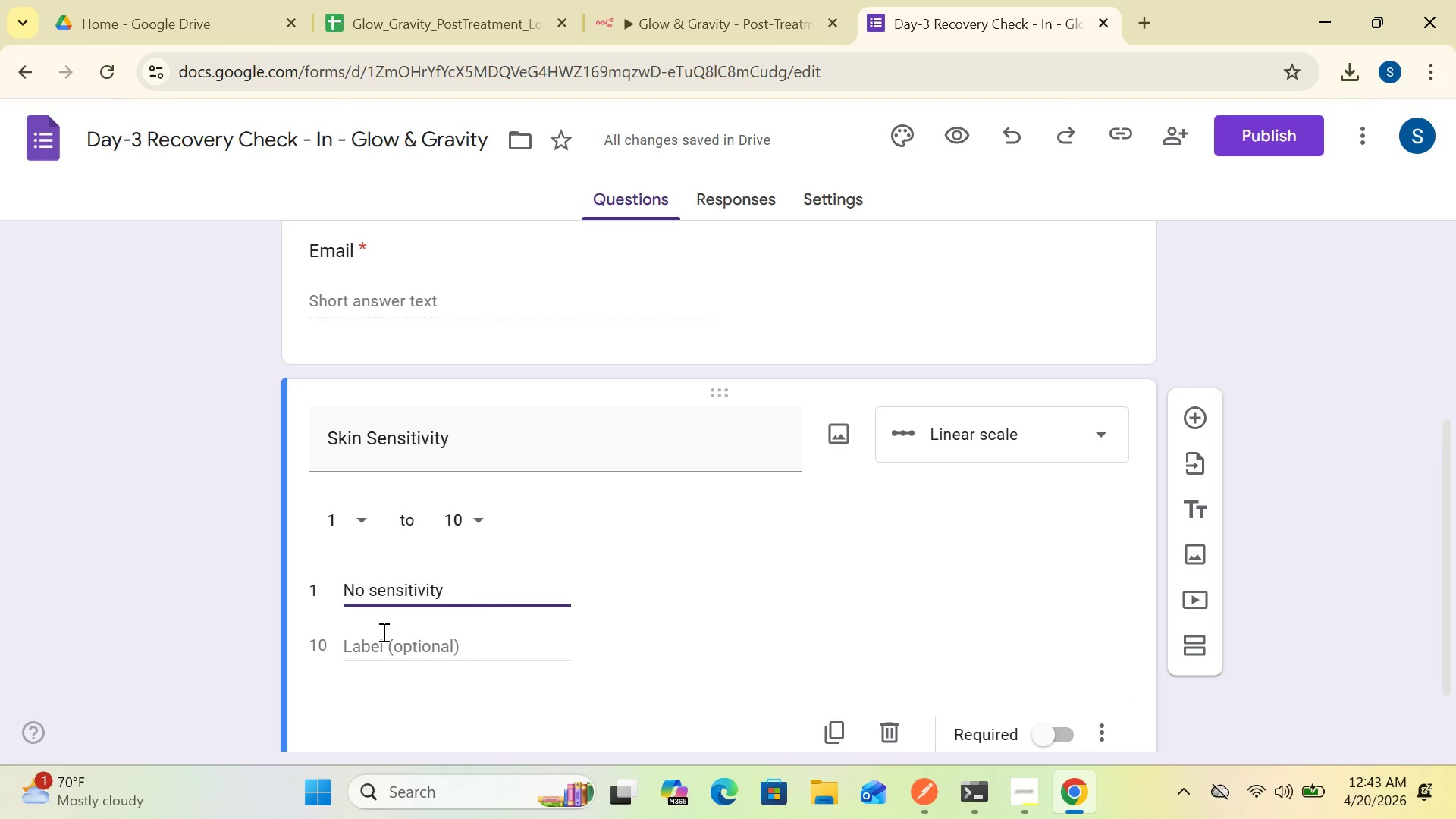 
left_click([519, 652])
 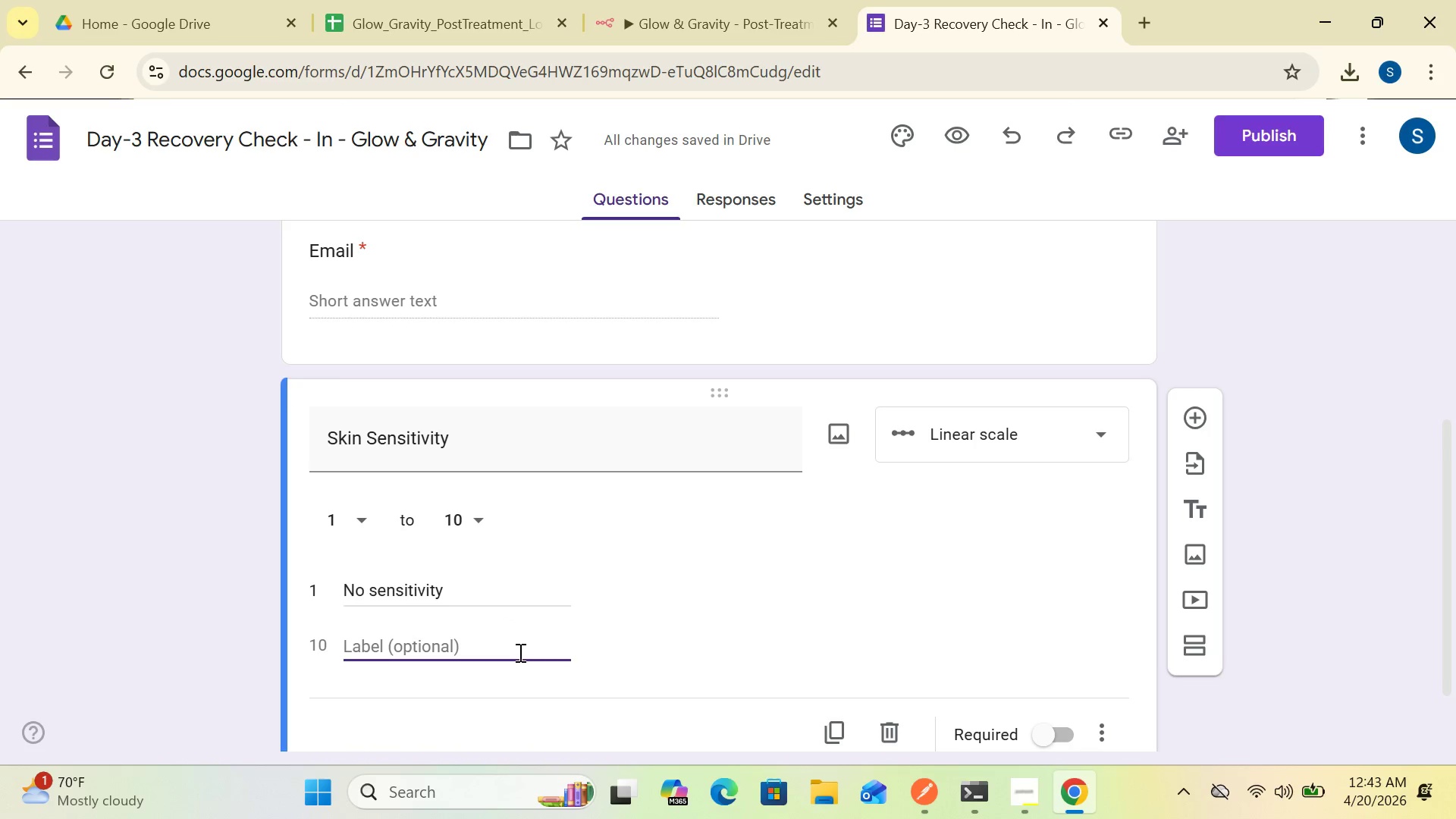 
type(Extreme sensitivity)
 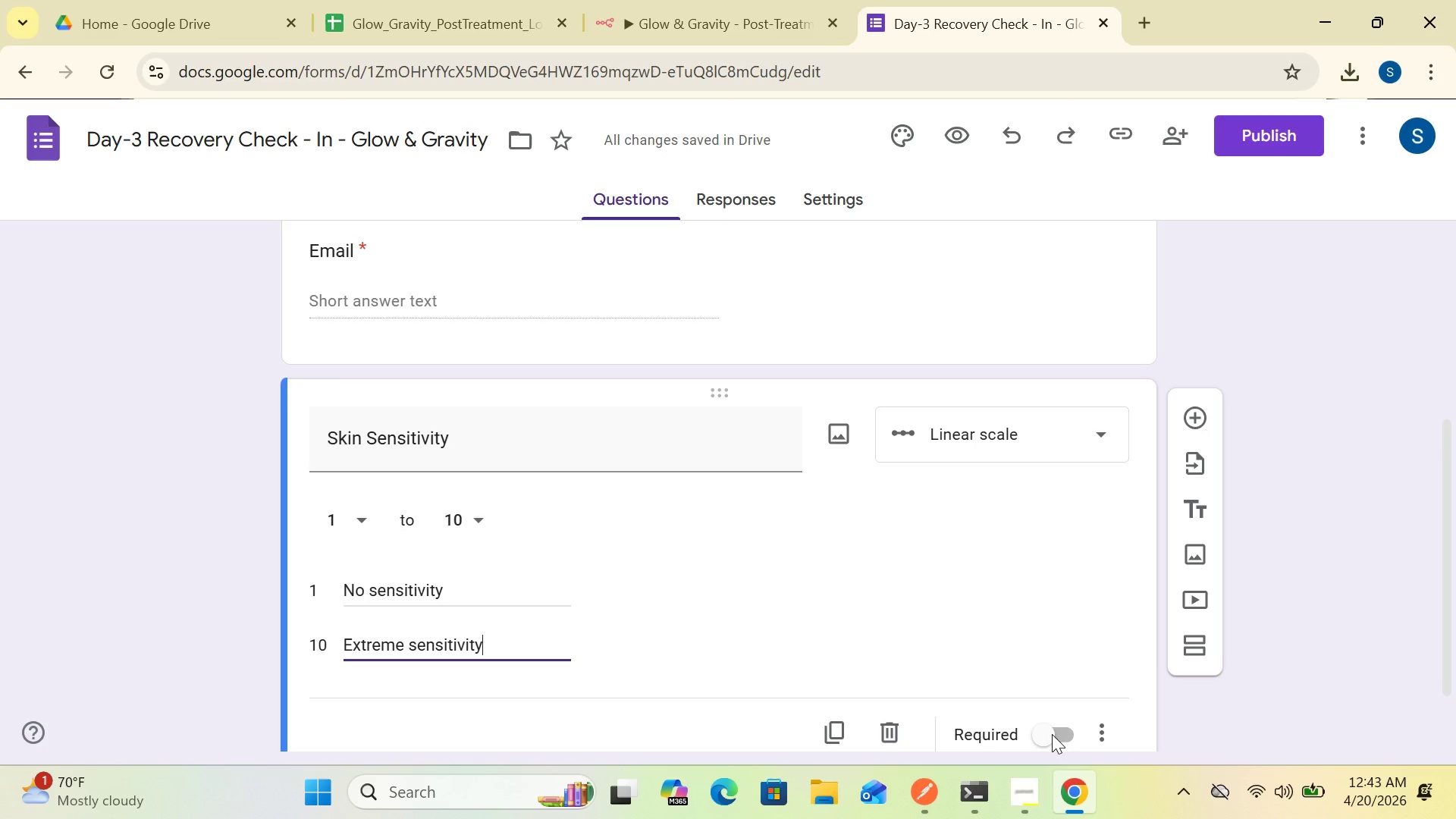 
wait(5.58)
 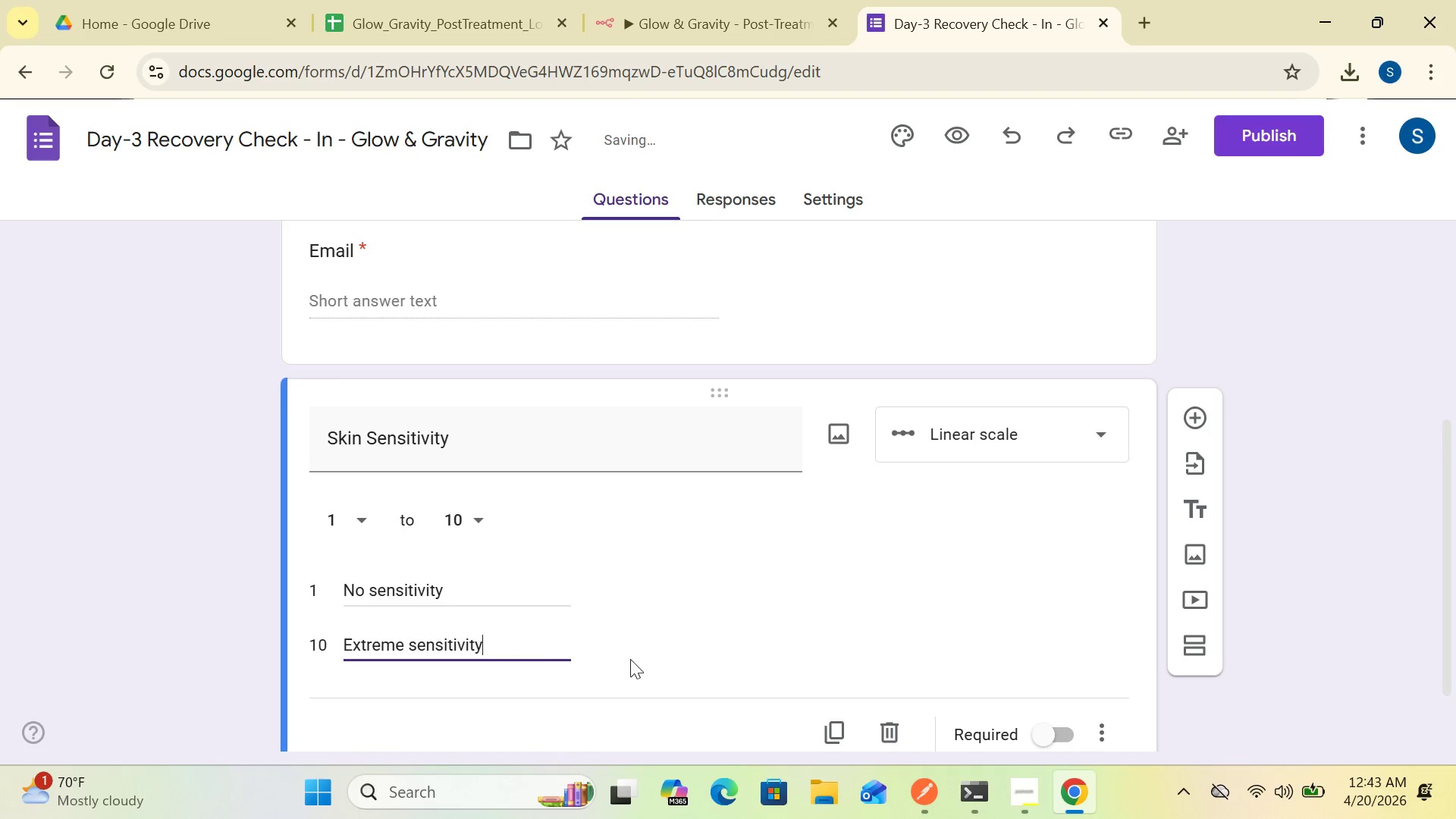 
left_click([1067, 726])
 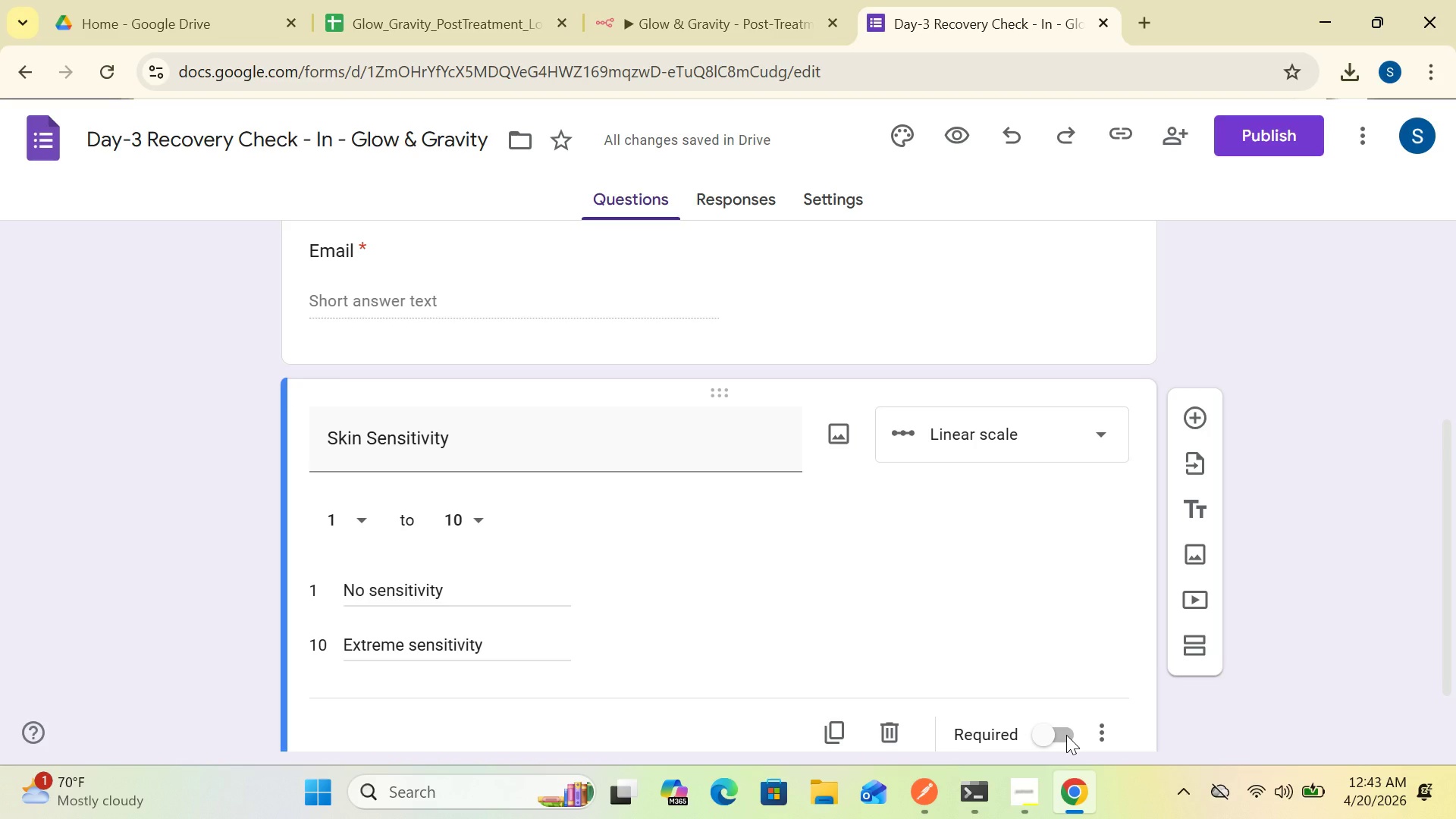 
left_click([1066, 735])
 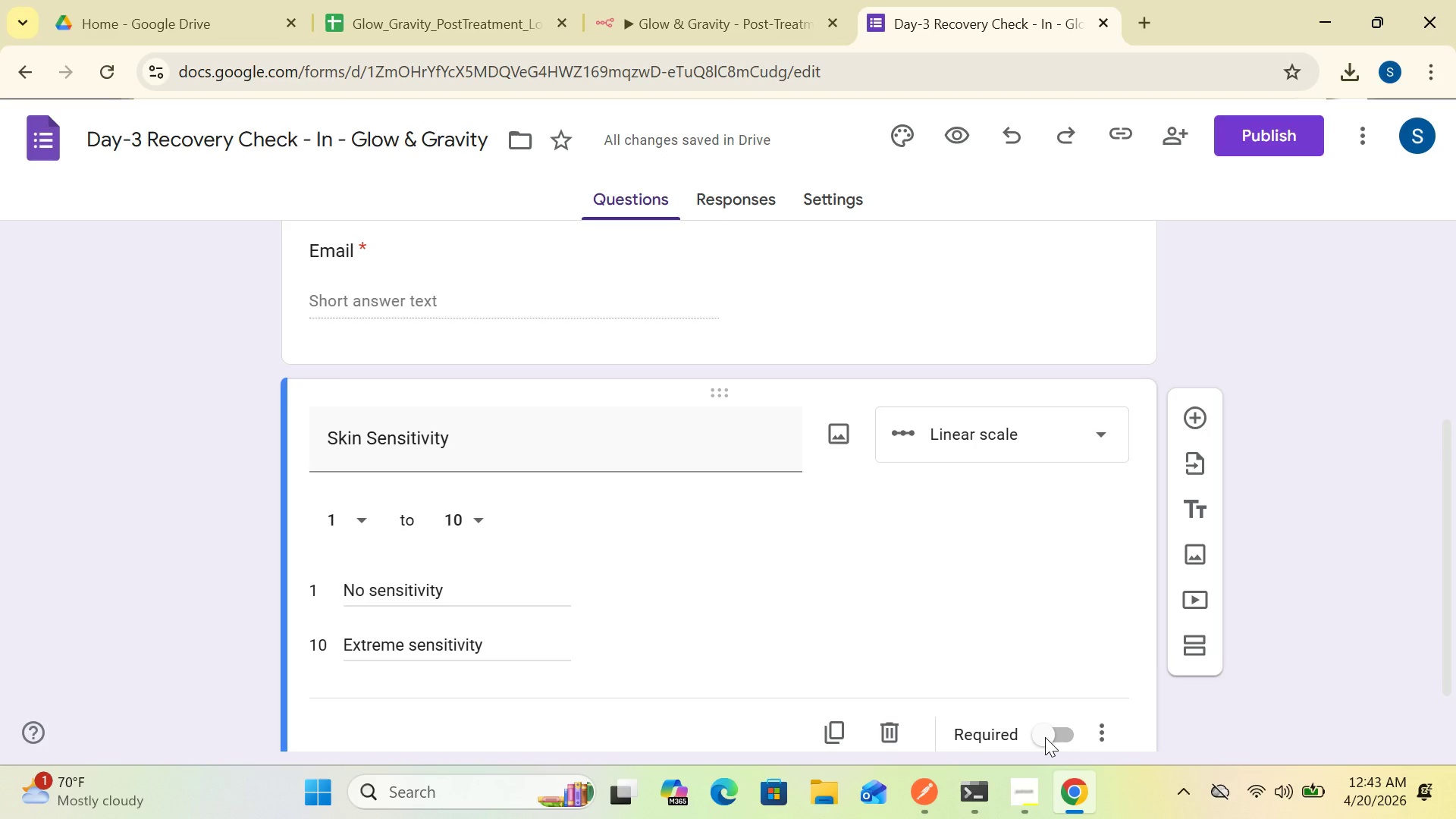 
left_click_drag(start_coordinate=[1045, 737], to_coordinate=[1037, 736])
 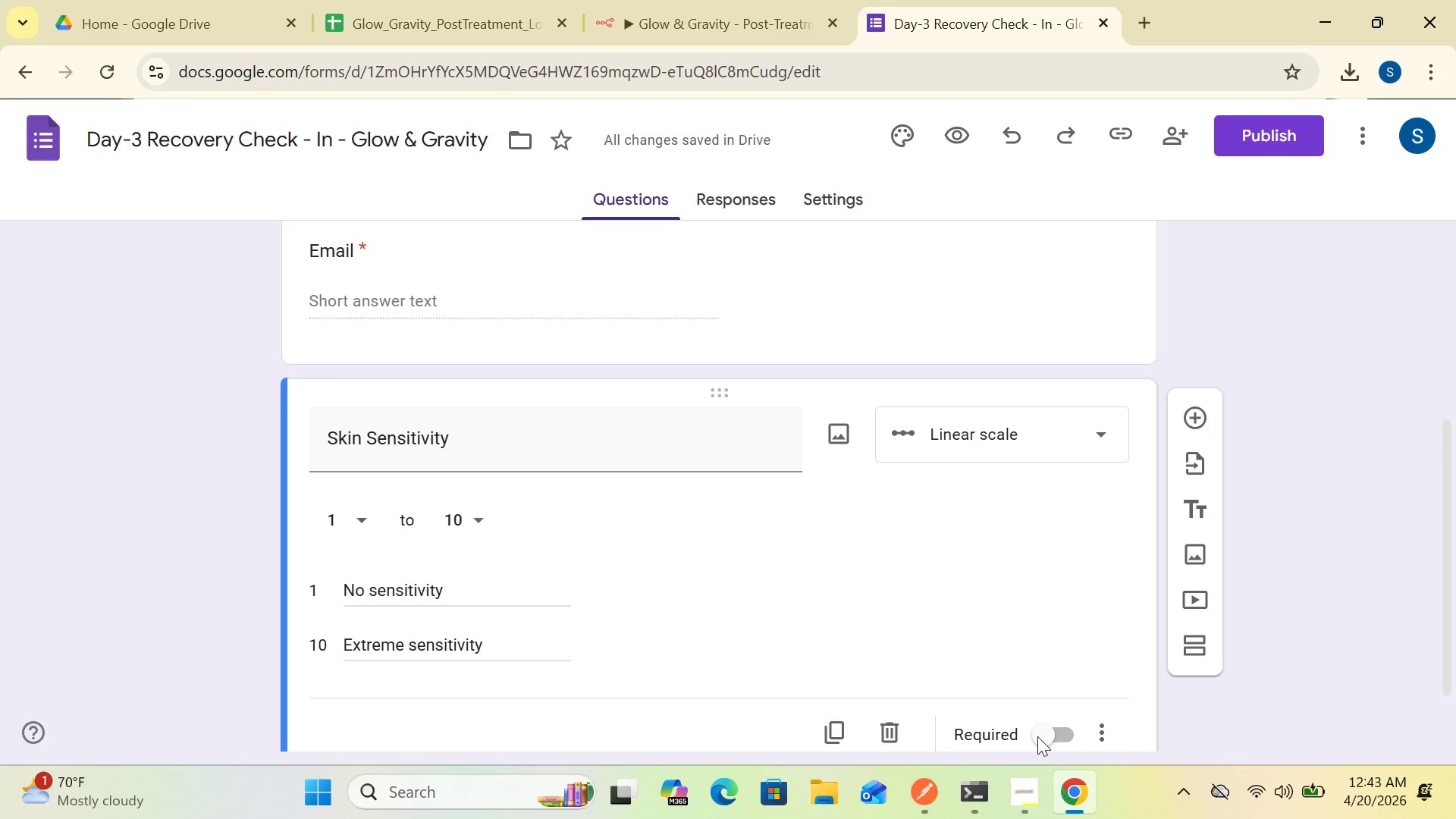 
left_click_drag(start_coordinate=[1037, 736], to_coordinate=[1047, 733])
 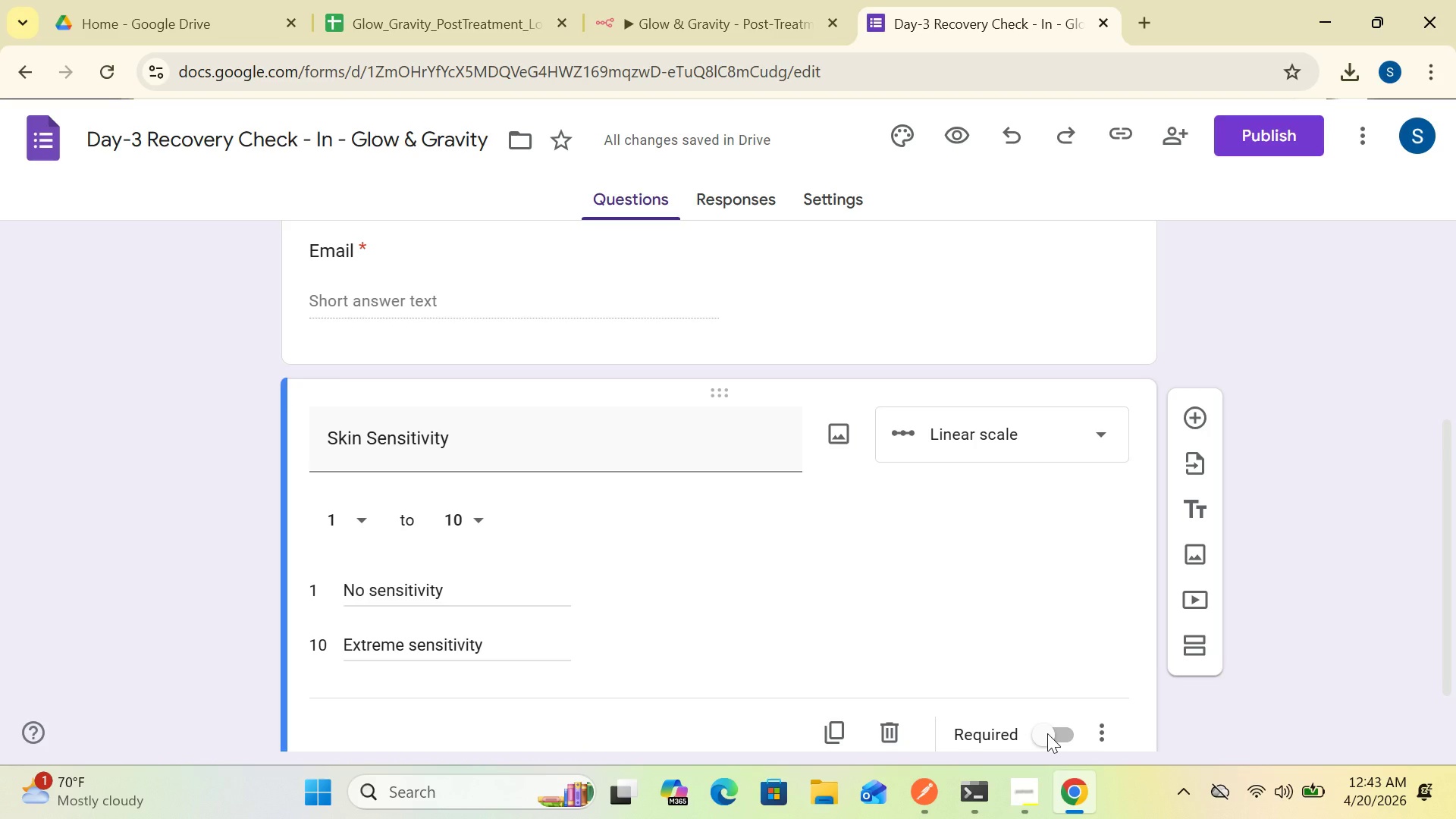 
left_click_drag(start_coordinate=[1047, 733], to_coordinate=[1072, 724])
 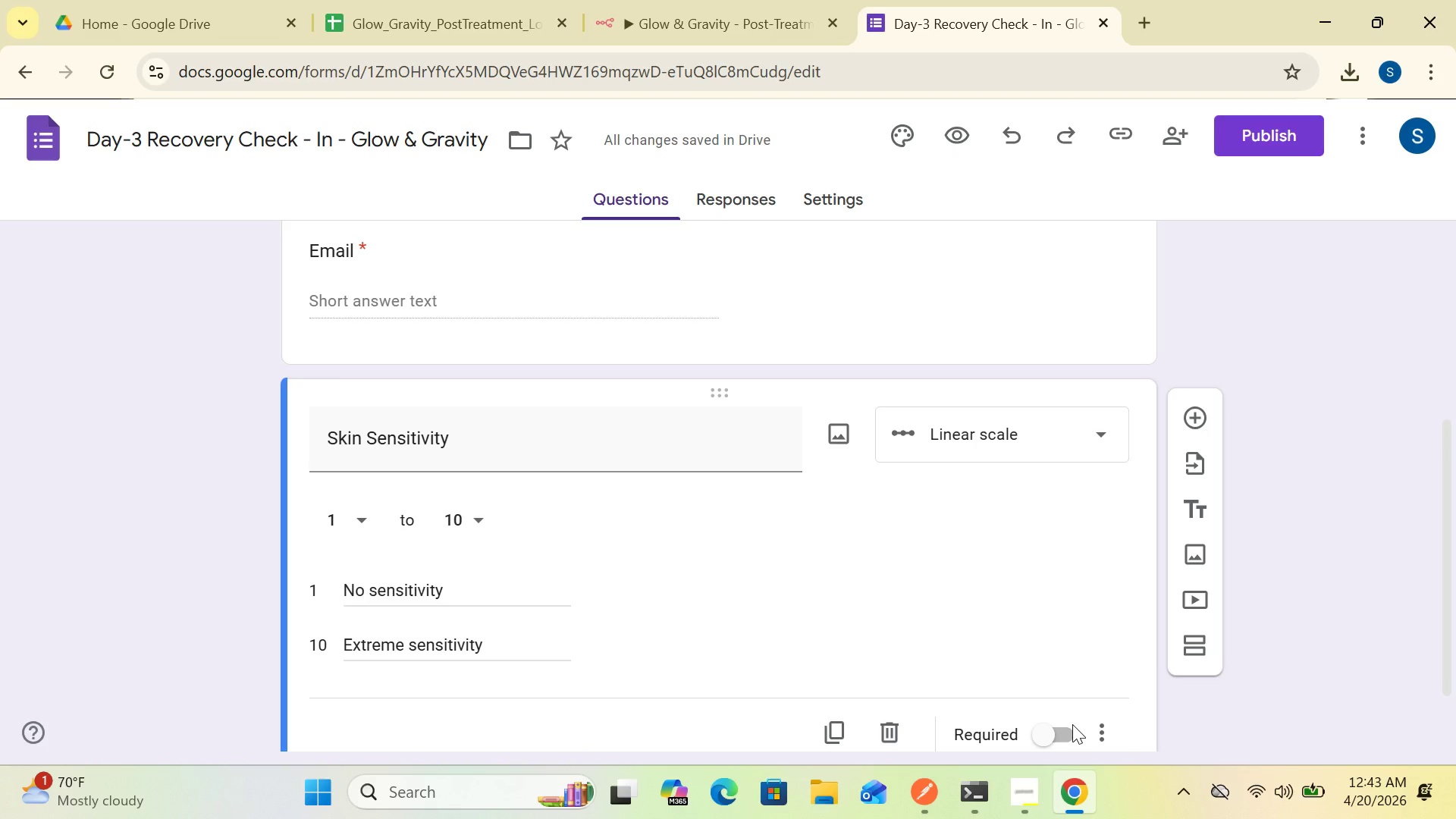 
left_click([1072, 724])
 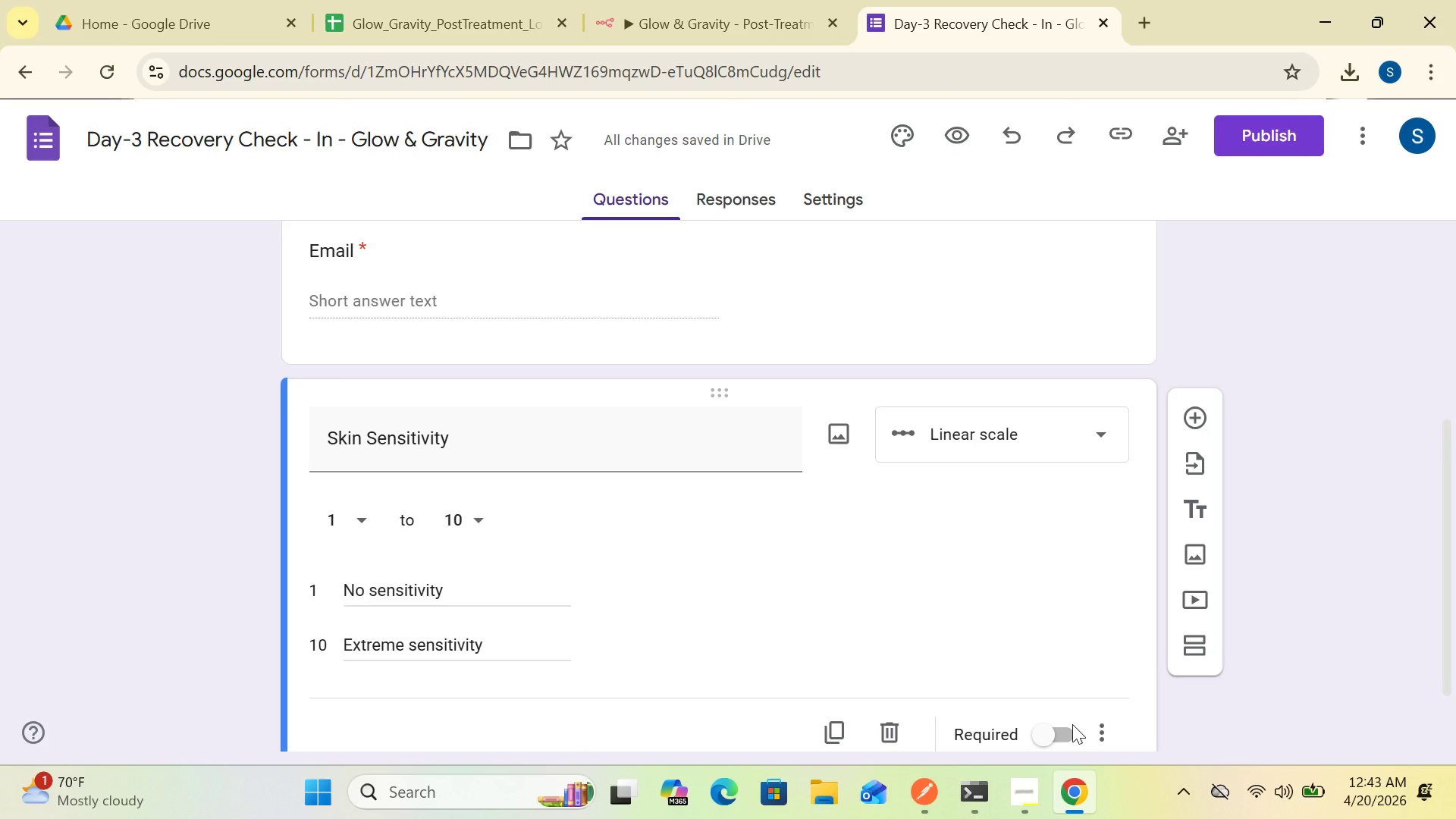 
left_click_drag(start_coordinate=[1072, 724], to_coordinate=[1065, 737])
 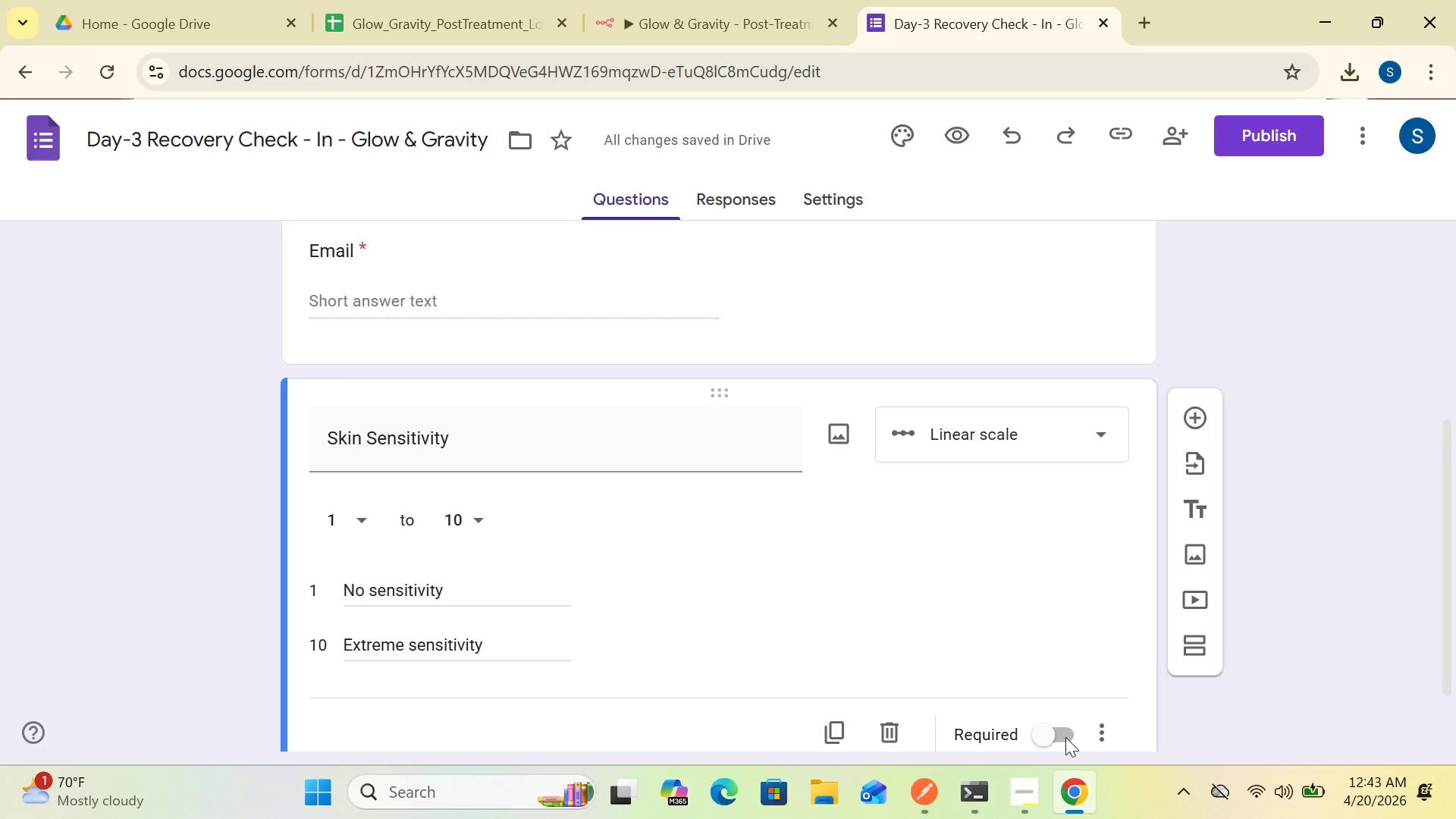 
double_click([1065, 737])
 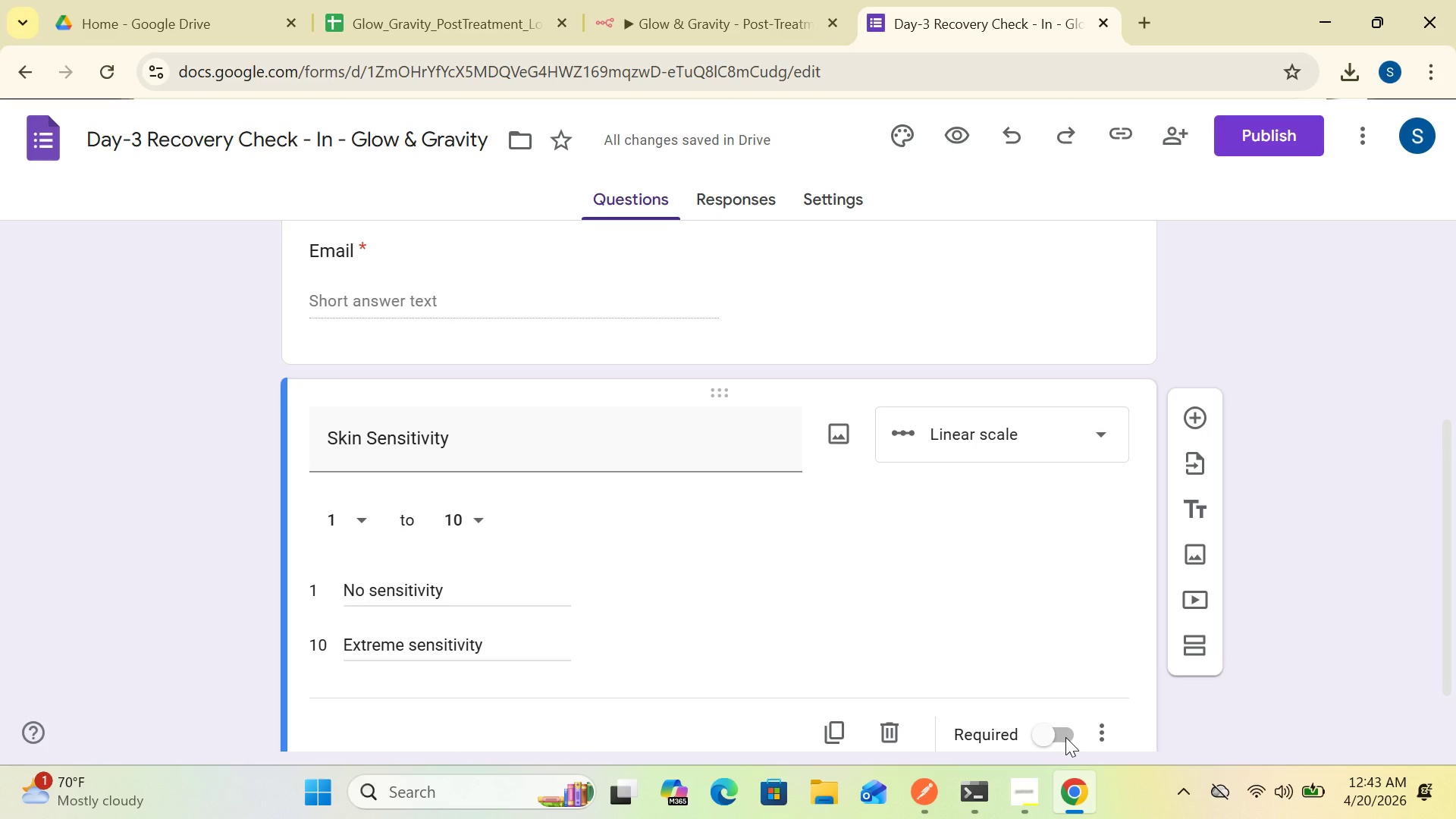 
triple_click([1065, 737])
 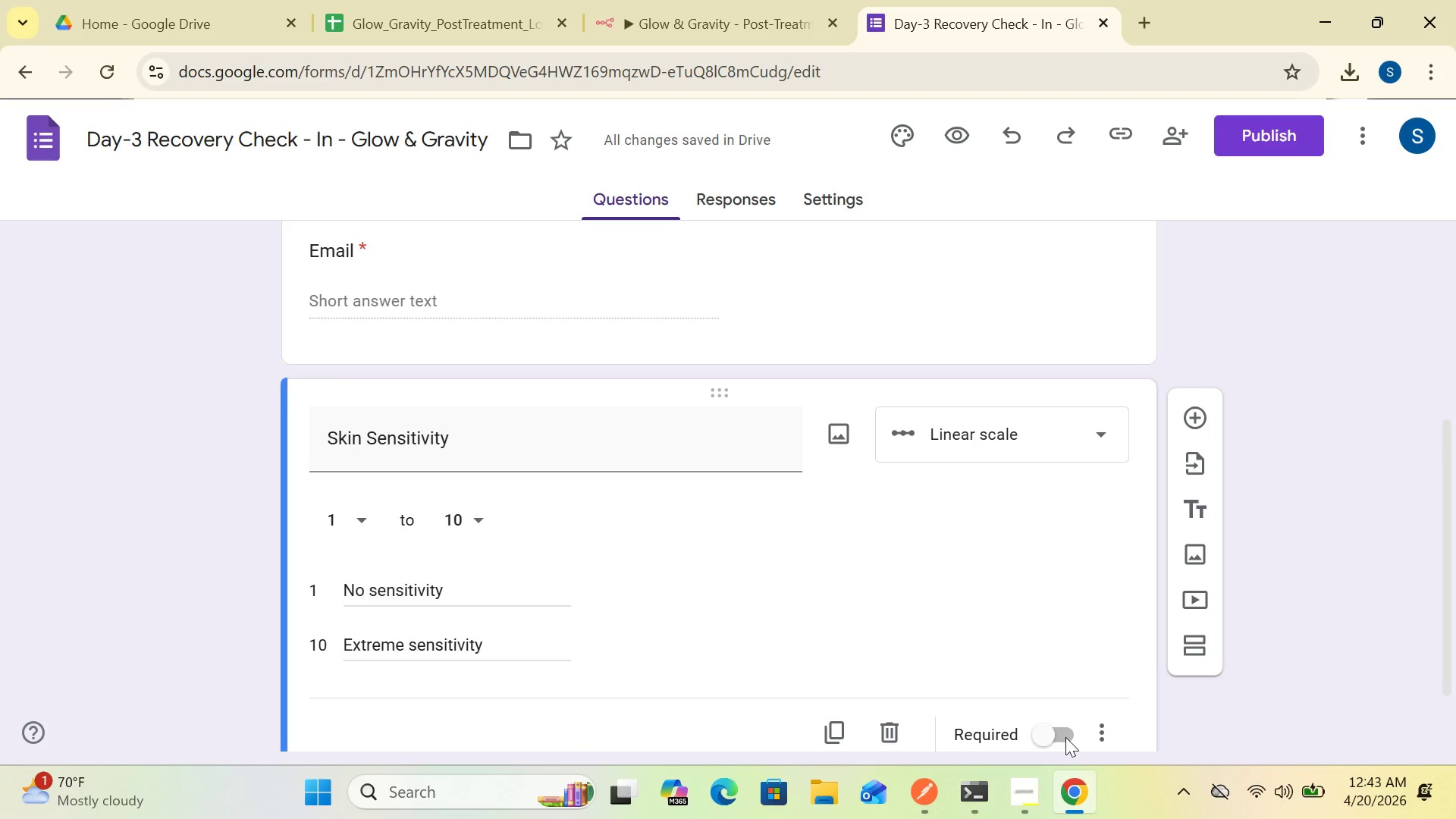 
triple_click([1065, 737])
 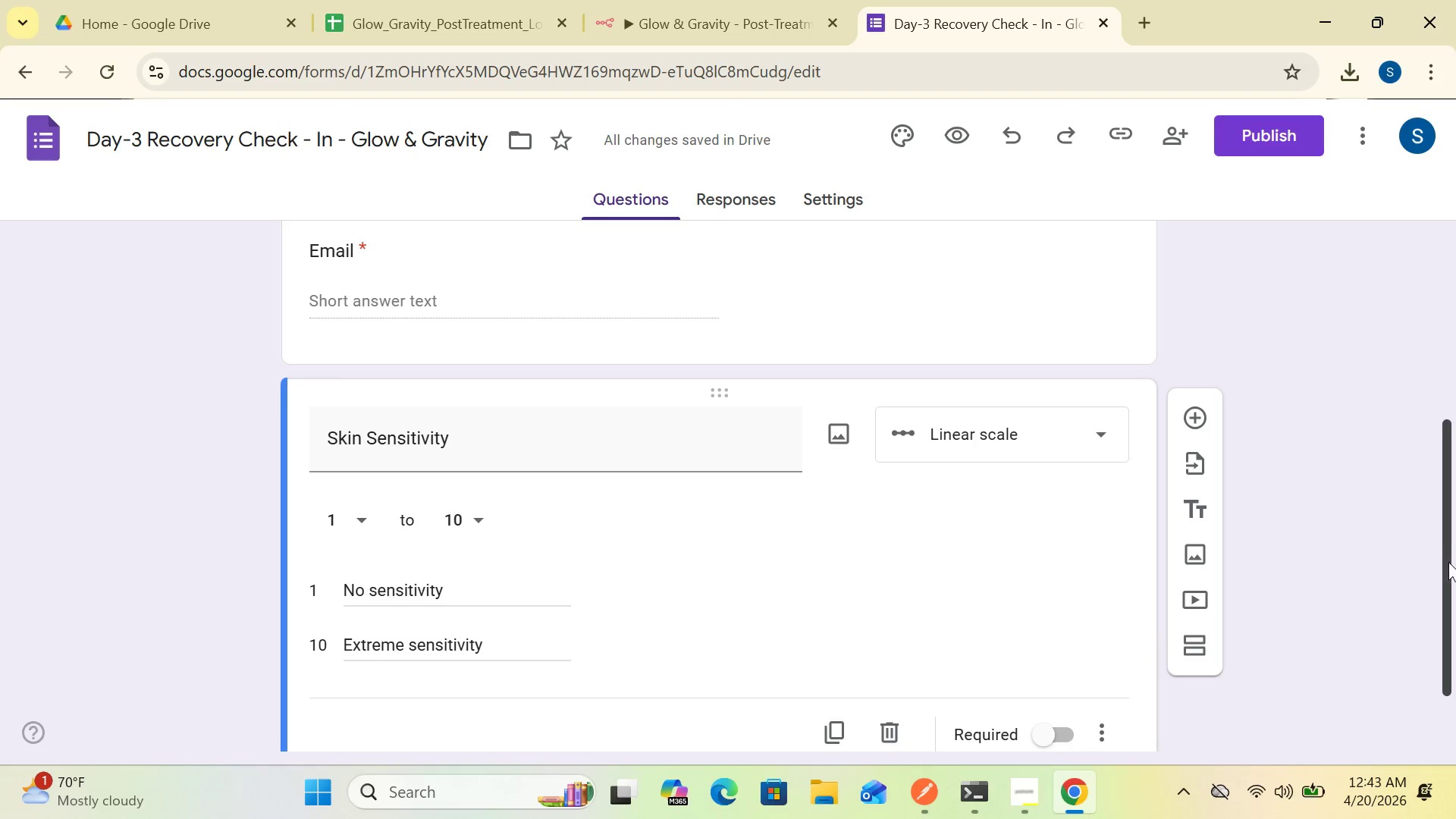 
left_click_drag(start_coordinate=[1448, 562], to_coordinate=[1449, 632])
 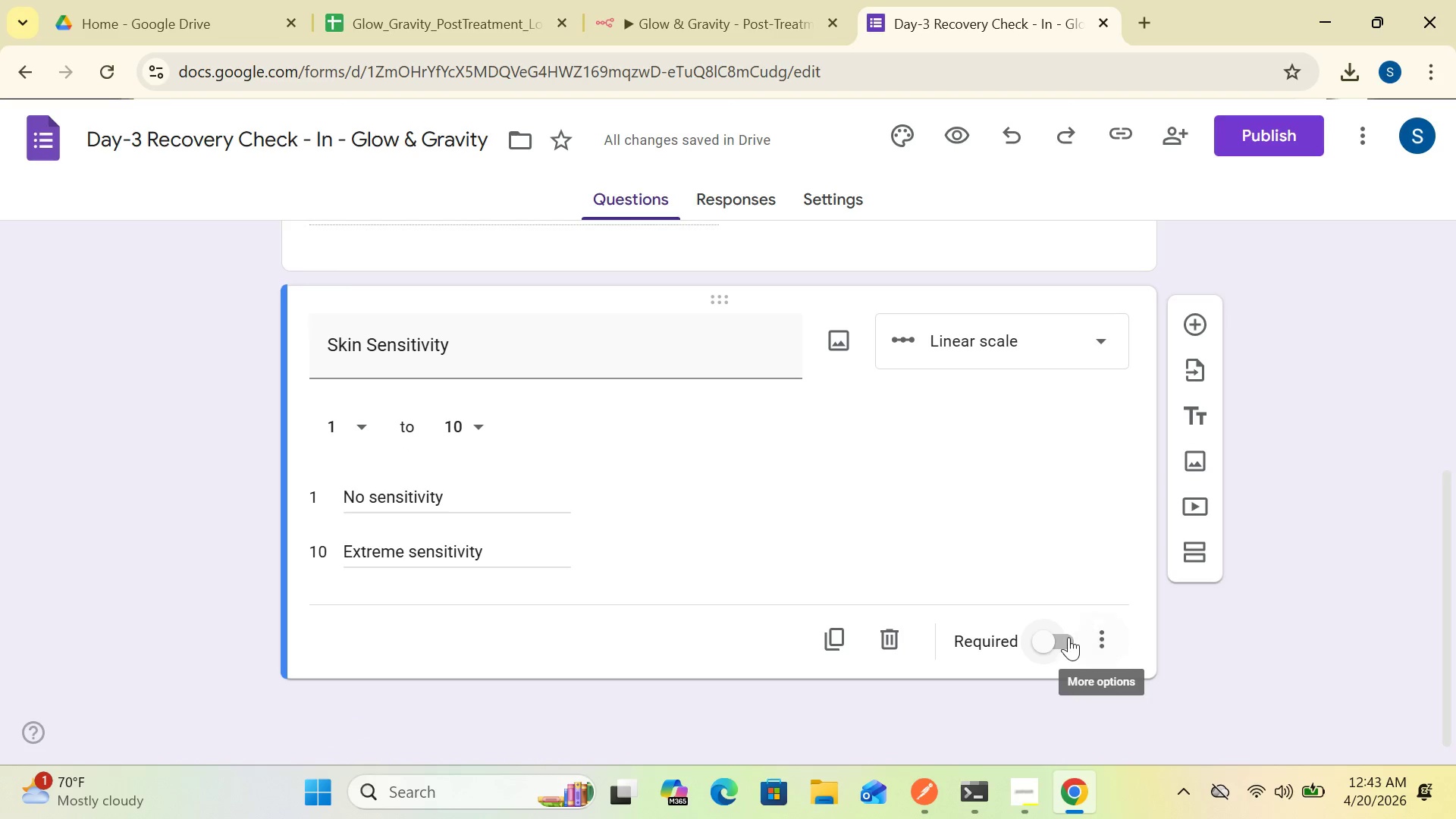 
left_click([1068, 636])
 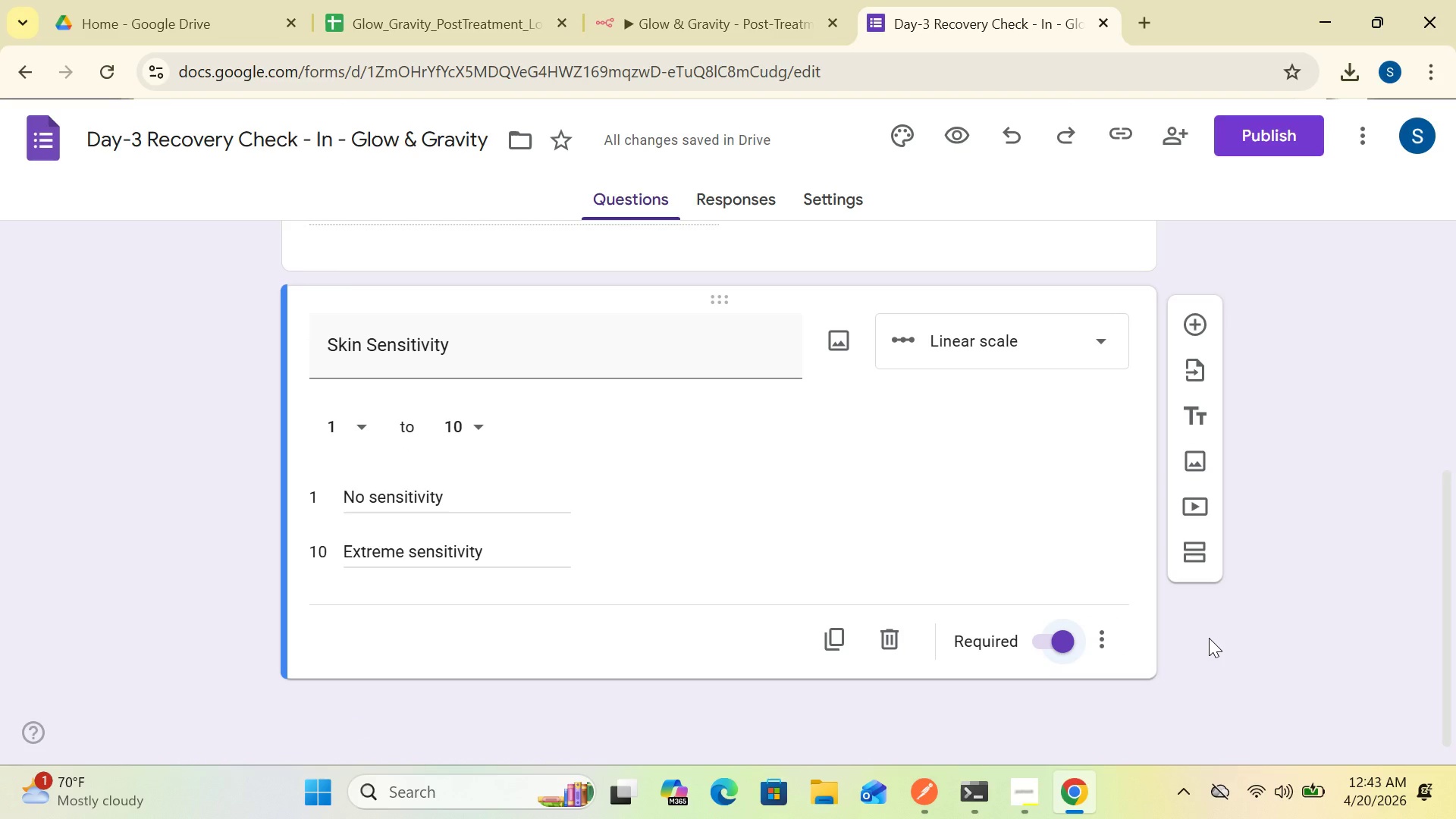 
wait(7.41)
 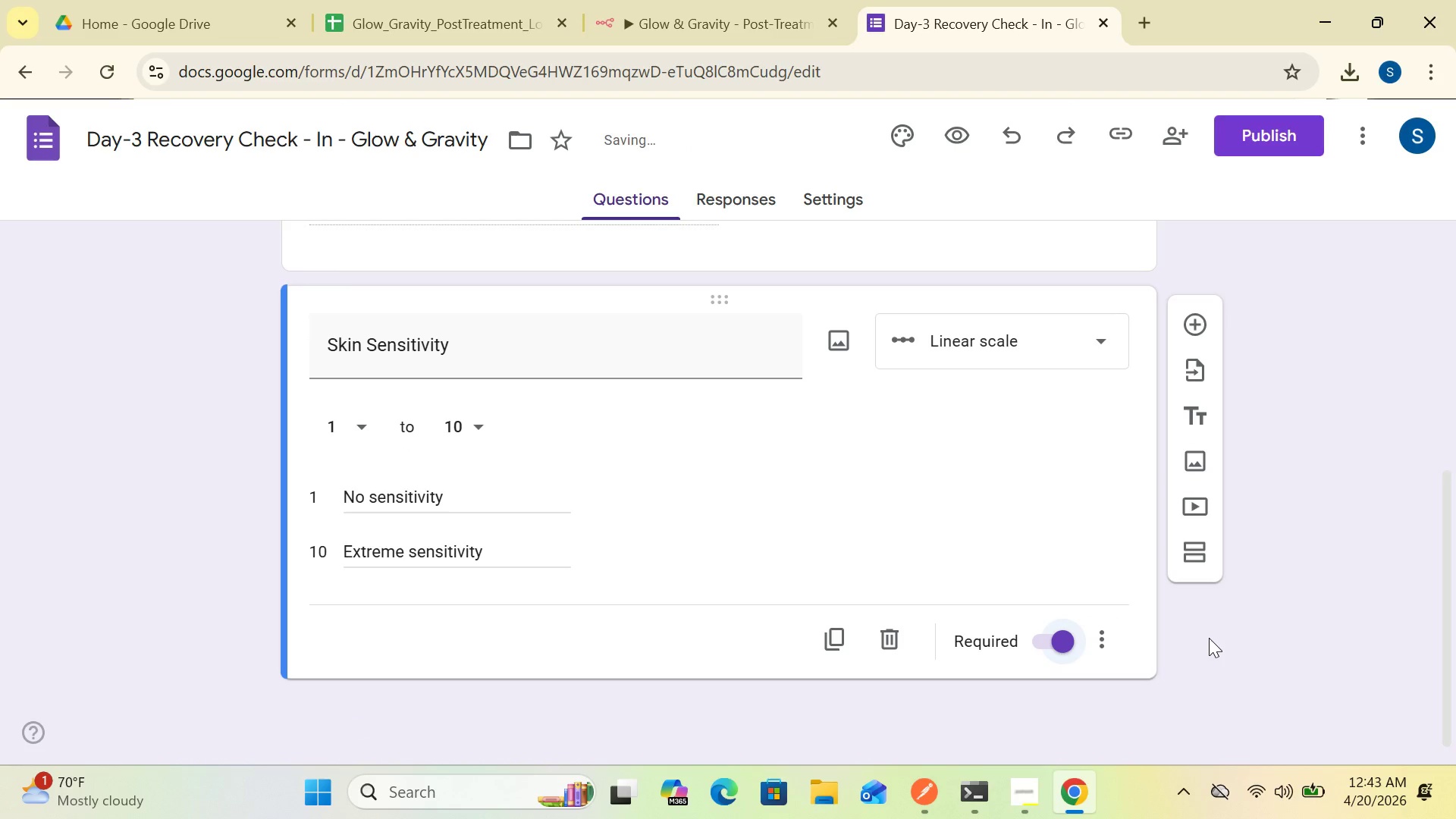 
left_click([1203, 315])
 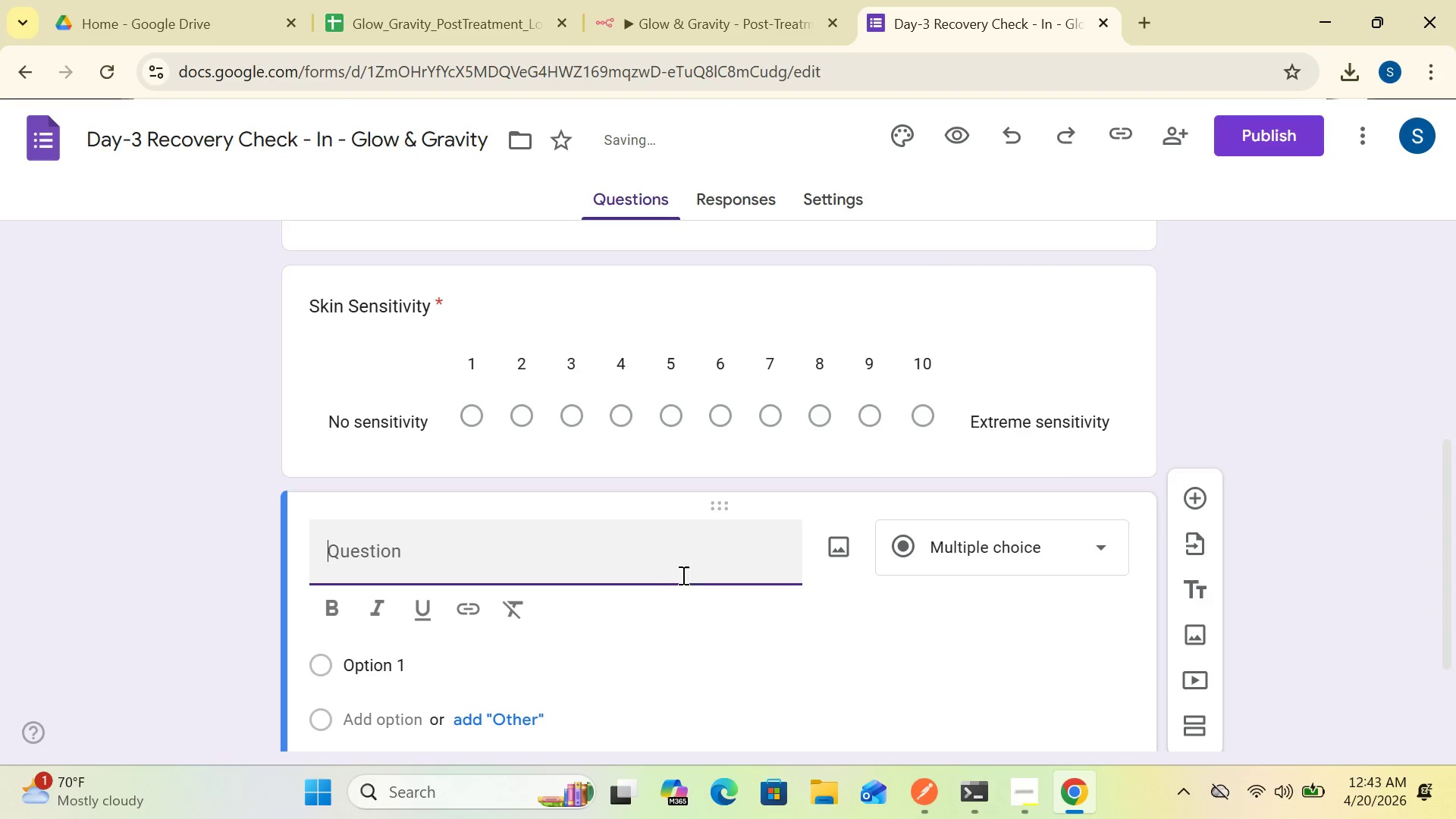 
left_click([680, 573])
 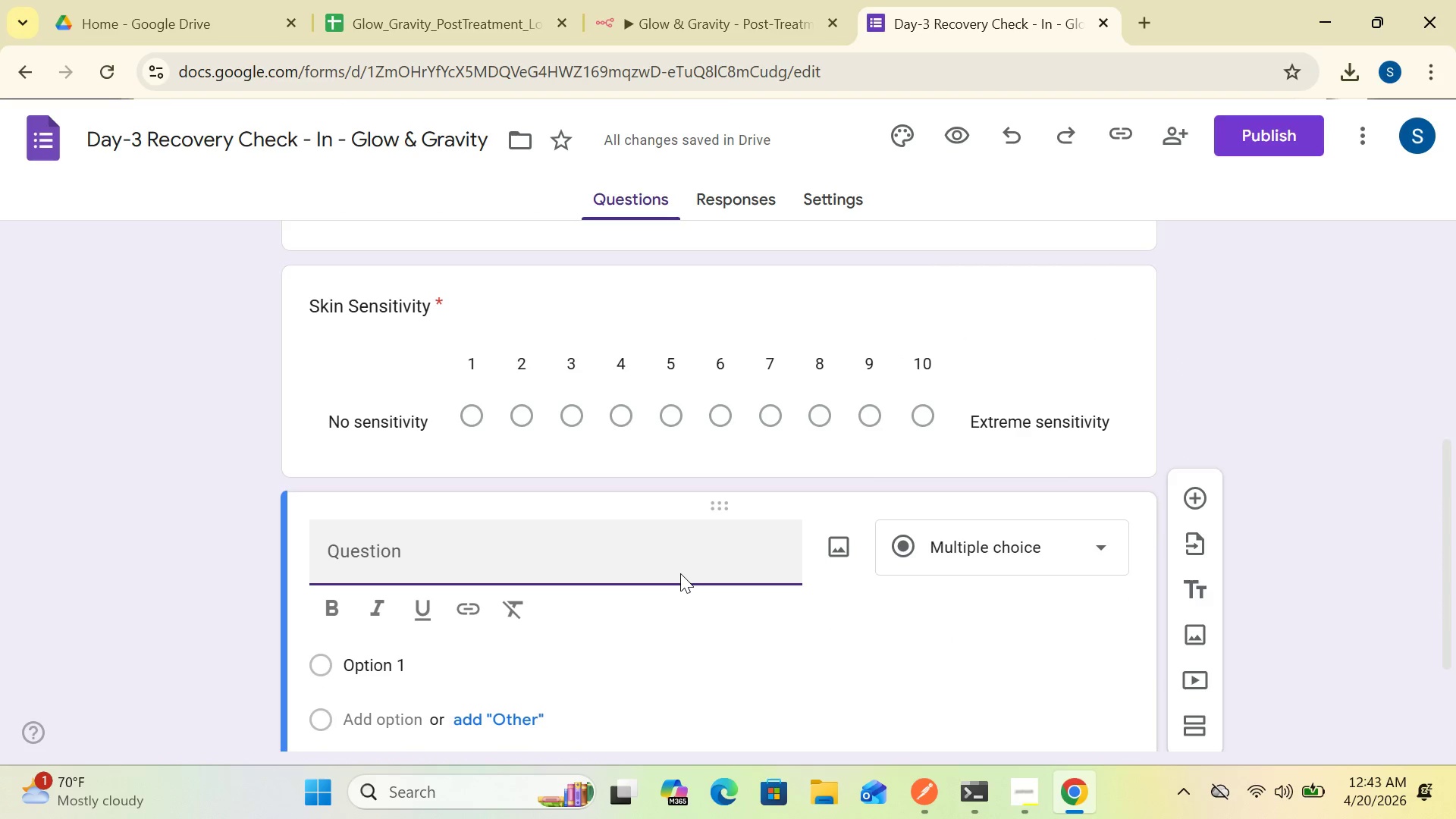 
type(Redness Level)
 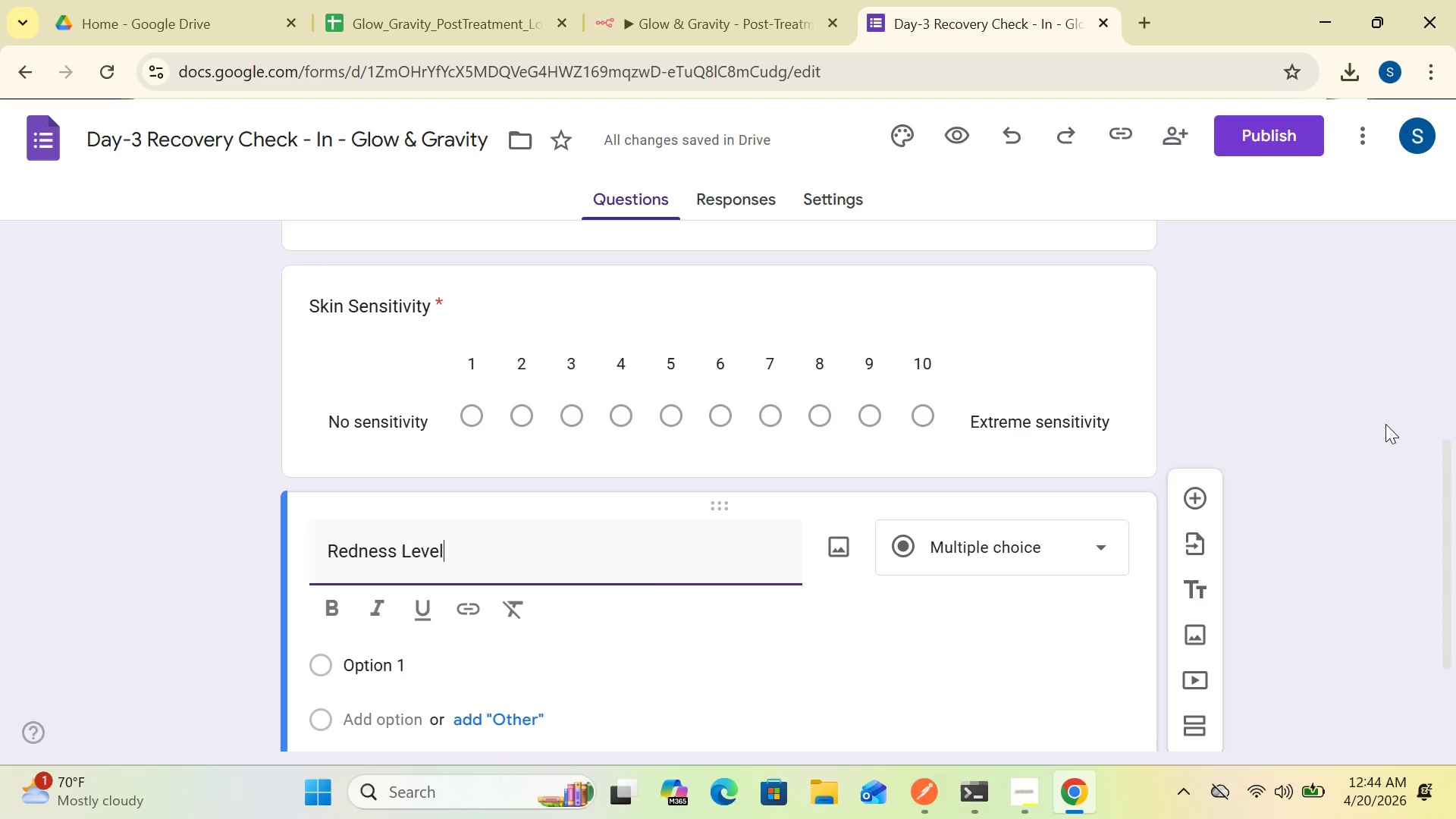 
left_click_drag(start_coordinate=[1446, 470], to_coordinate=[1445, 541])
 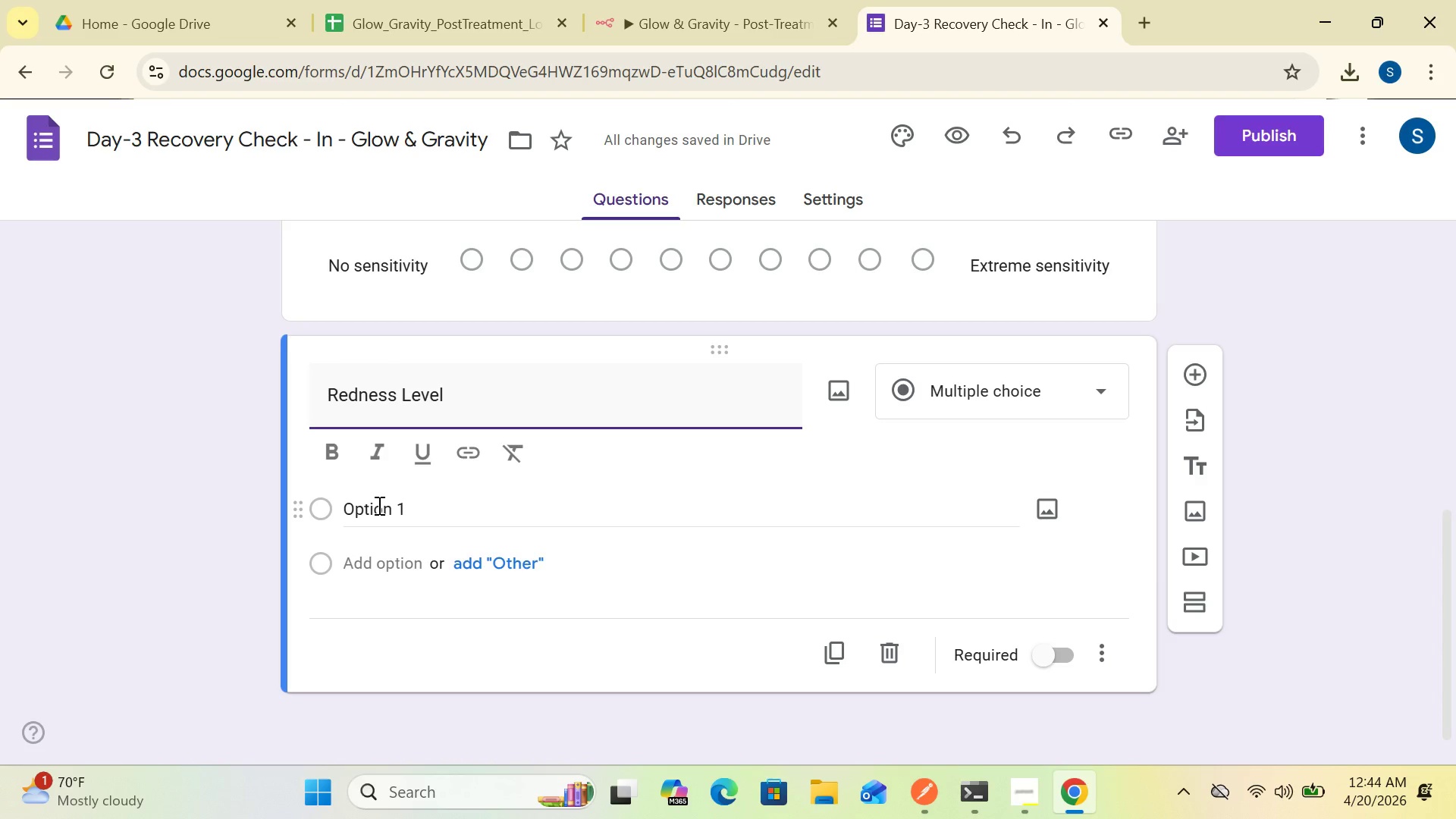 
wait(6.09)
 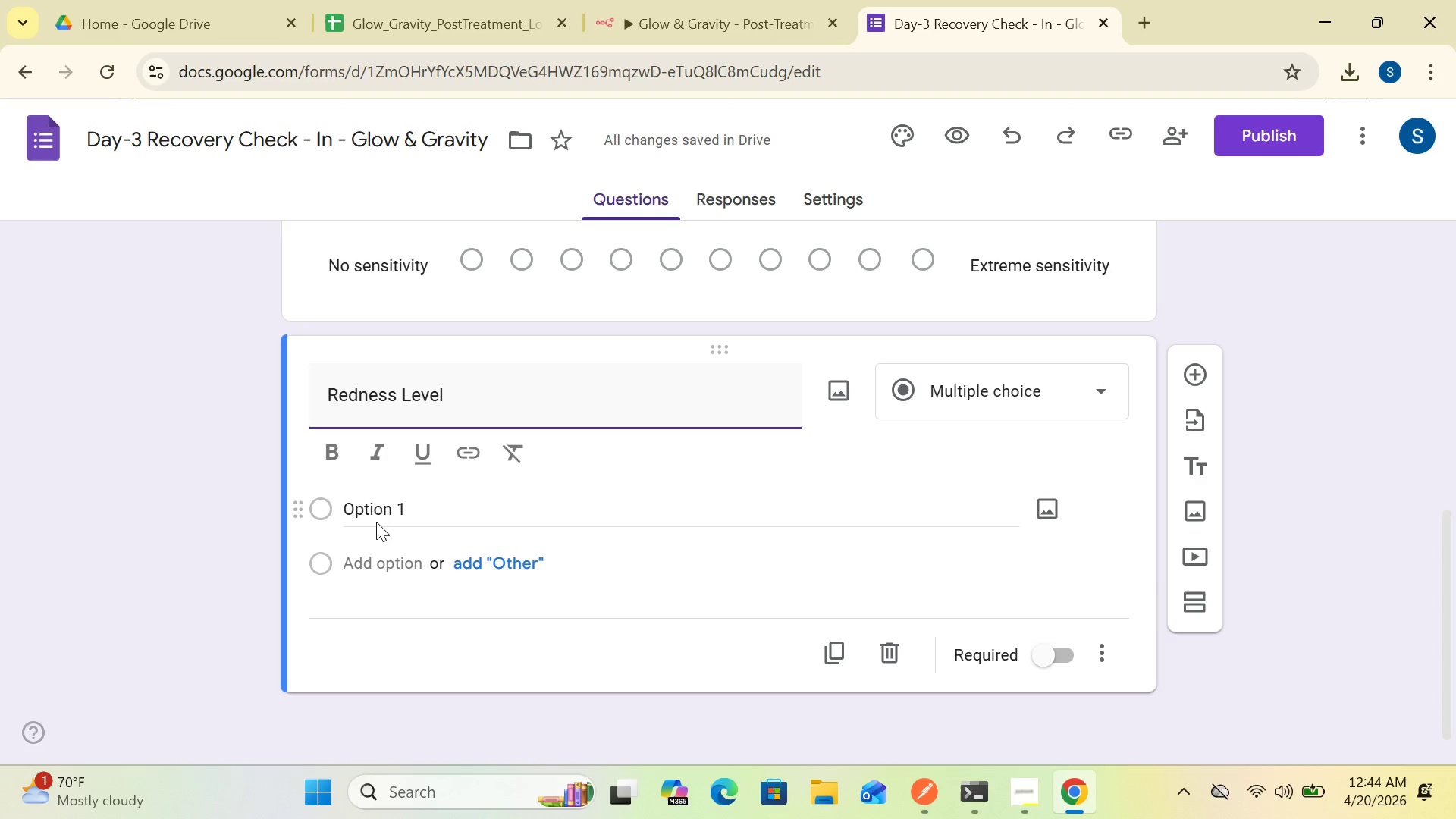 
left_click([378, 505])
 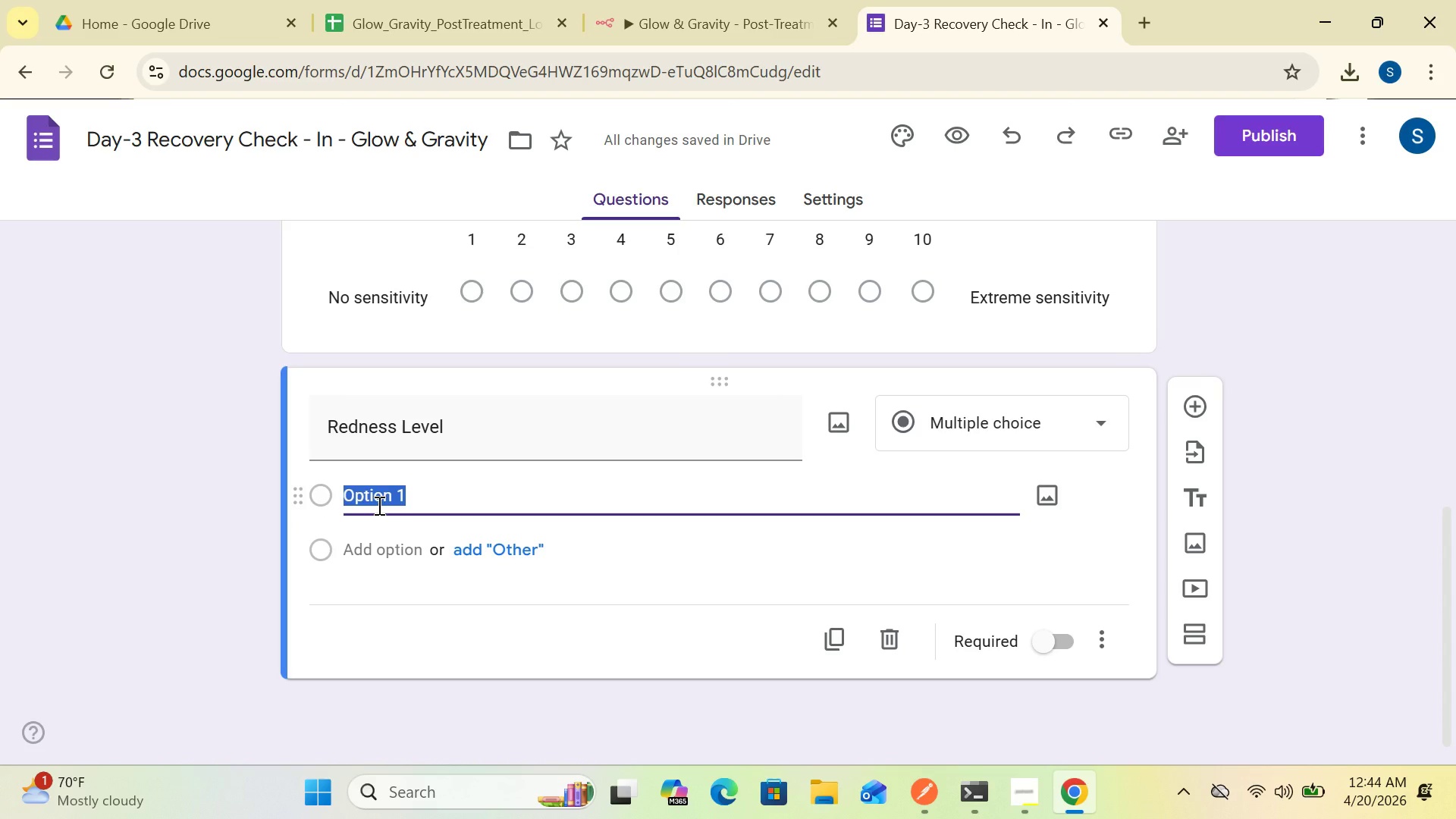 
type(LOW)
key(Backspace)
key(Backspace)
type(ow/Medium/High)
 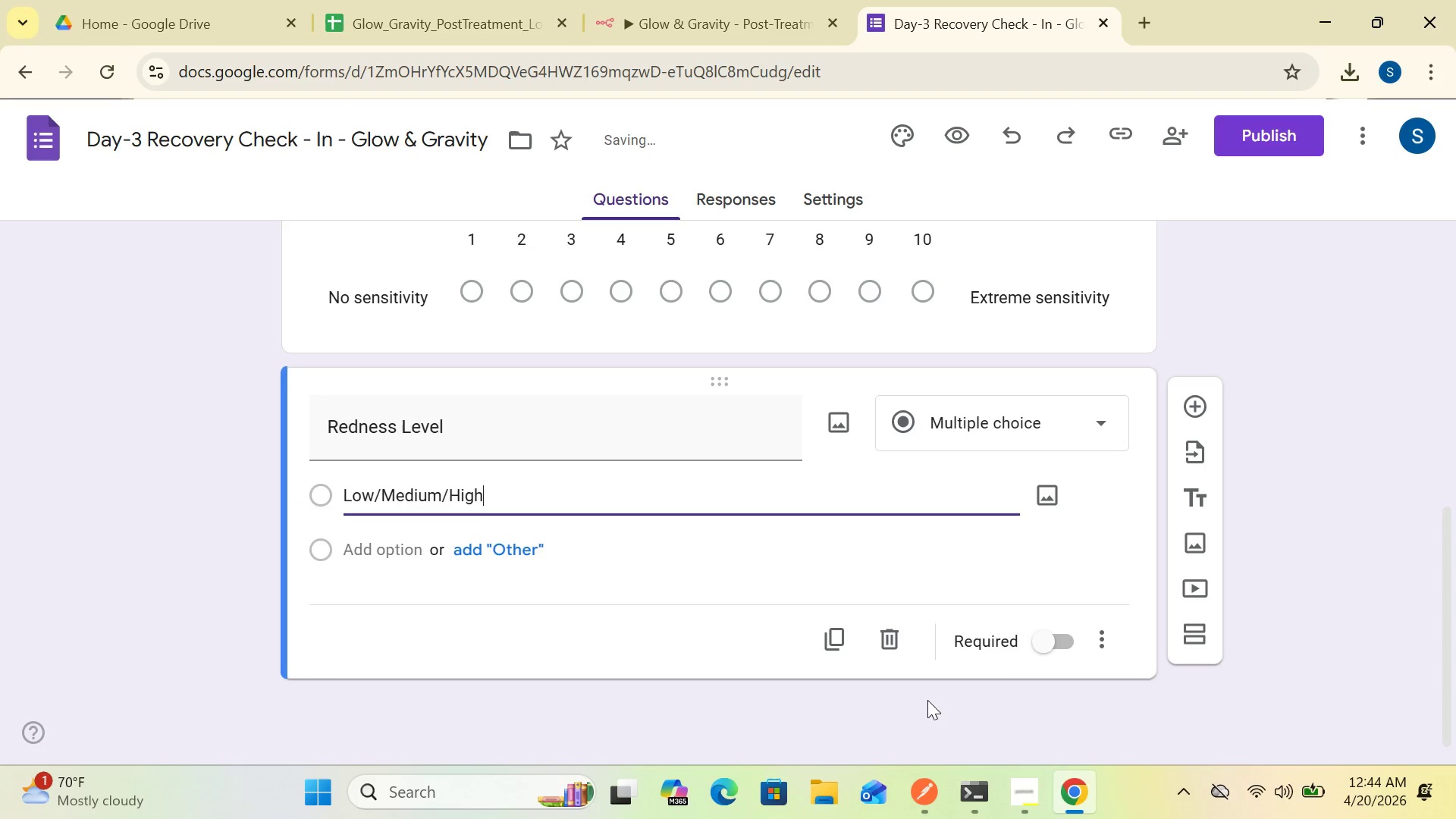 
left_click_drag(start_coordinate=[1041, 637], to_coordinate=[1065, 639])
 